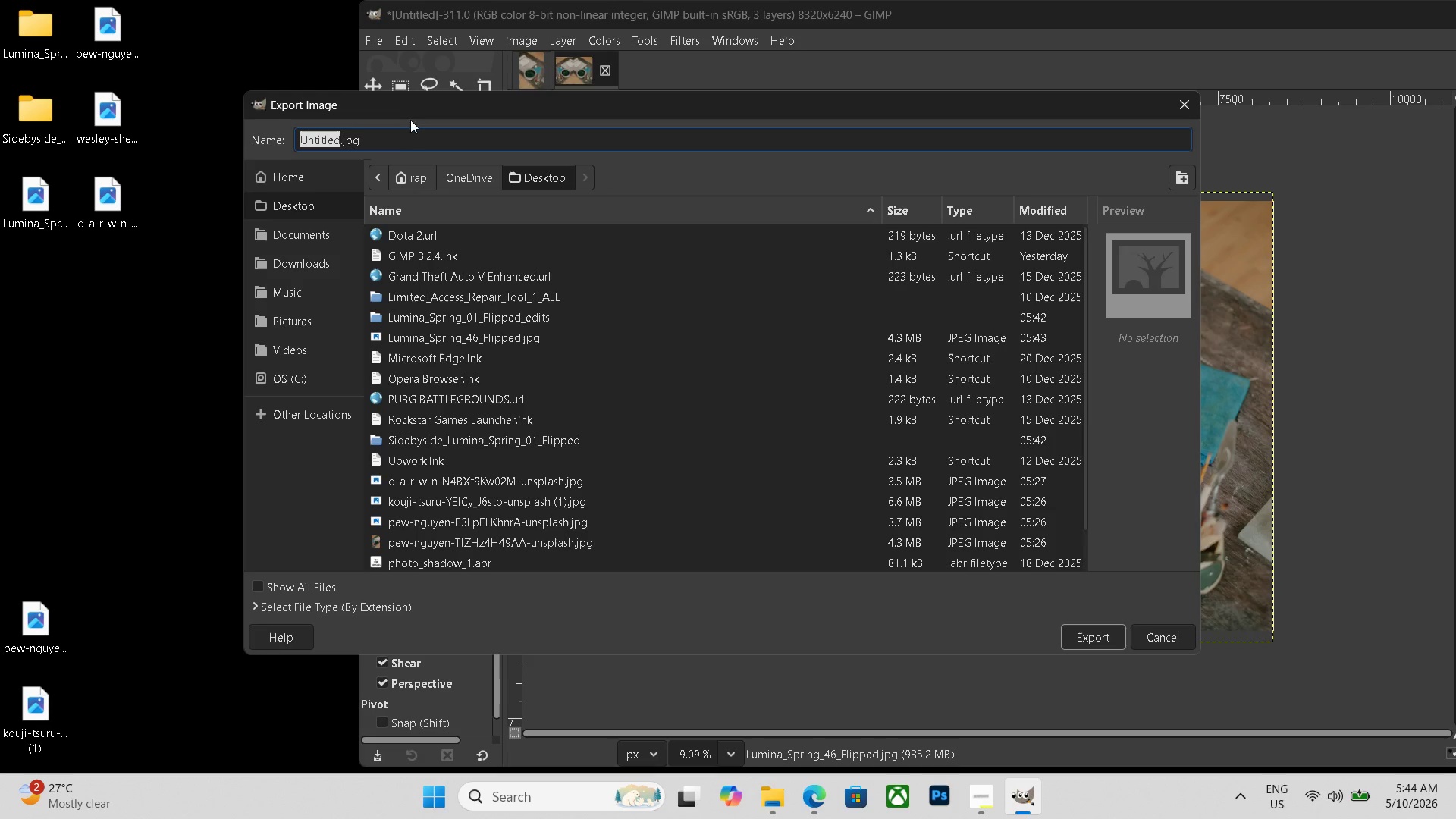 
left_click_drag(start_coordinate=[404, 139], to_coordinate=[207, 127])
 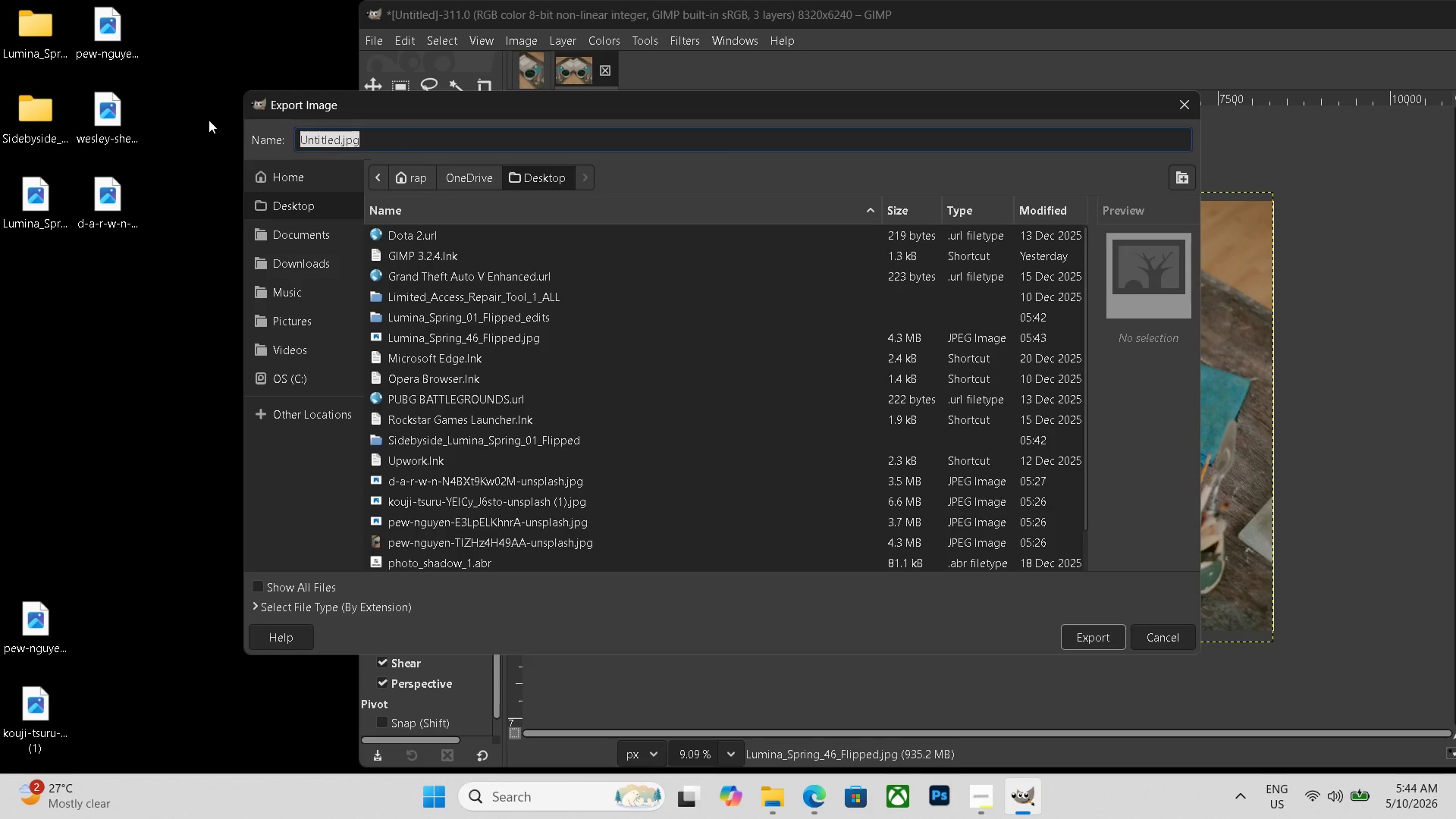 
key(Backspace)
 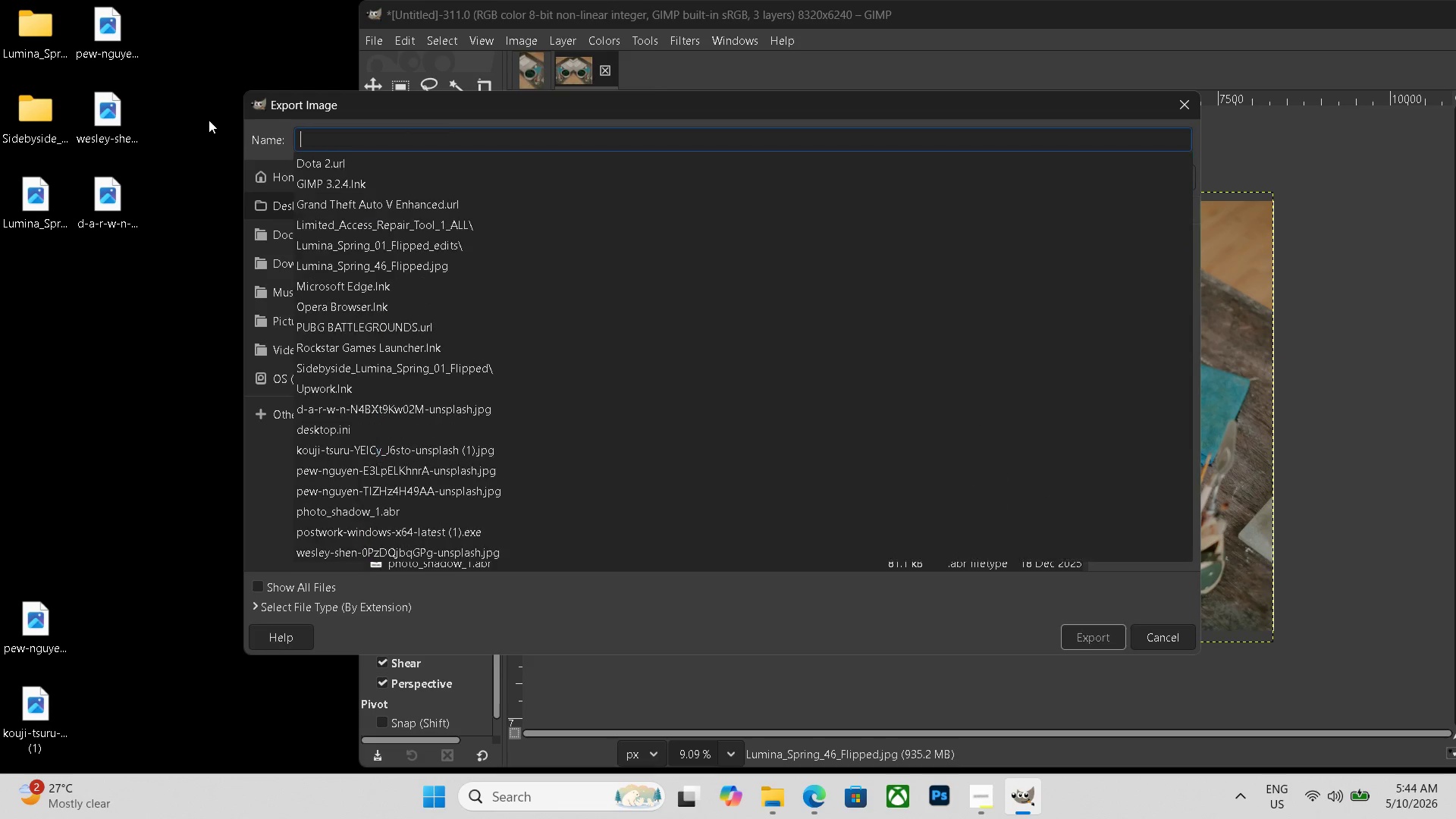 
key(Control+V)
 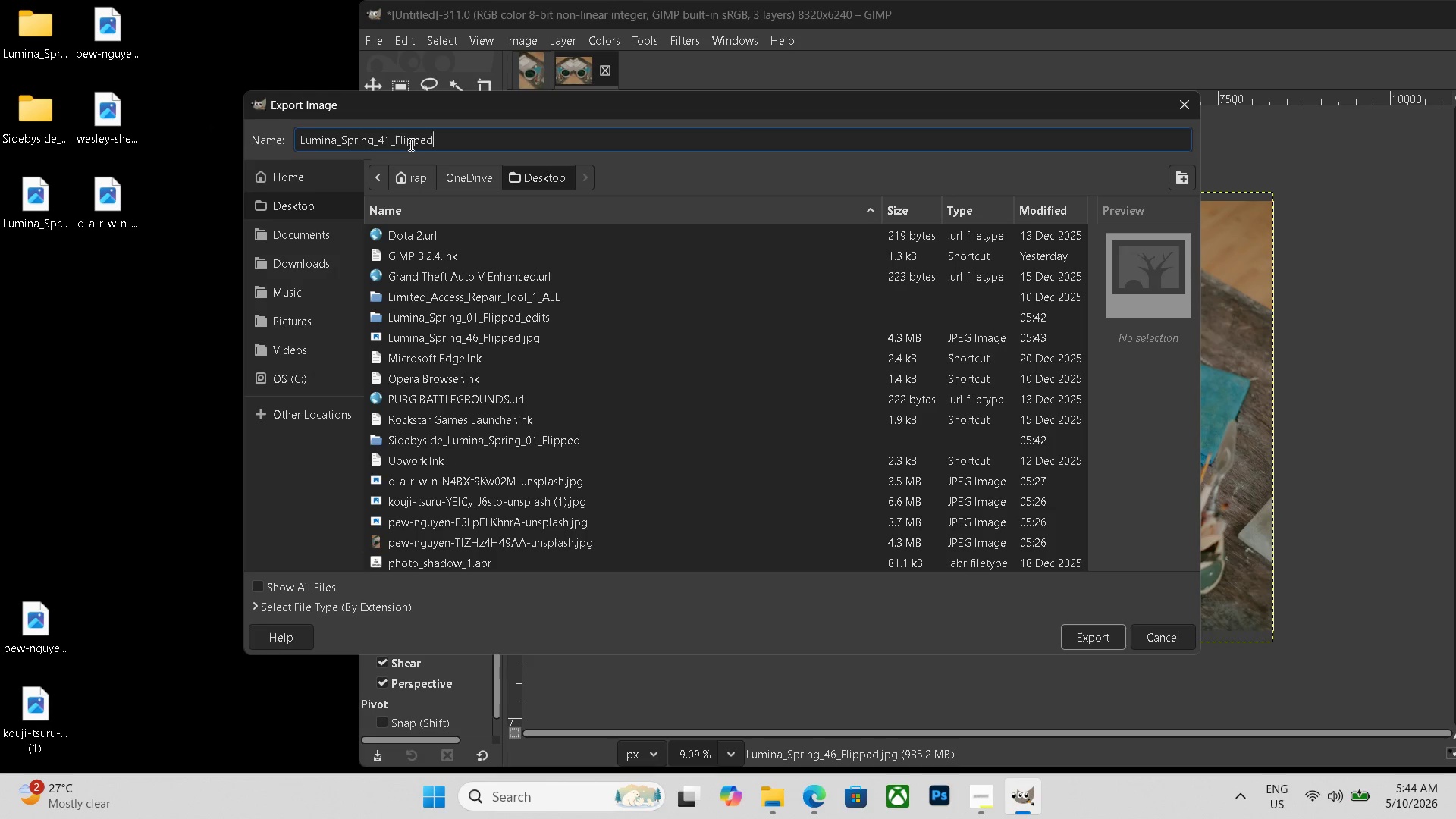 
left_click([390, 140])
 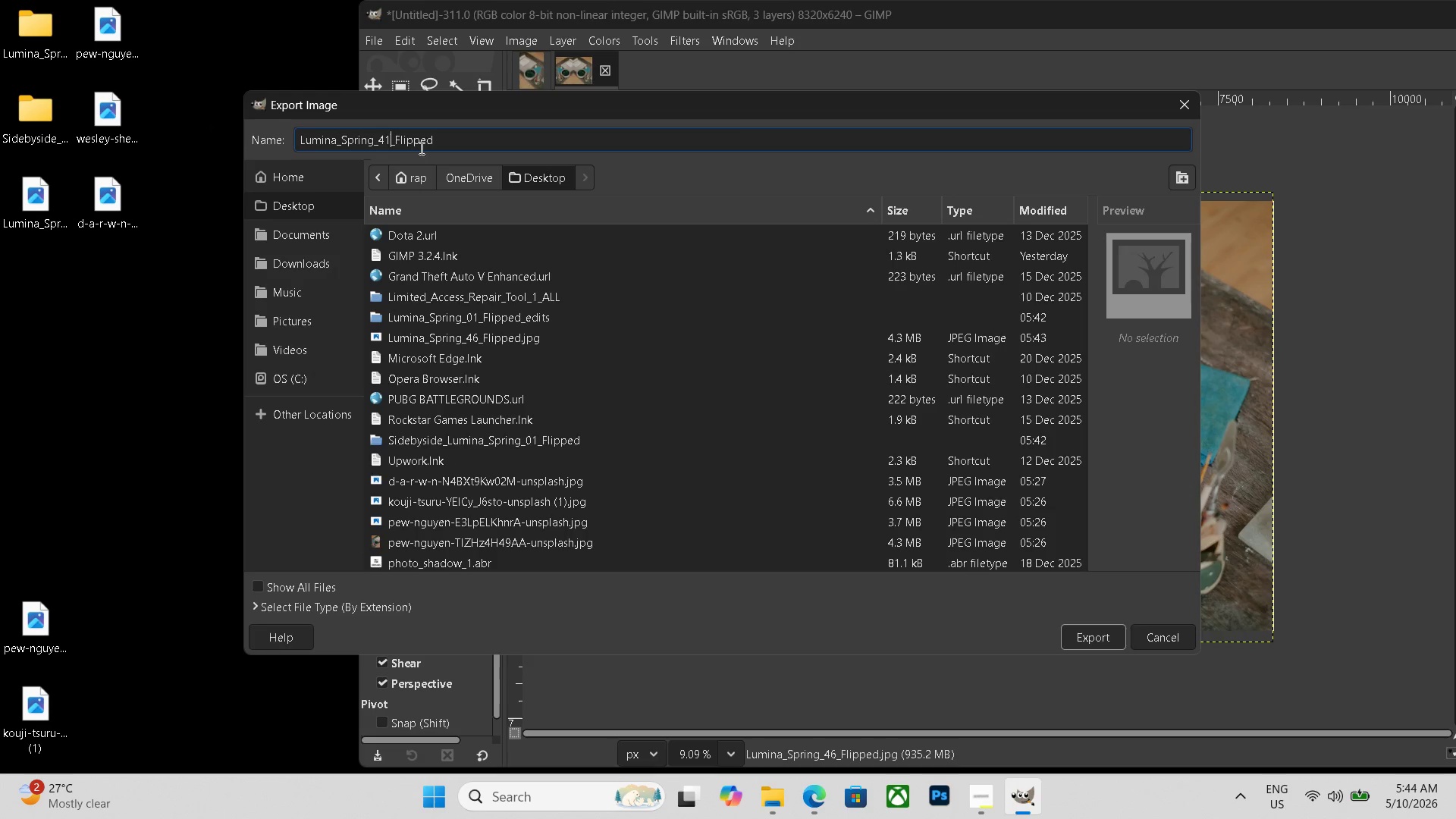 
key(Backspace)
 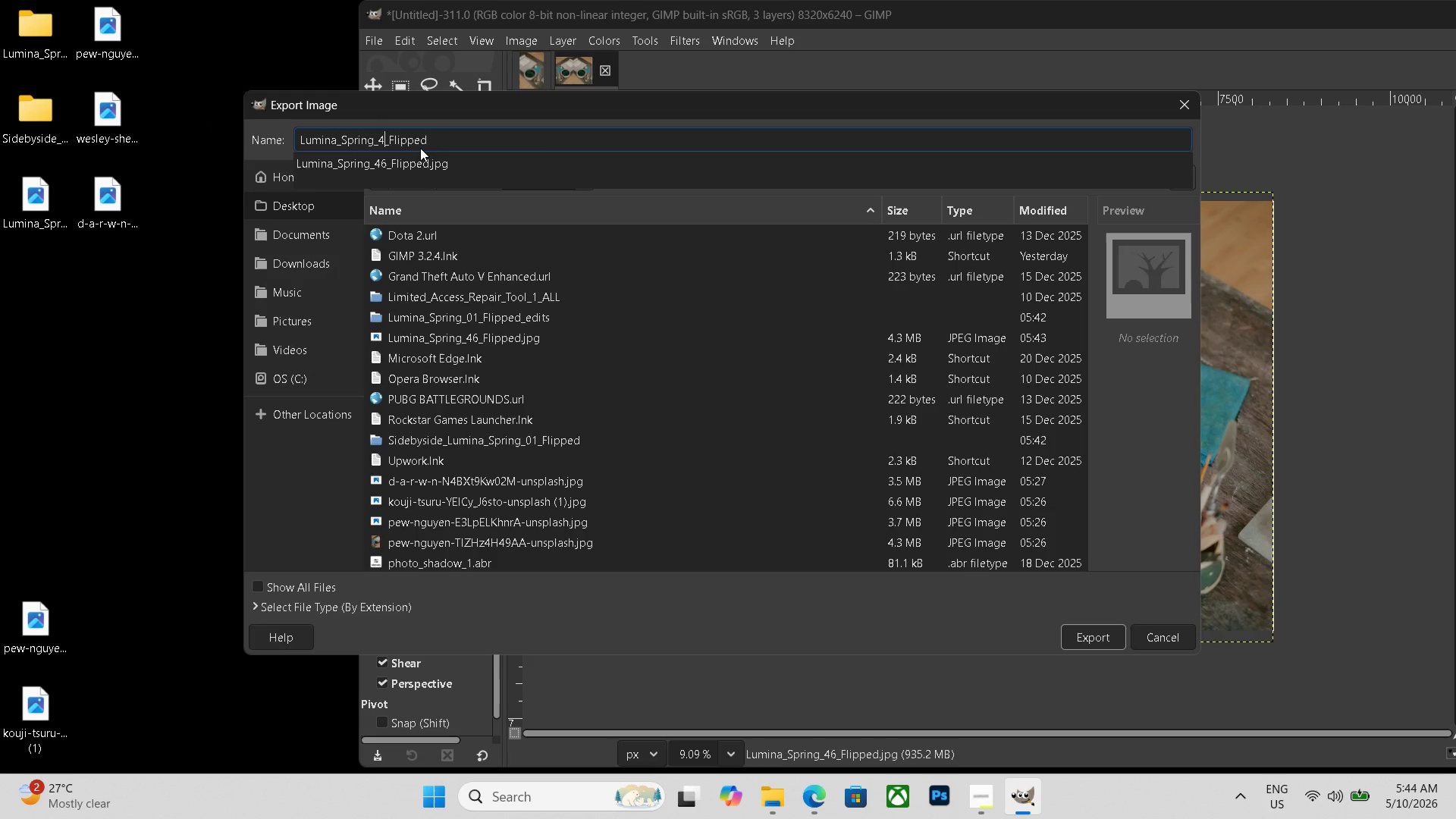 
key(Numpad9)
 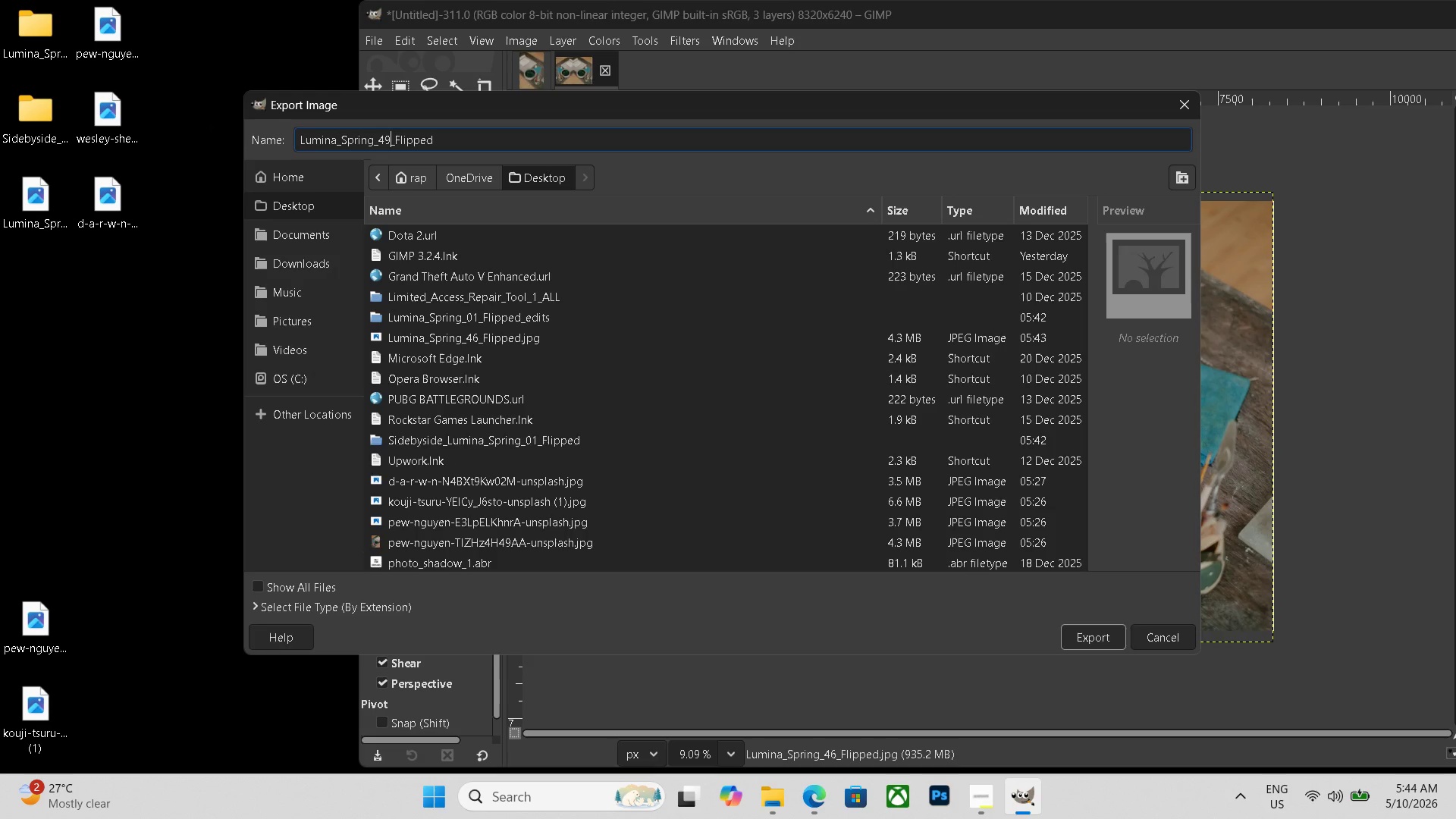 
key(Backspace)
 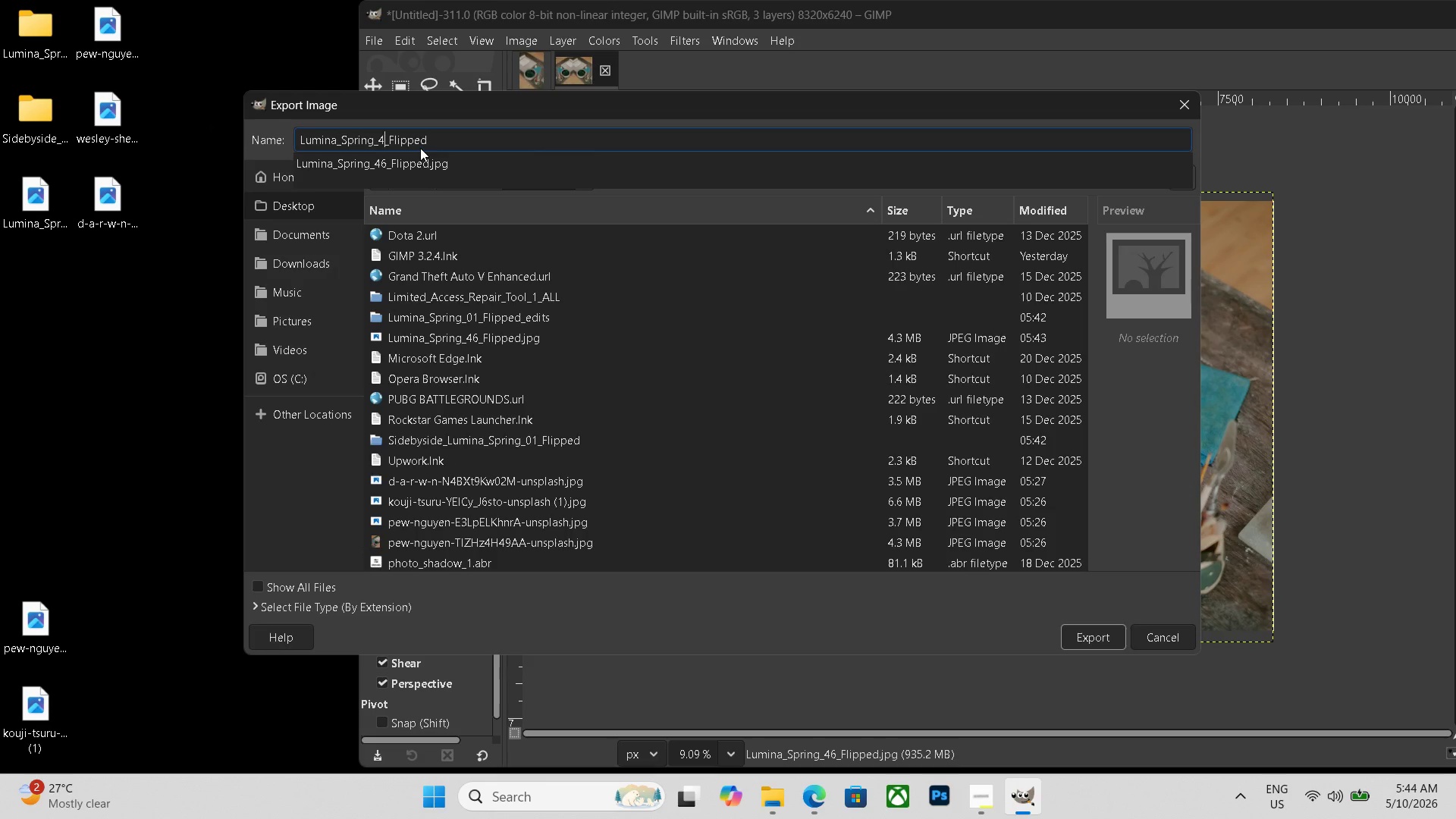 
key(Numpad6)
 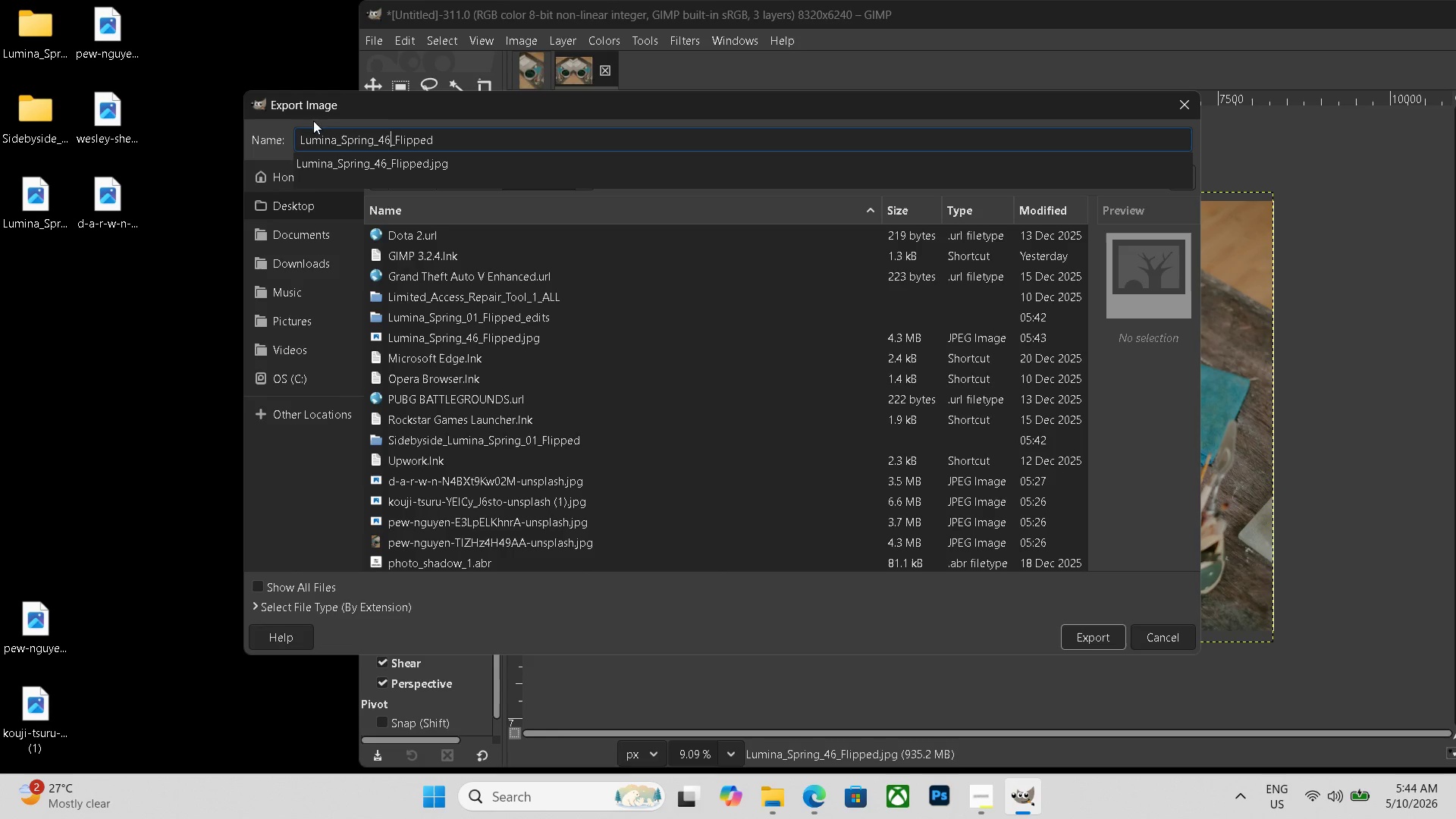 
left_click([300, 137])
 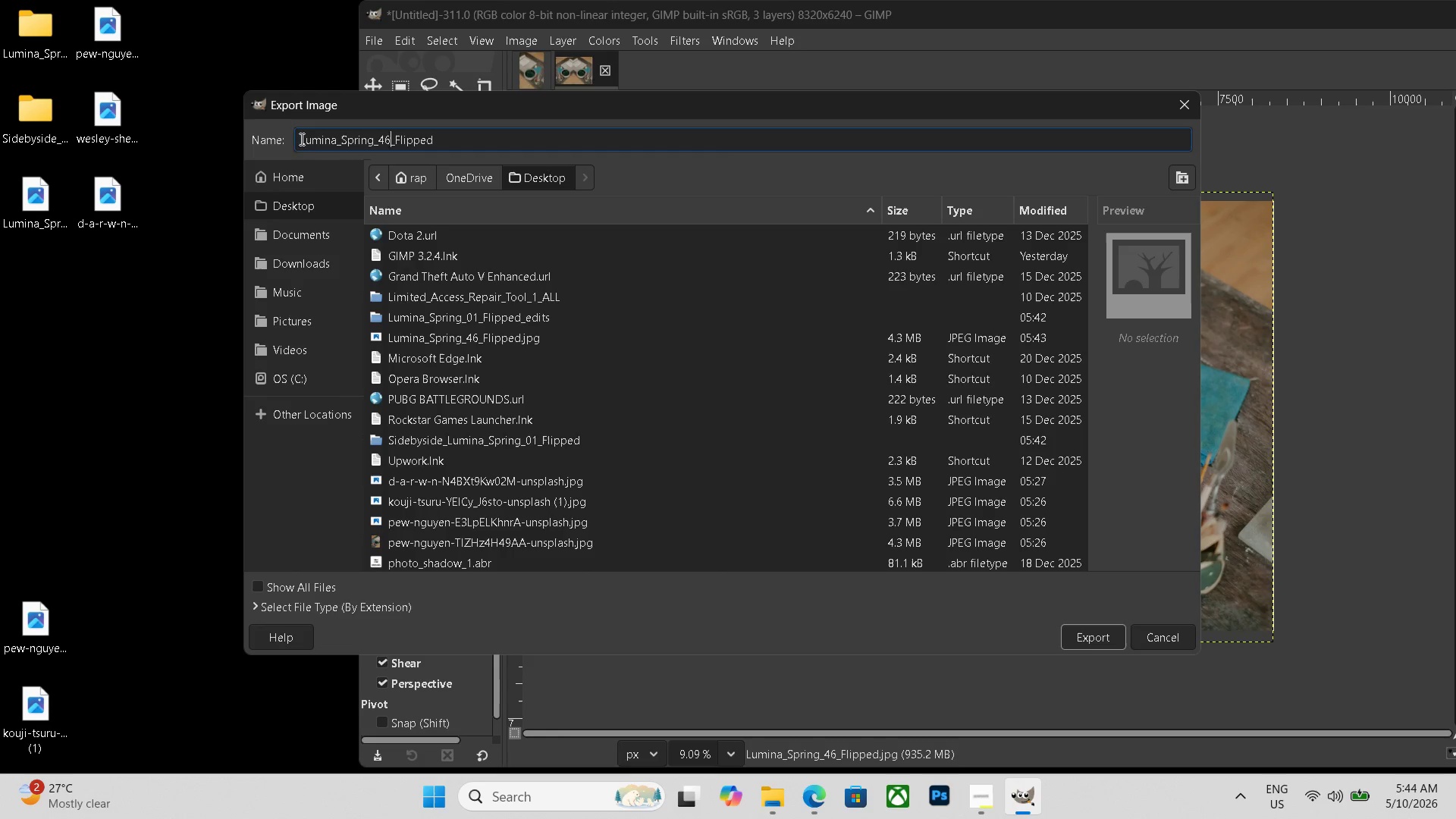 
left_click_drag(start_coordinate=[300, 139], to_coordinate=[285, 142])
 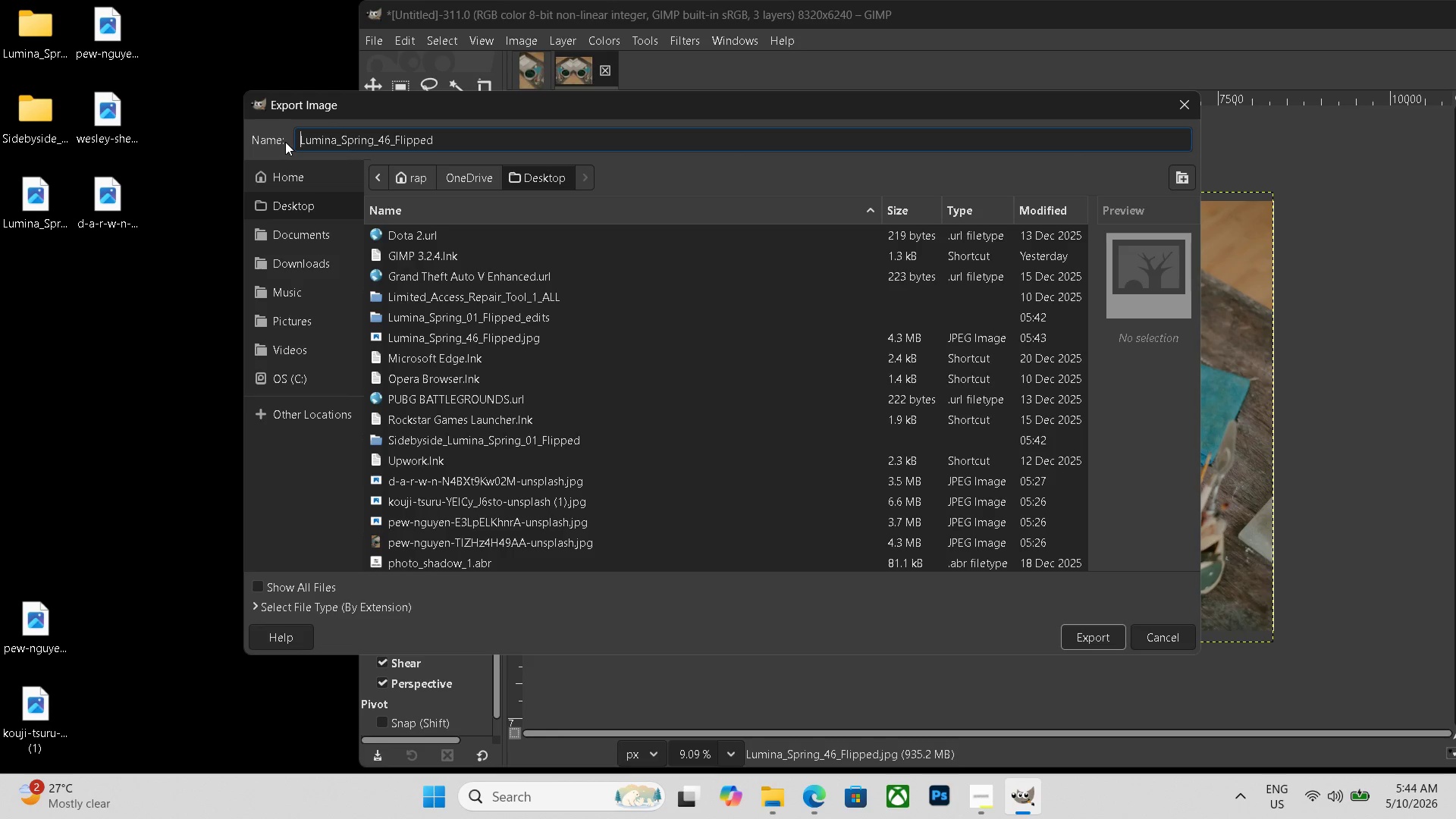 
type(sidebyside_)
 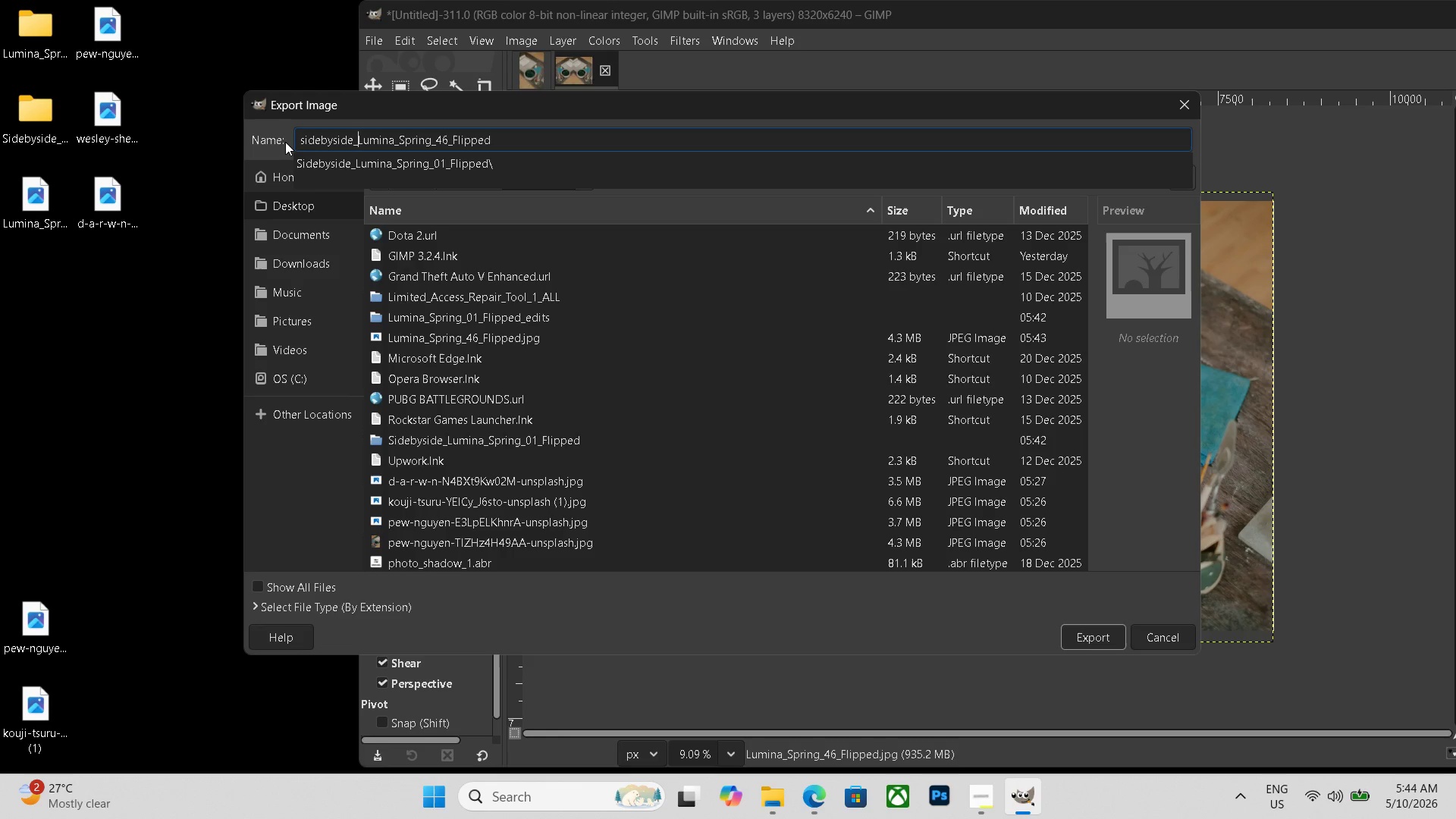 
scroll: coordinate [355, 566], scroll_direction: down, amount: 31.0
 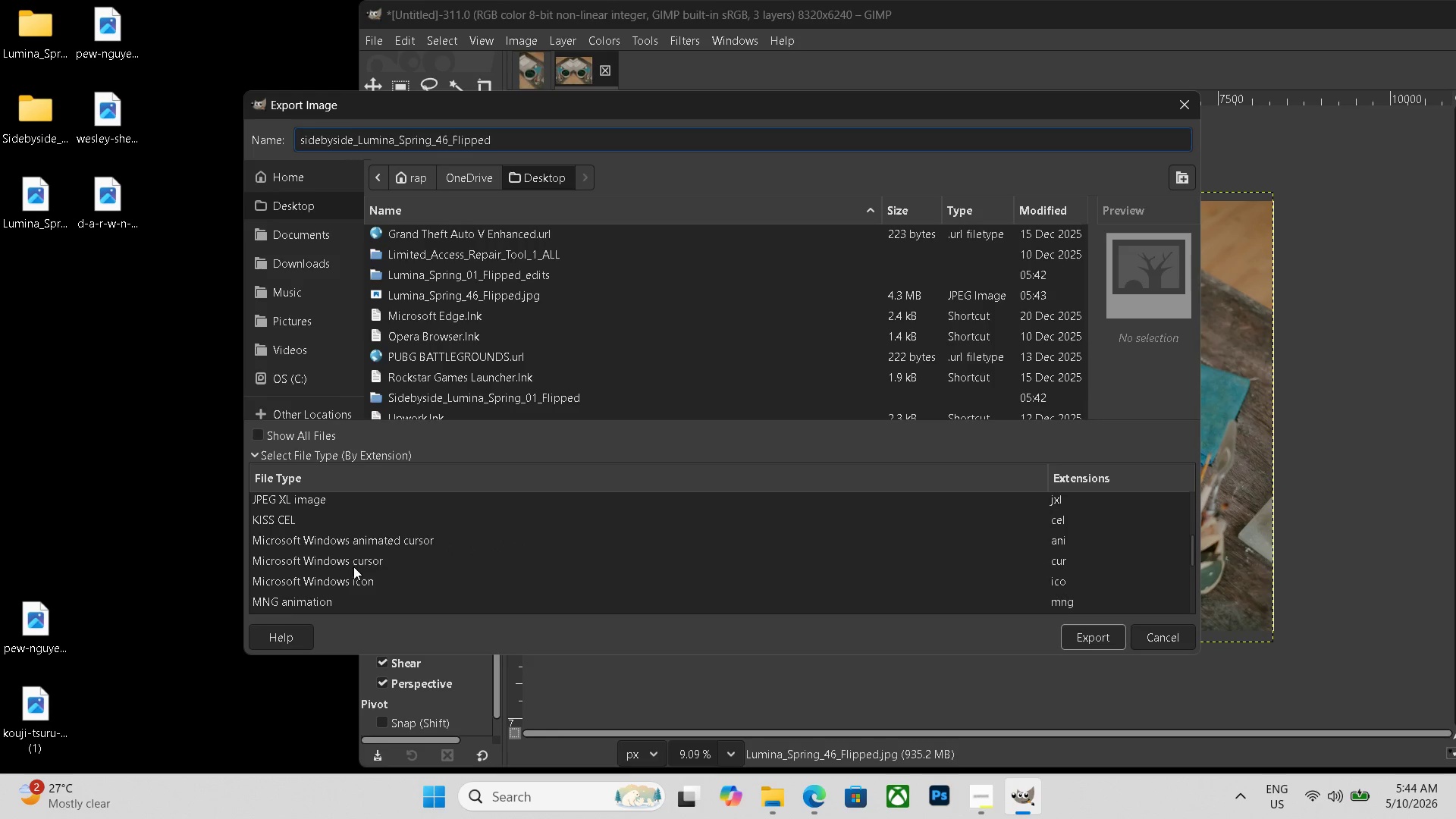 
scroll: coordinate [353, 566], scroll_direction: up, amount: 3.0
 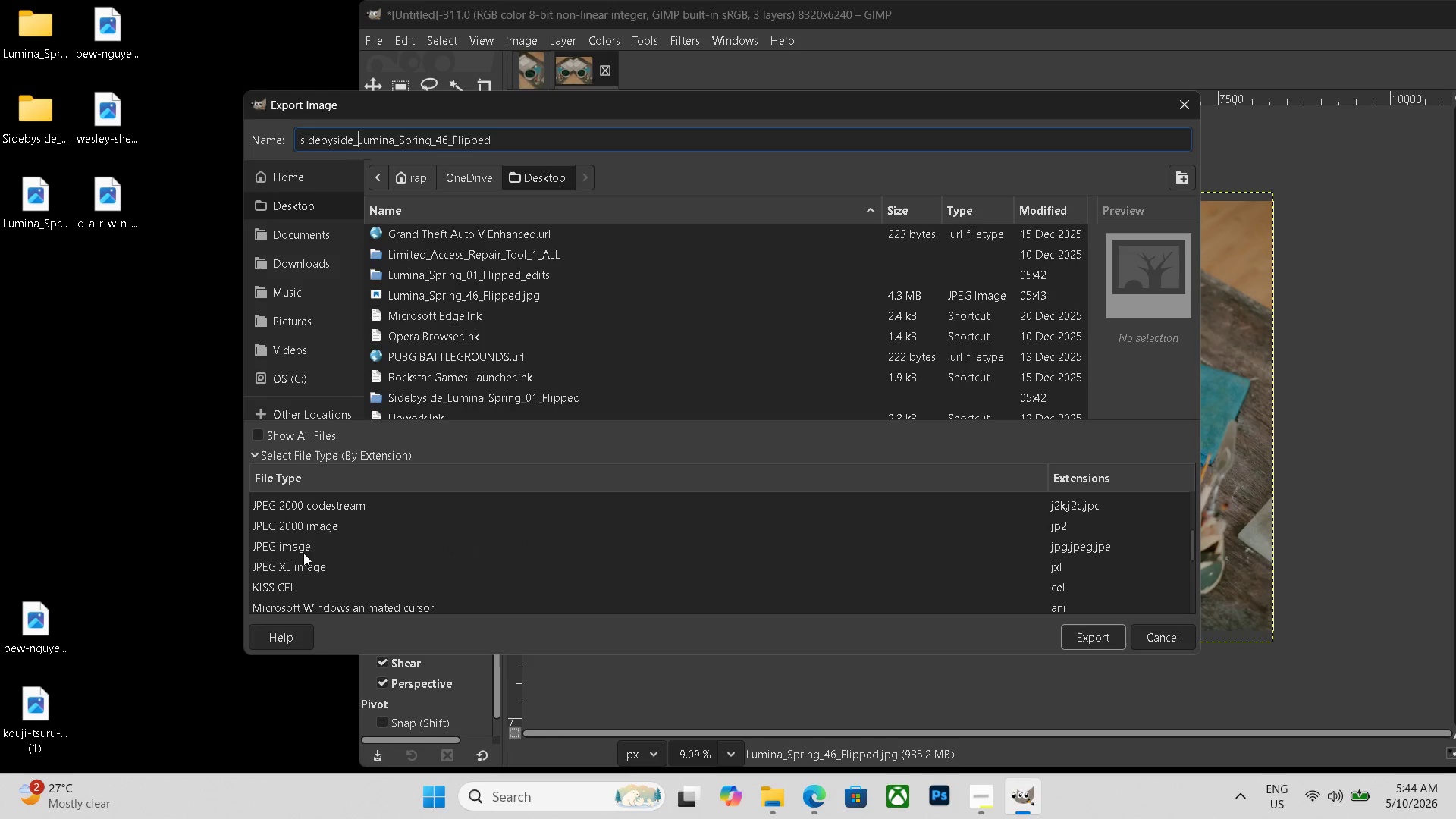 
left_click([303, 551])
 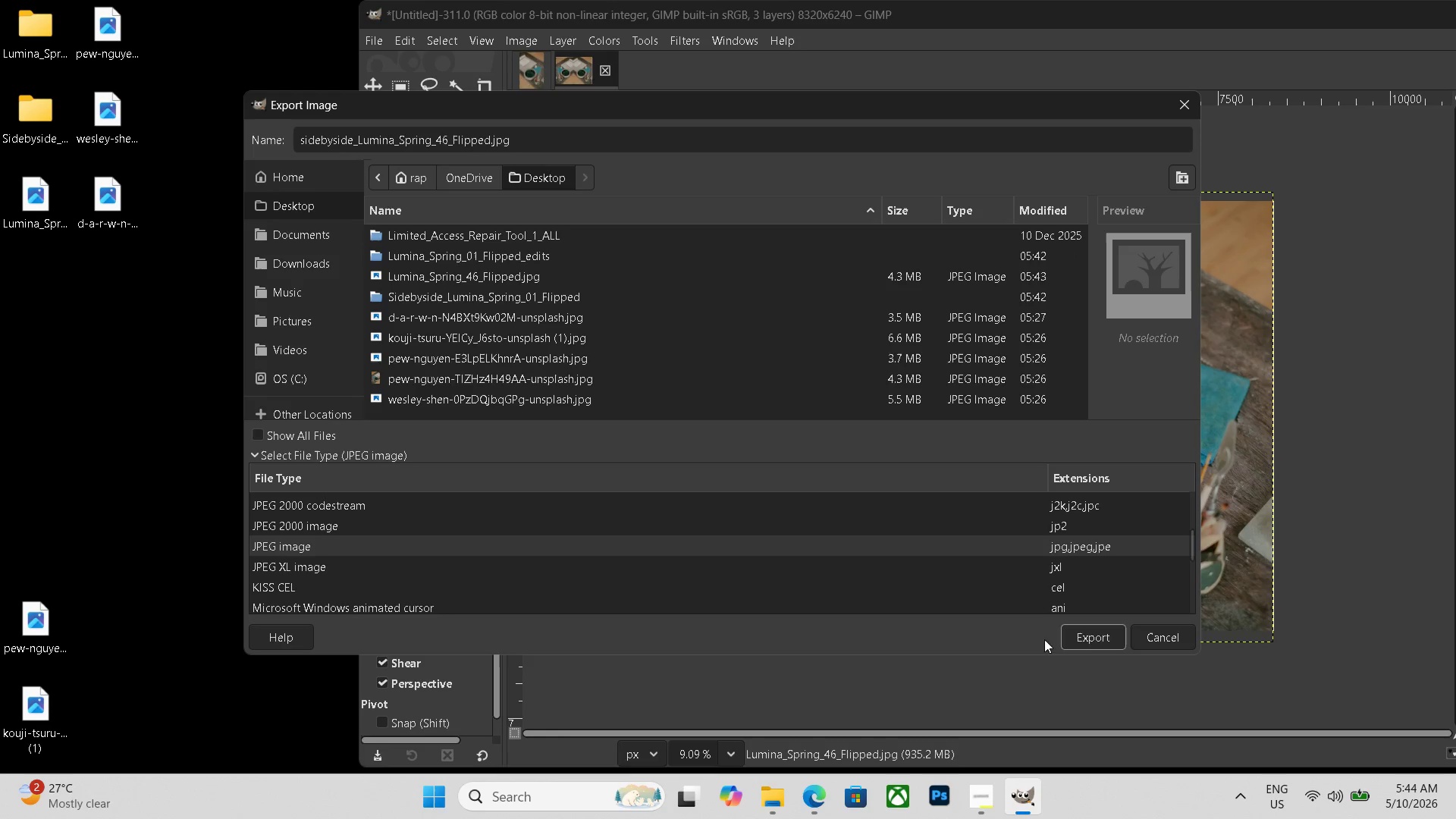 
left_click([1094, 637])
 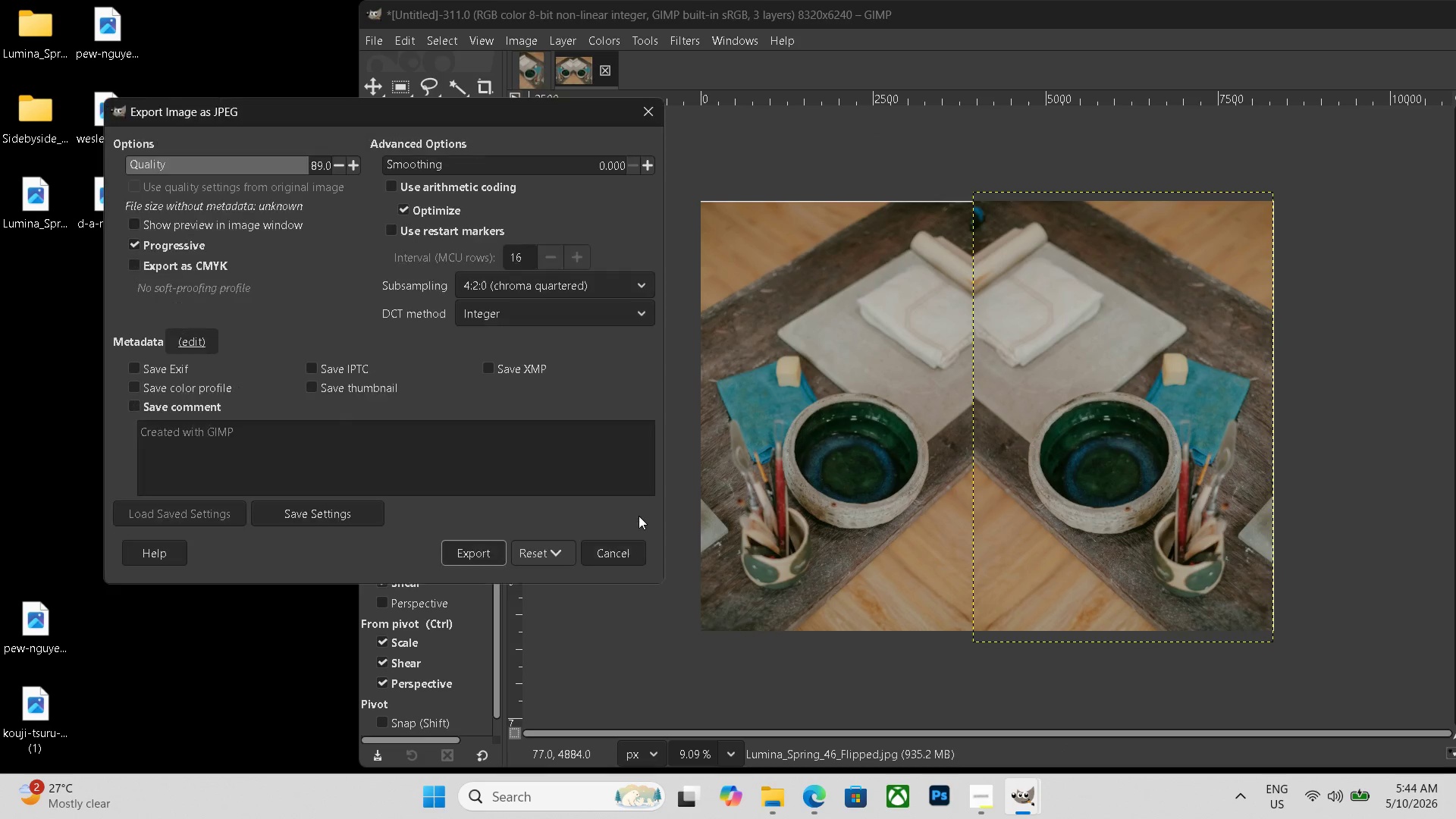 
left_click([623, 551])
 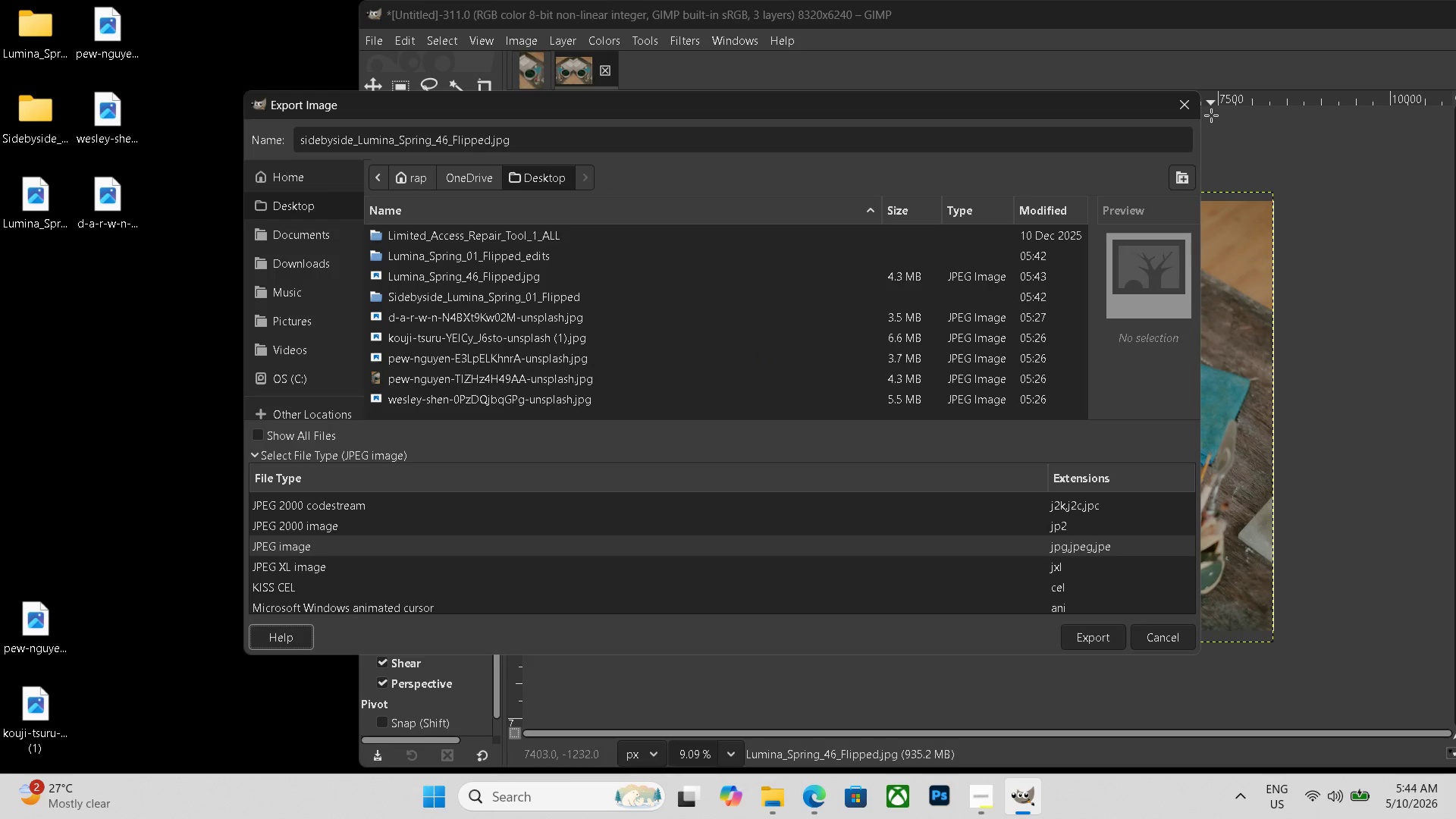 
left_click([1186, 111])
 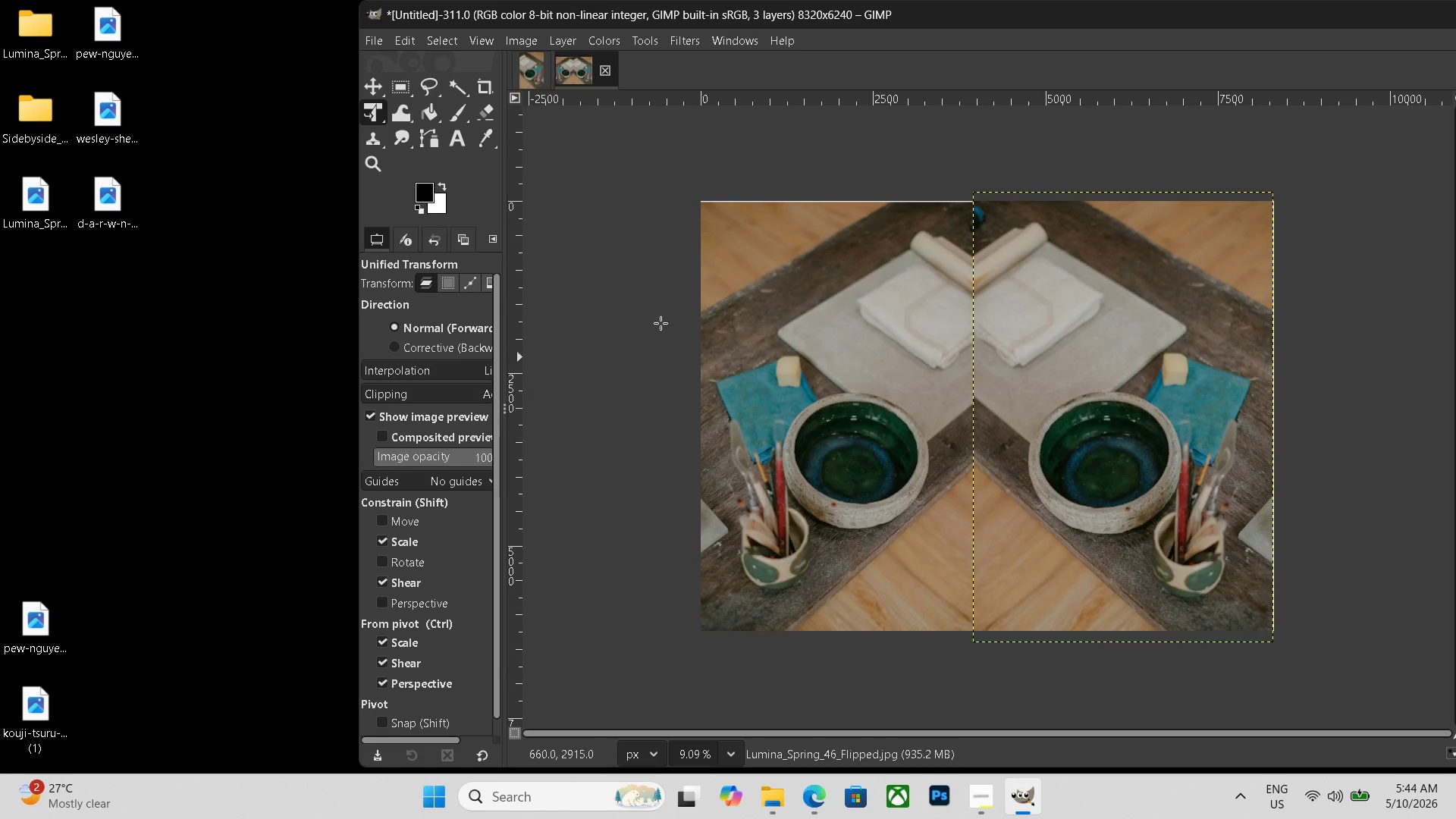 
left_click([459, 143])
 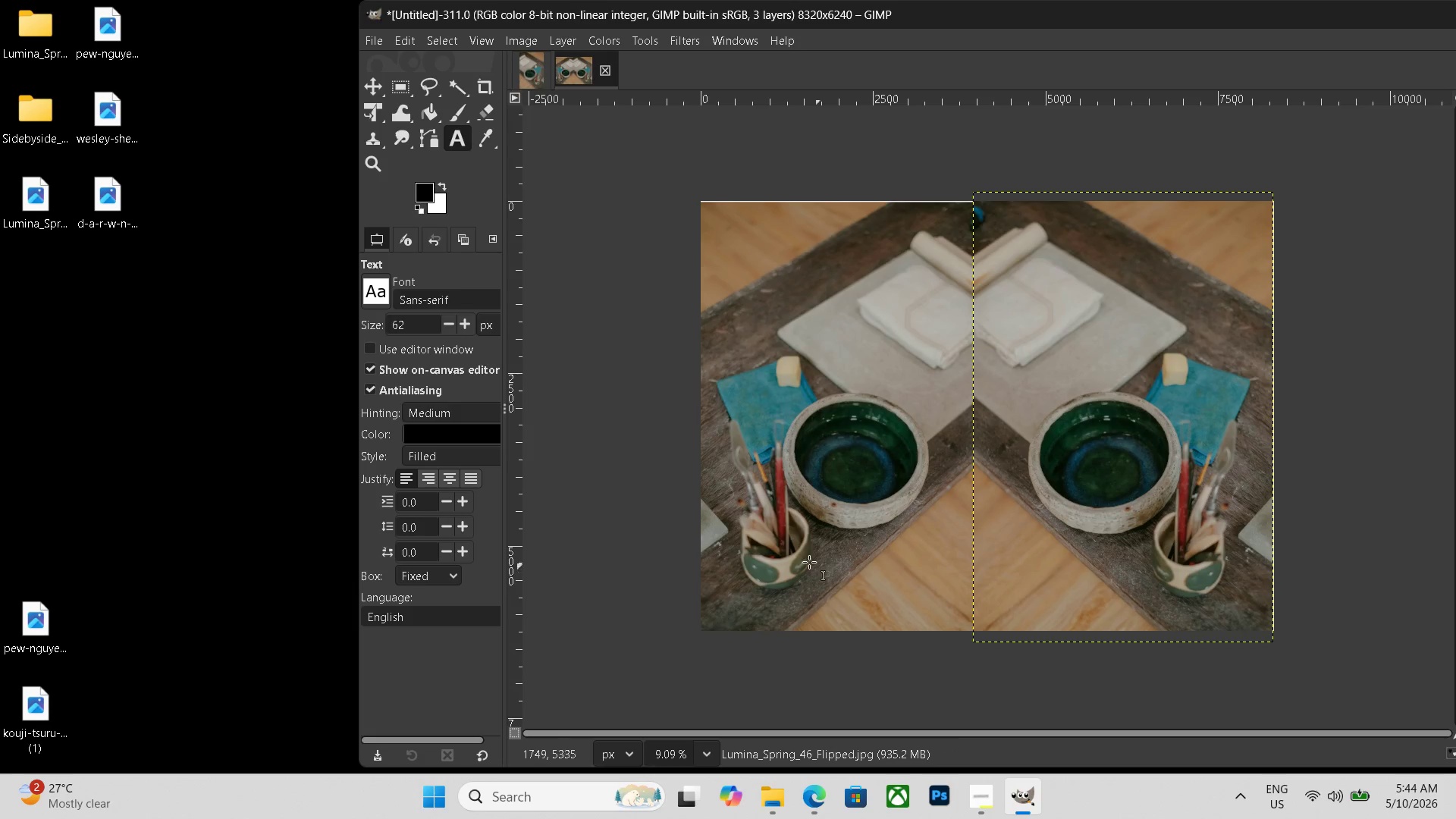 
left_click_drag(start_coordinate=[748, 556], to_coordinate=[1261, 621])
 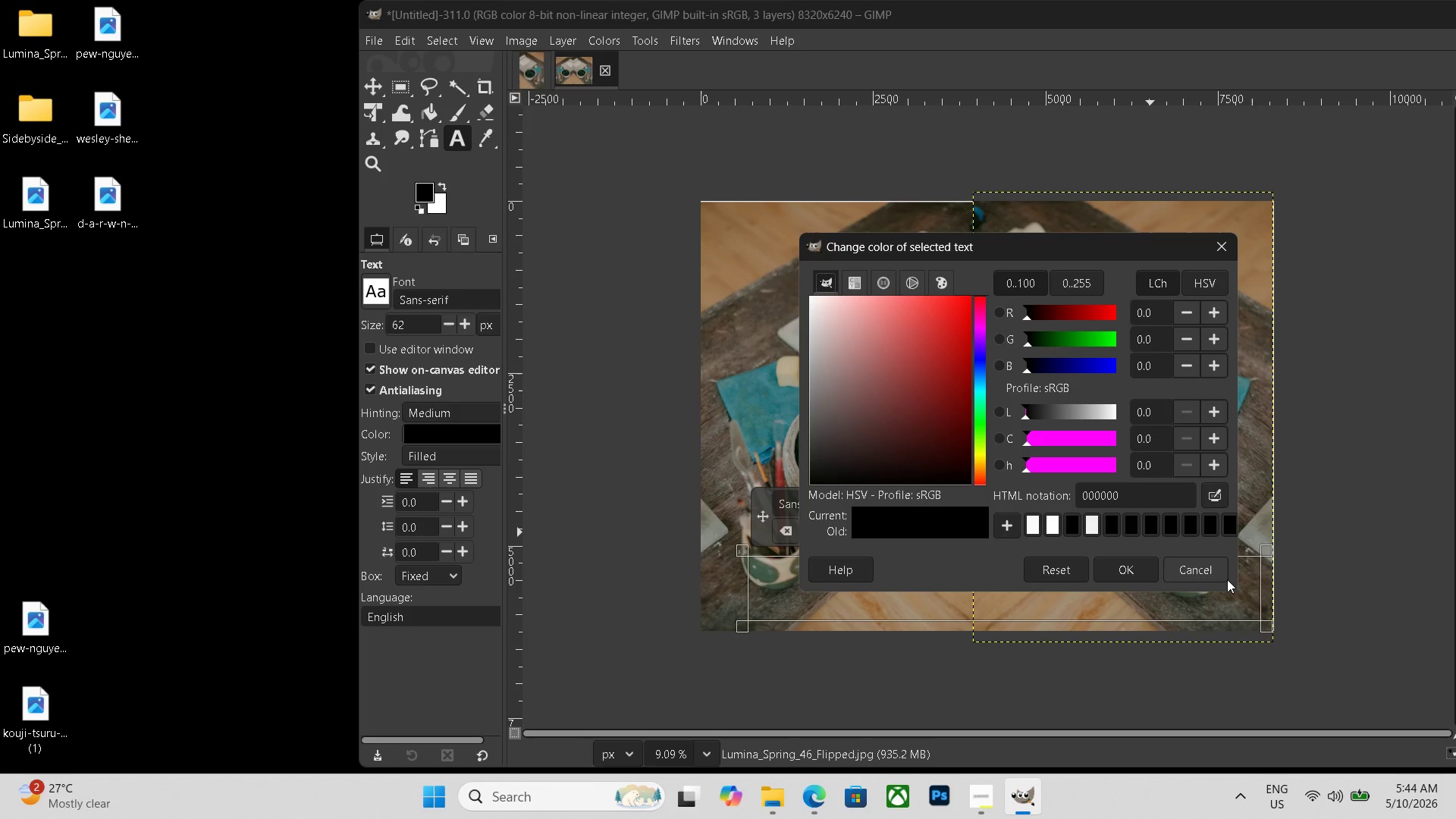 
wait(5.03)
 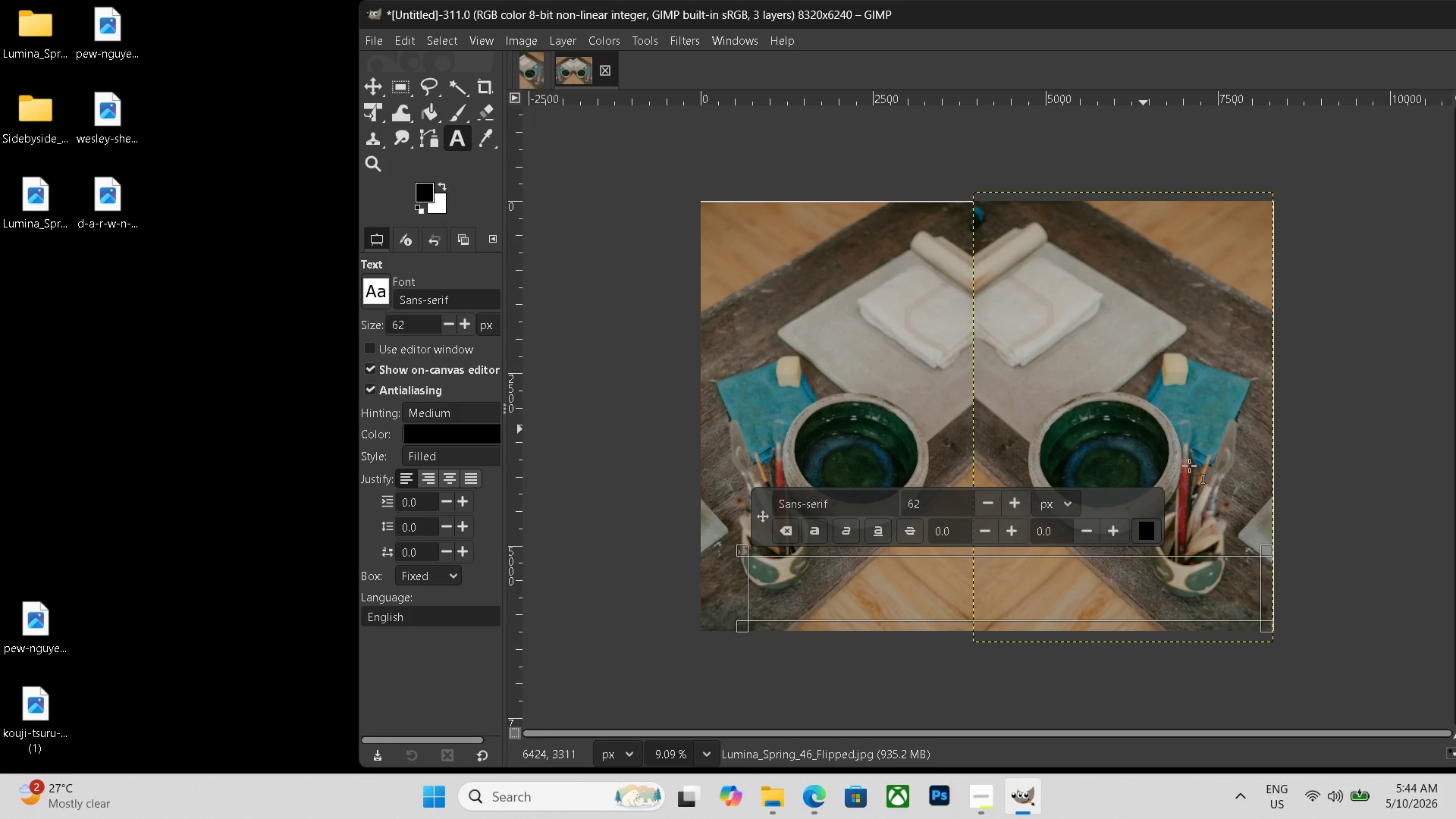 
left_click_drag(start_coordinate=[949, 500], to_coordinate=[897, 492])
 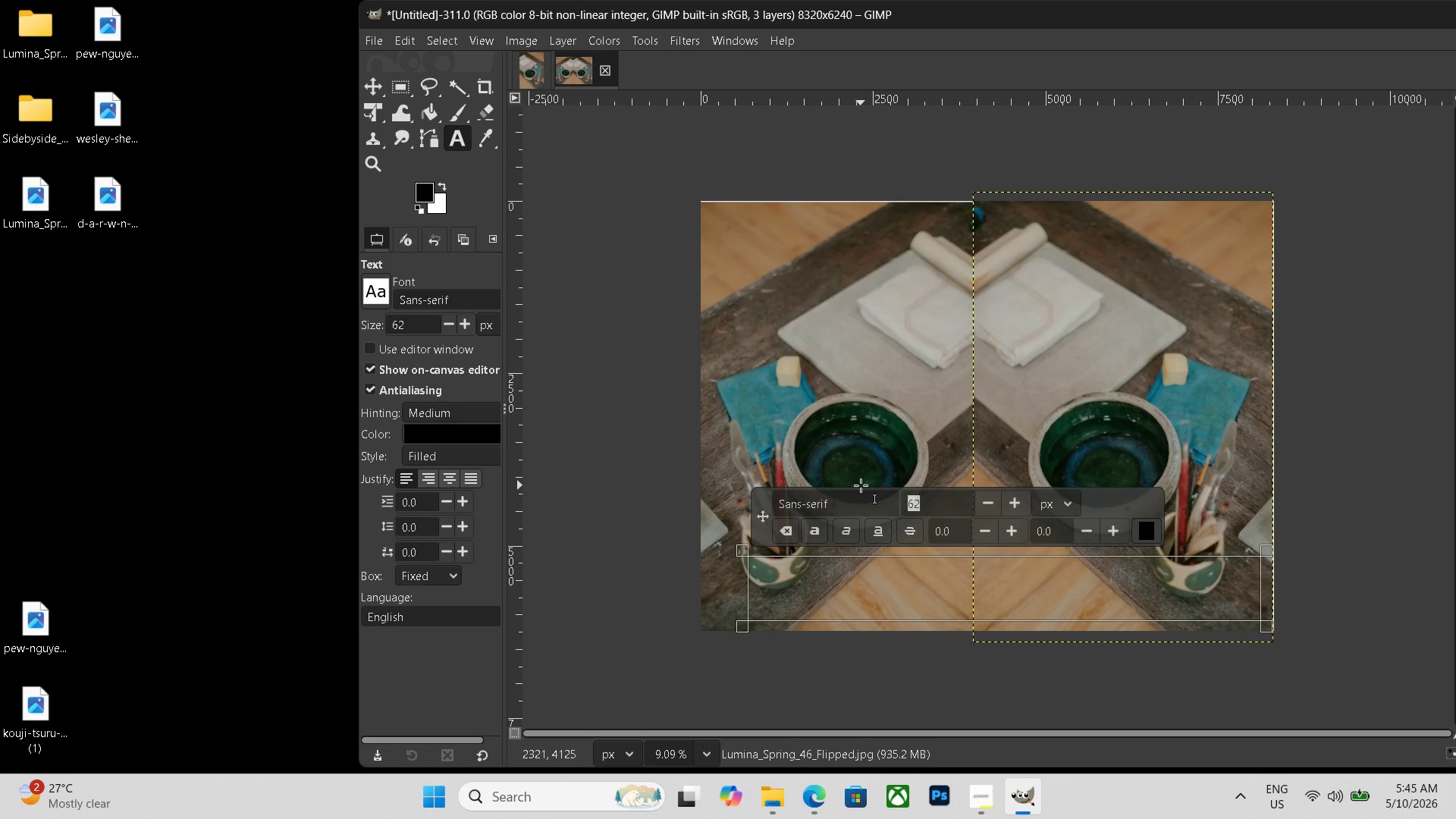 
key(Numpad3)
 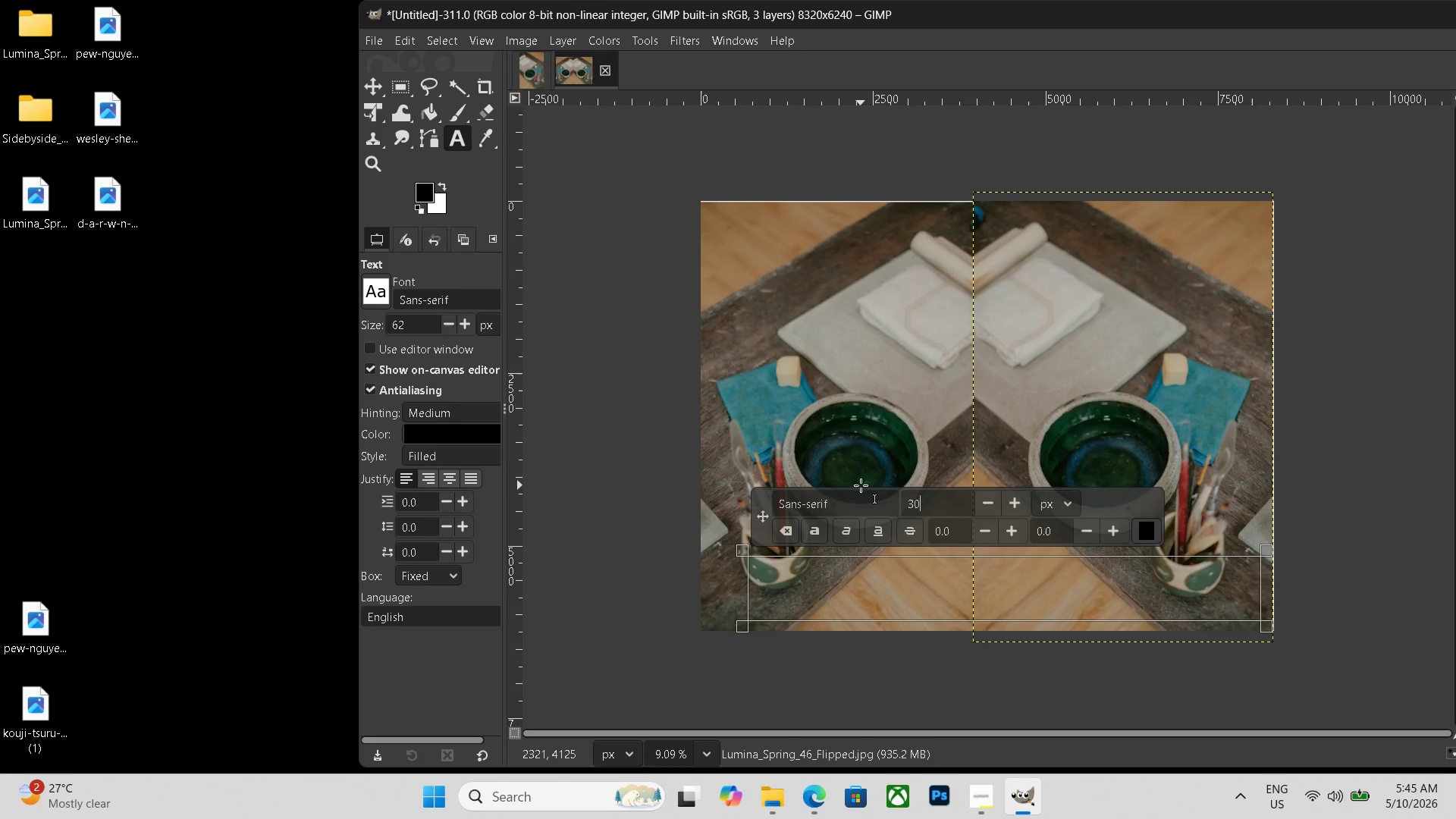 
key(Numpad0)
 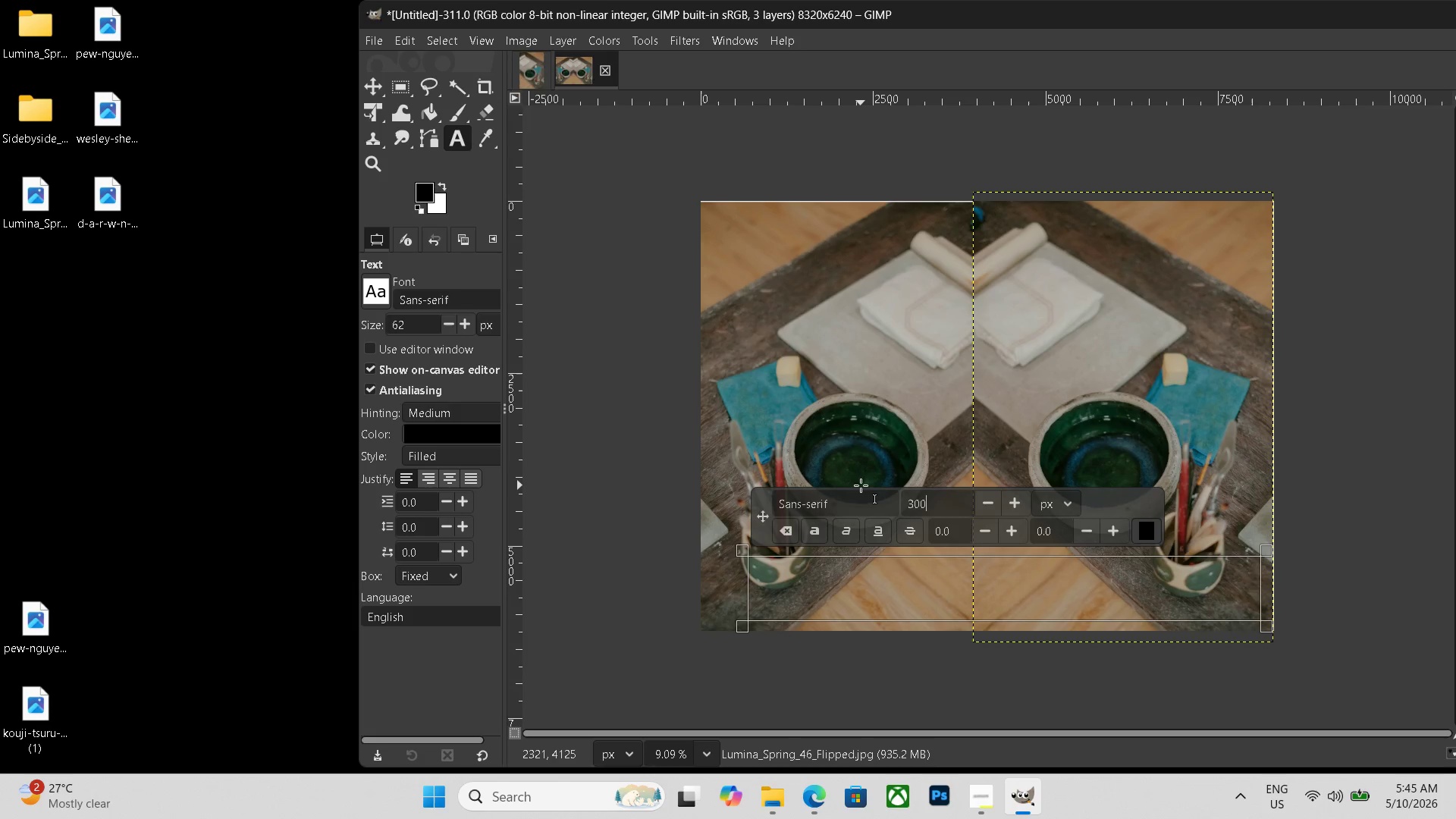 
key(Numpad0)
 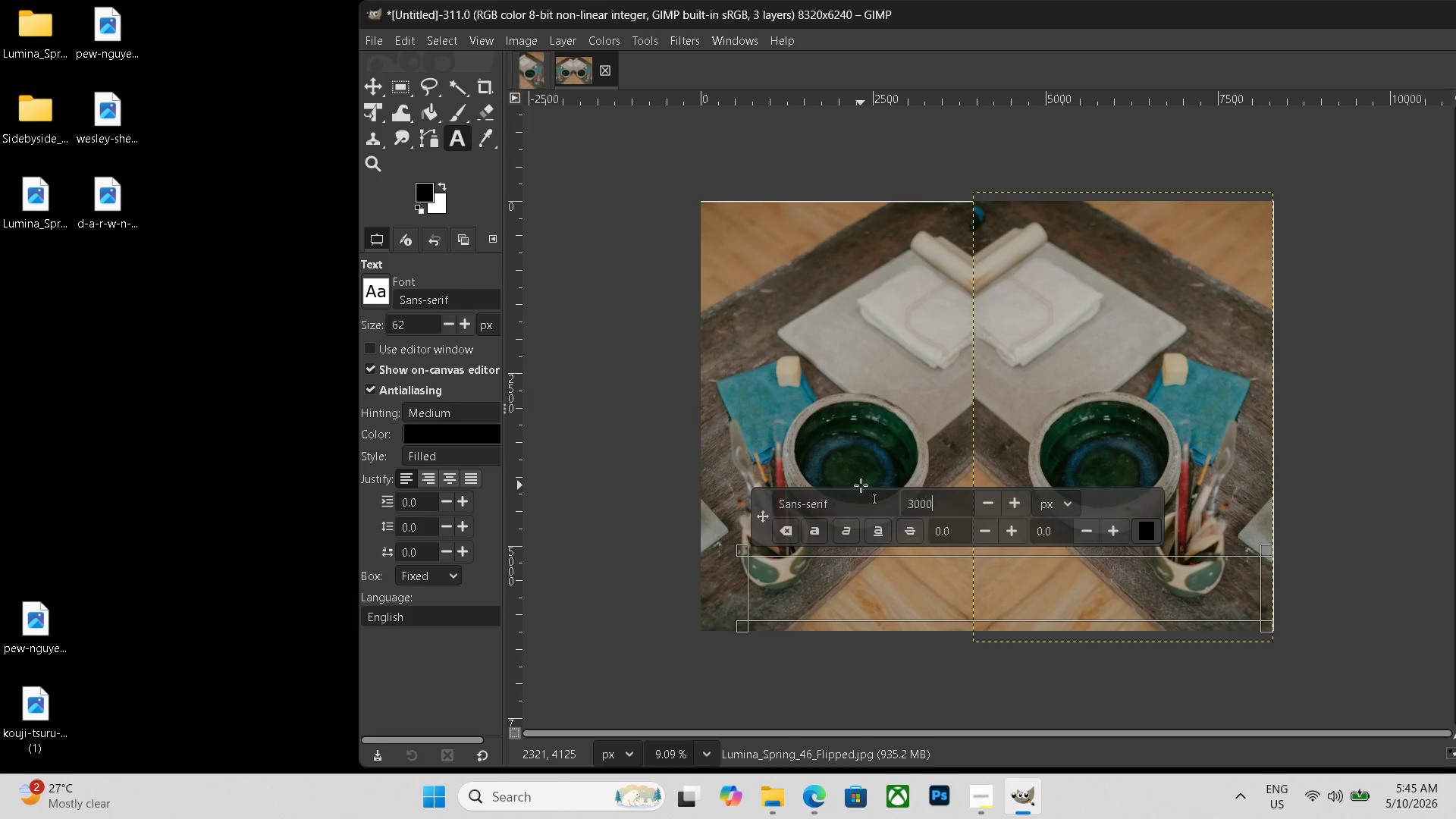 
key(Numpad0)
 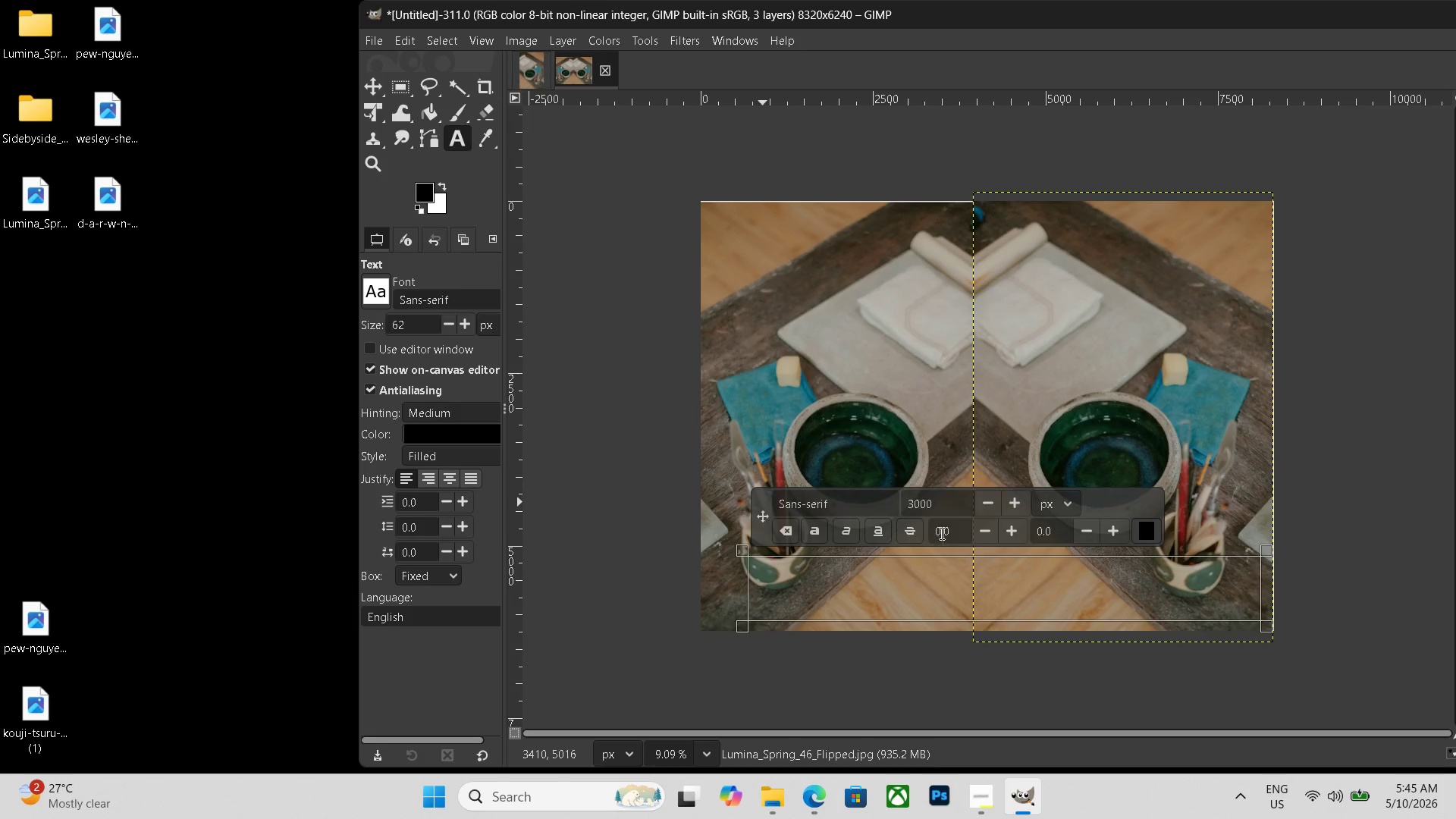 
key(Backspace)
 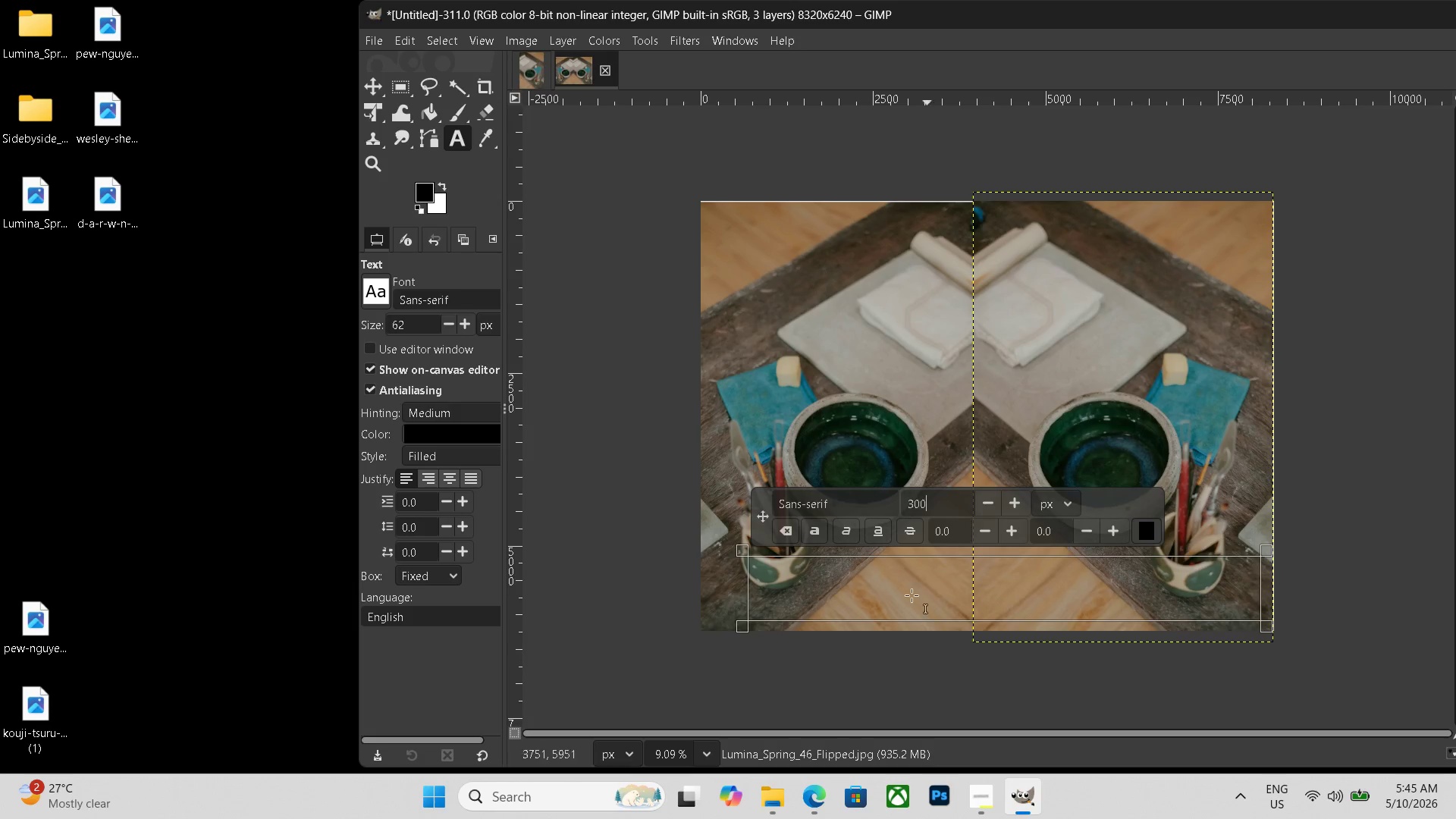 
left_click([813, 573])
 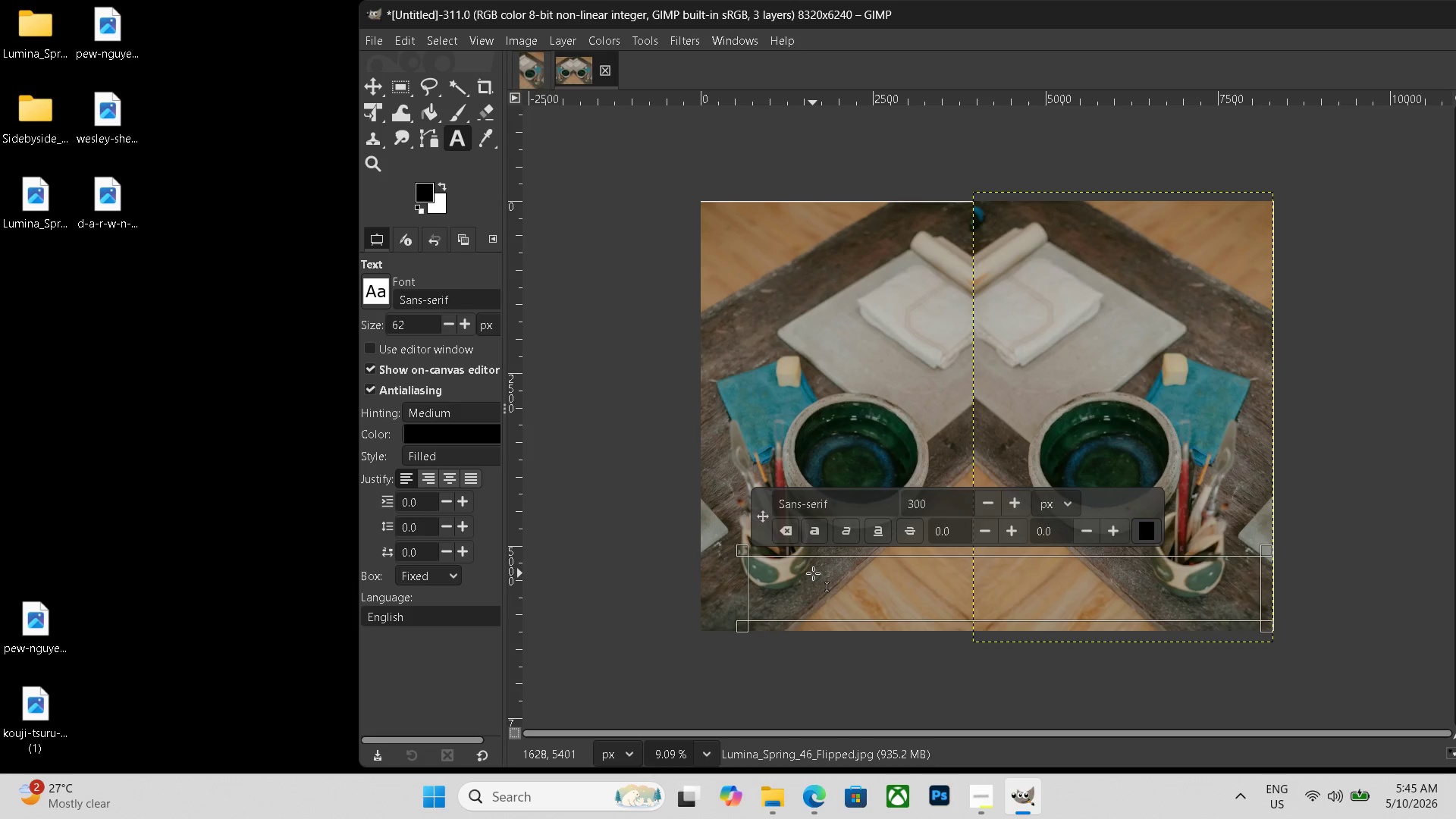 
type(before)
 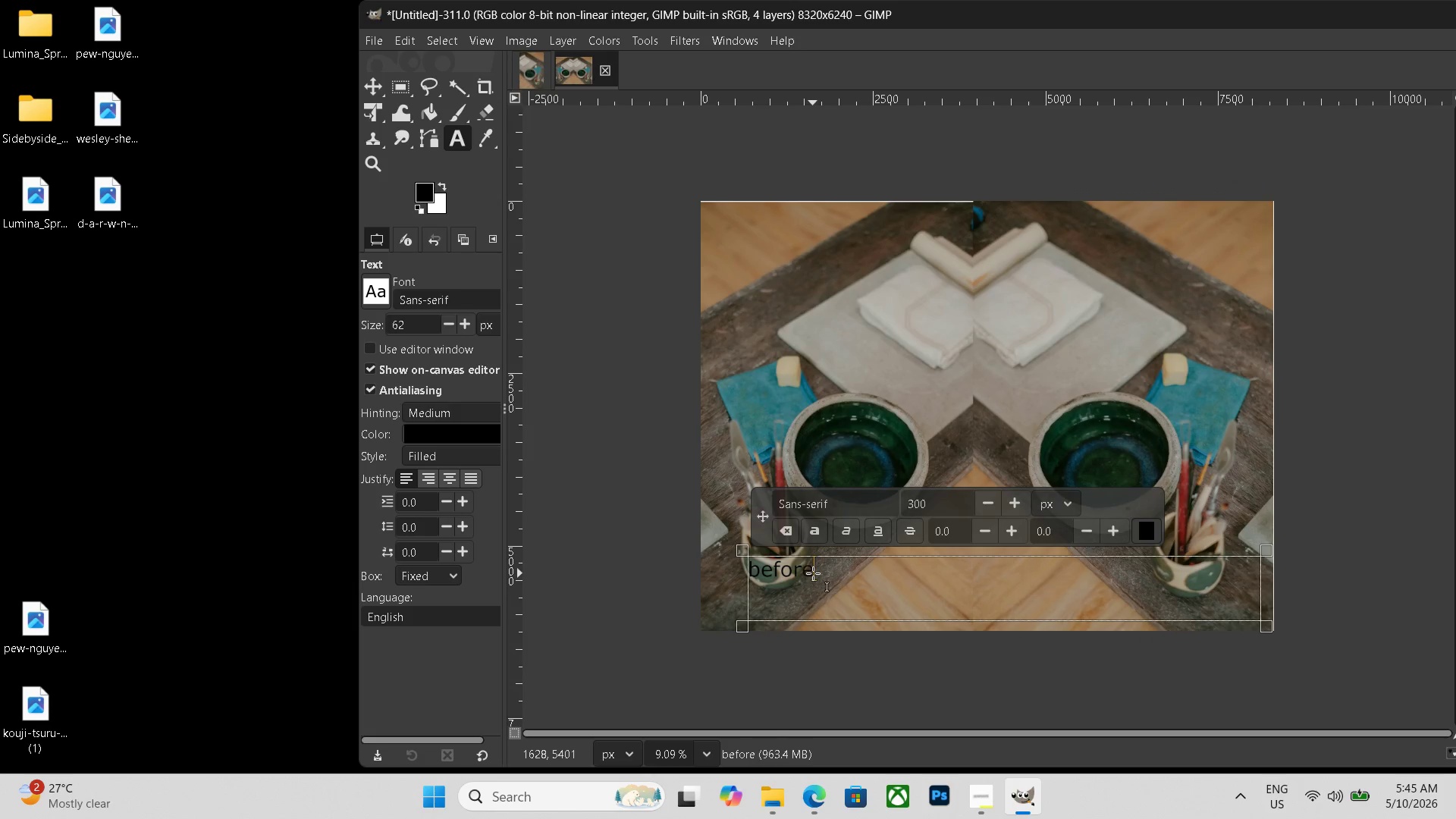 
hold_key(key=Space, duration=1.55)
 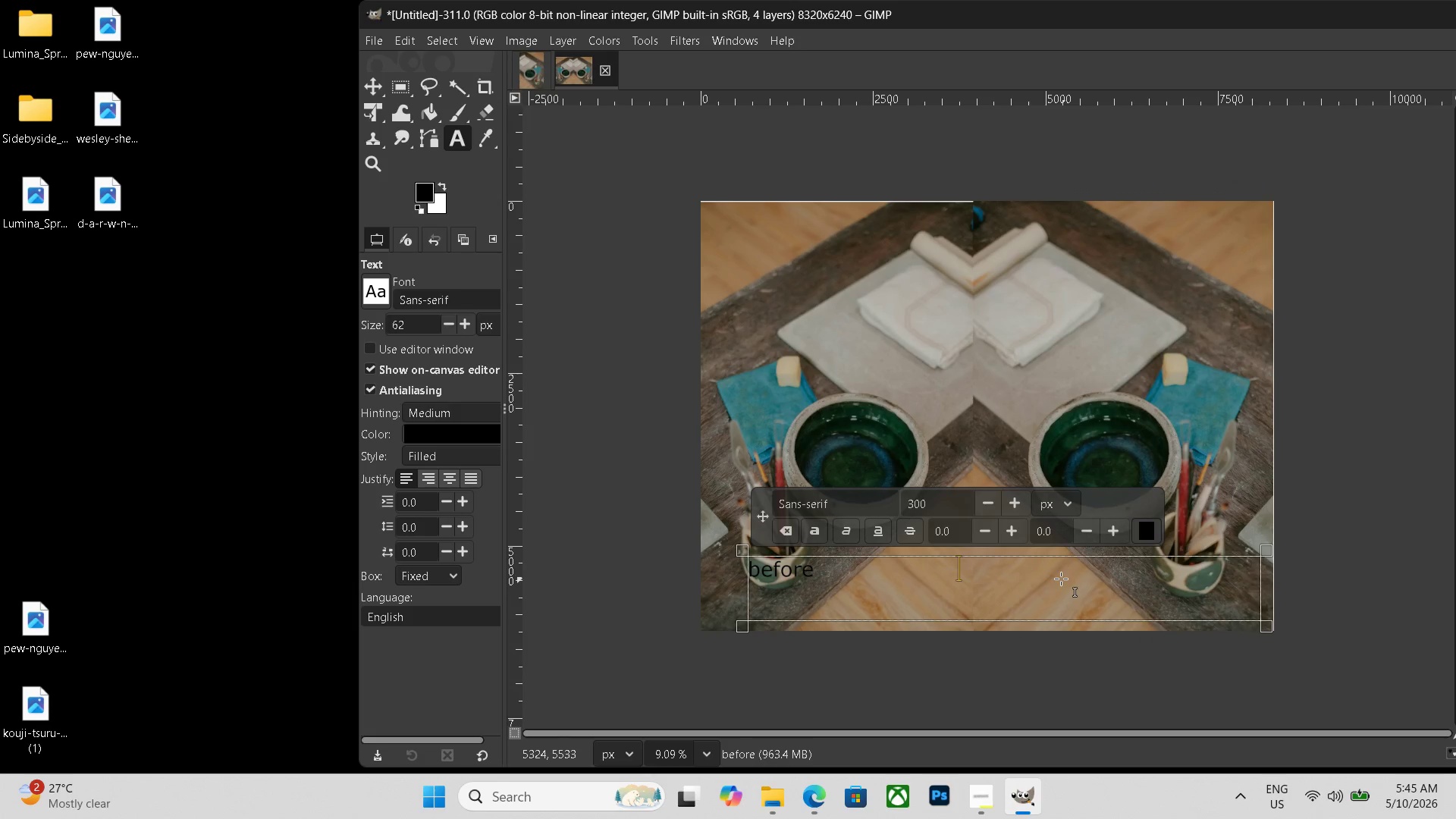 
hold_key(key=Space, duration=1.2)
 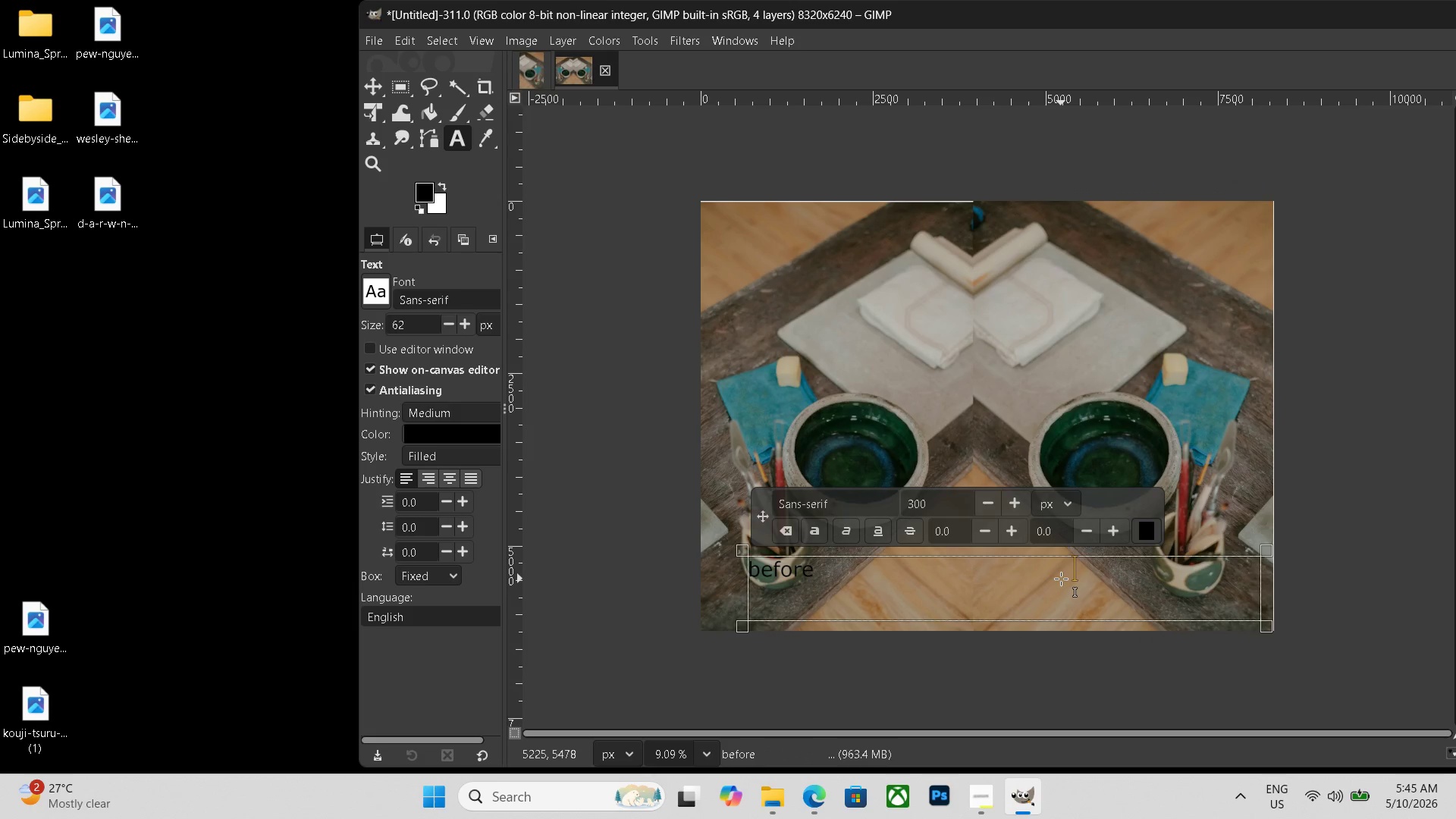 
type(sftrt)
key(Backspace)
key(Backspace)
key(Backspace)
key(Backspace)
key(Backspace)
key(Backspace)
type( after)
 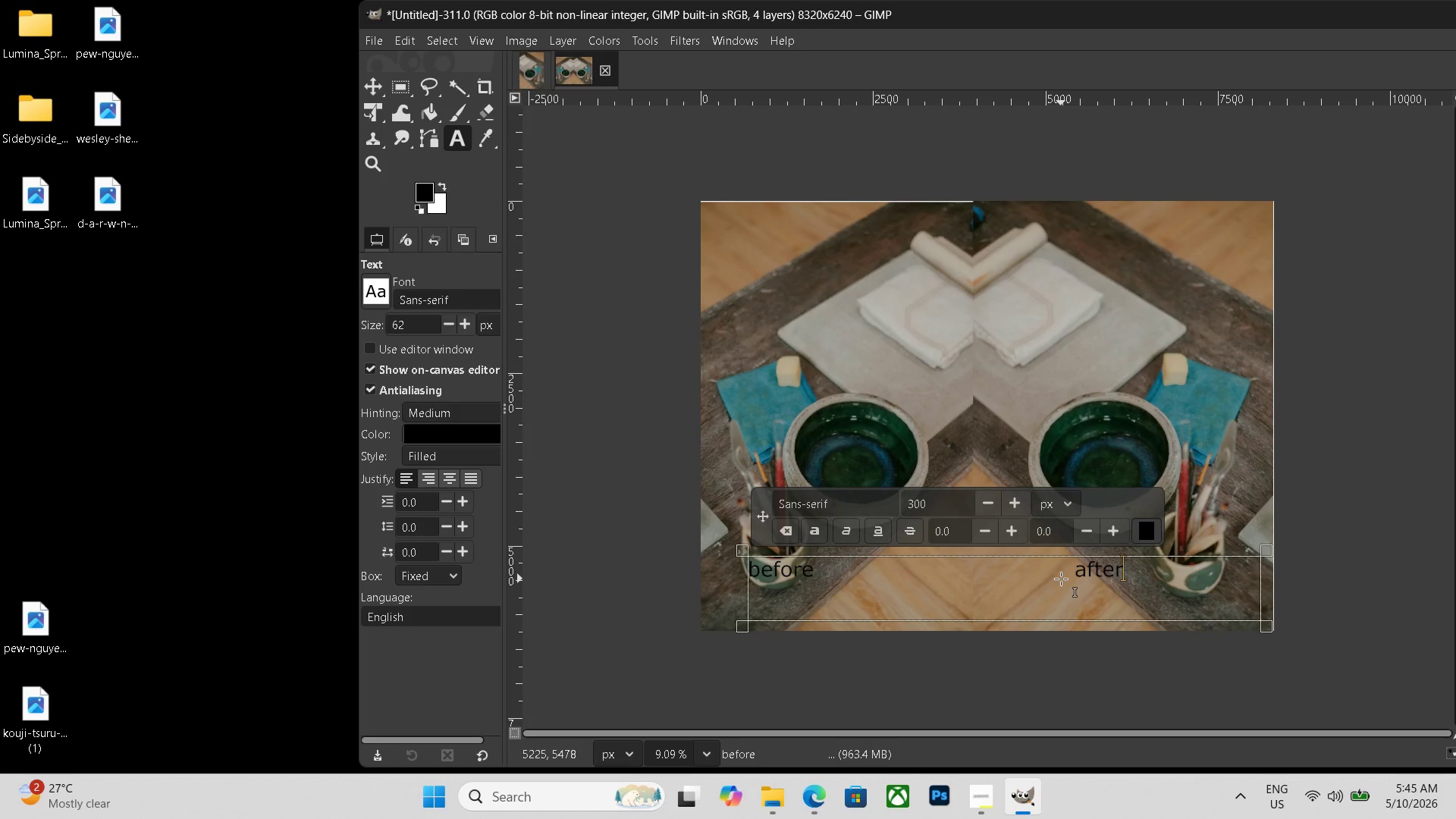 
key(Control+Shift+E)
 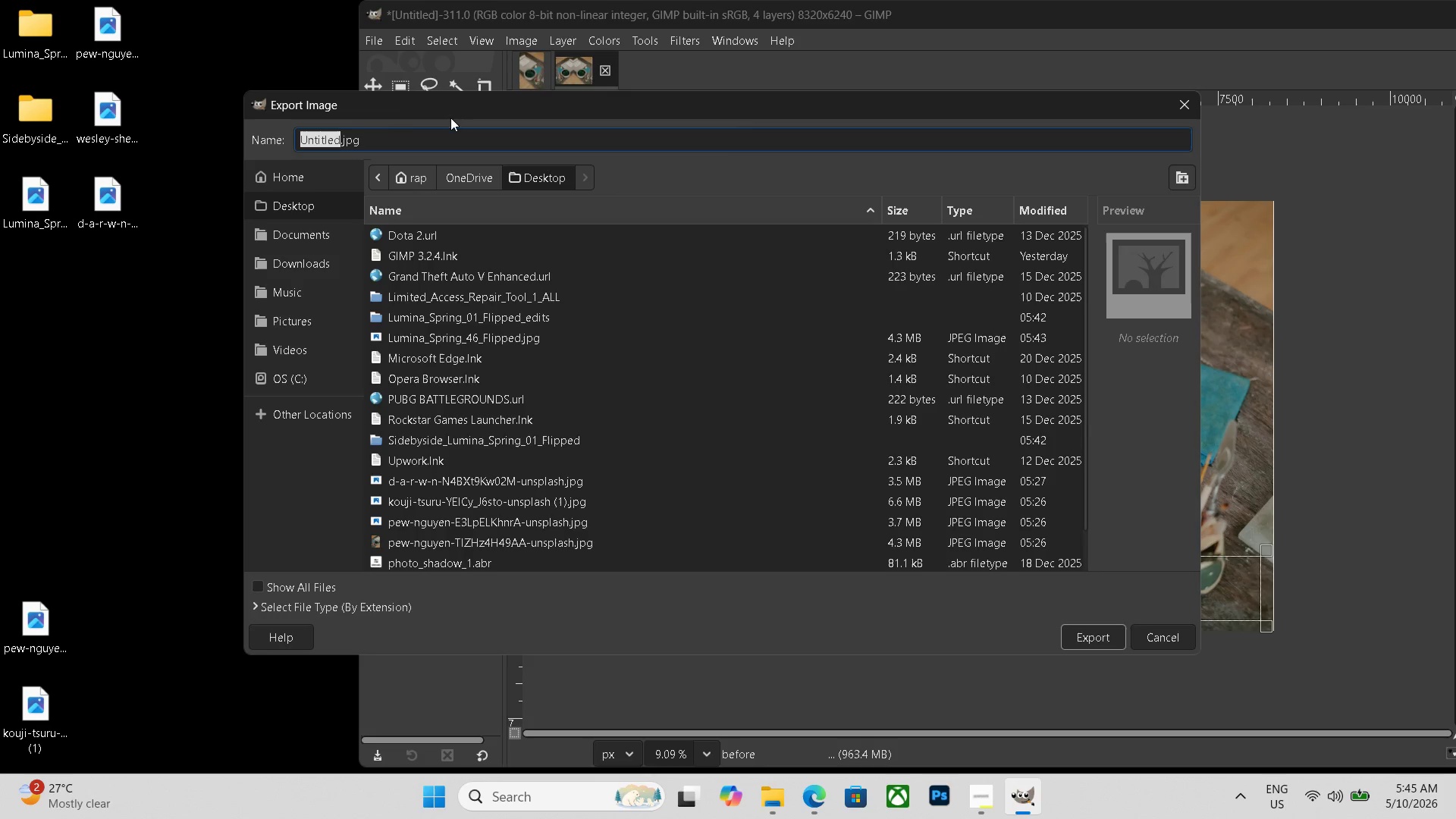 
left_click_drag(start_coordinate=[400, 139], to_coordinate=[202, 140])
 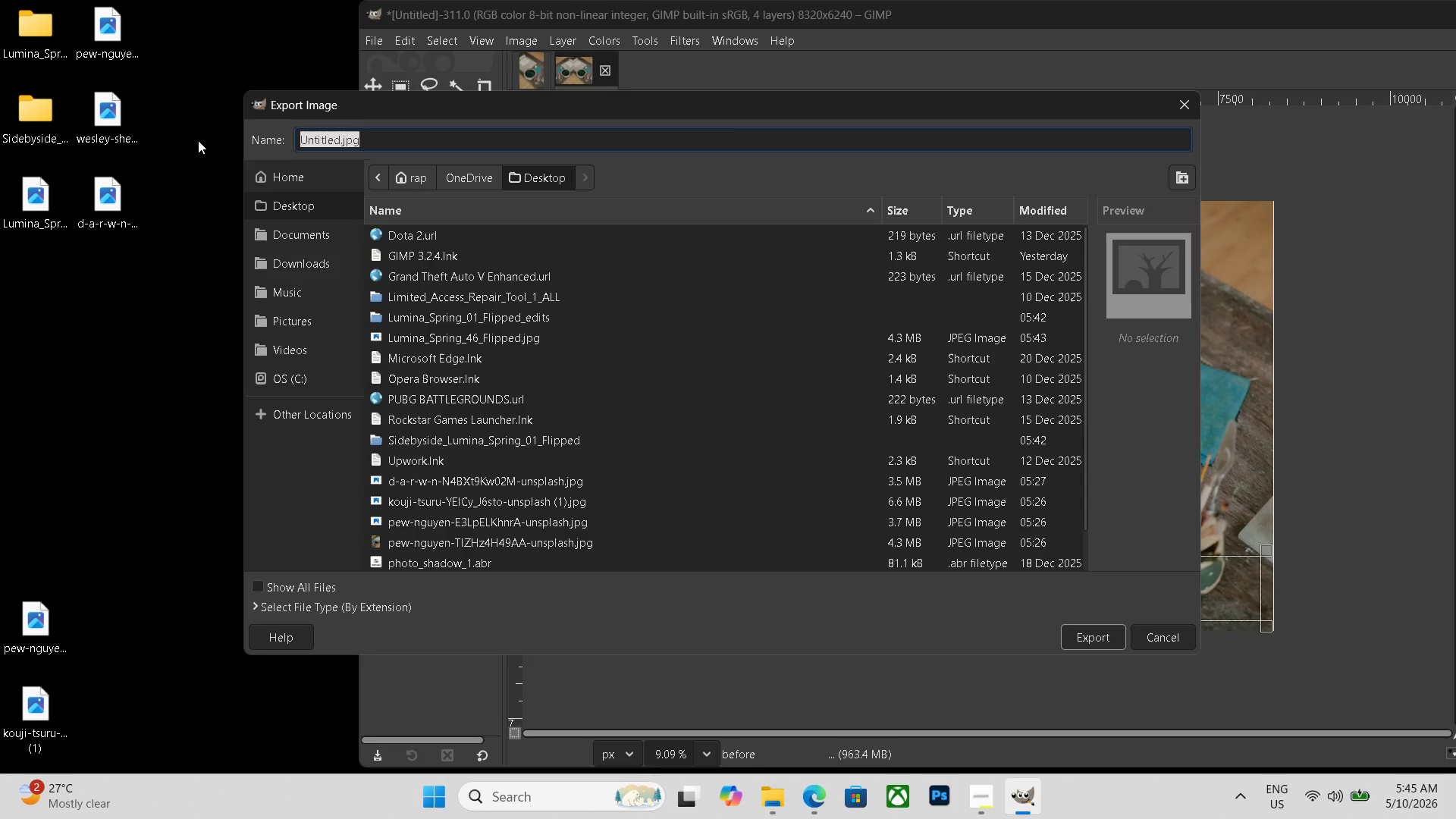 
type(sidebyside_)
 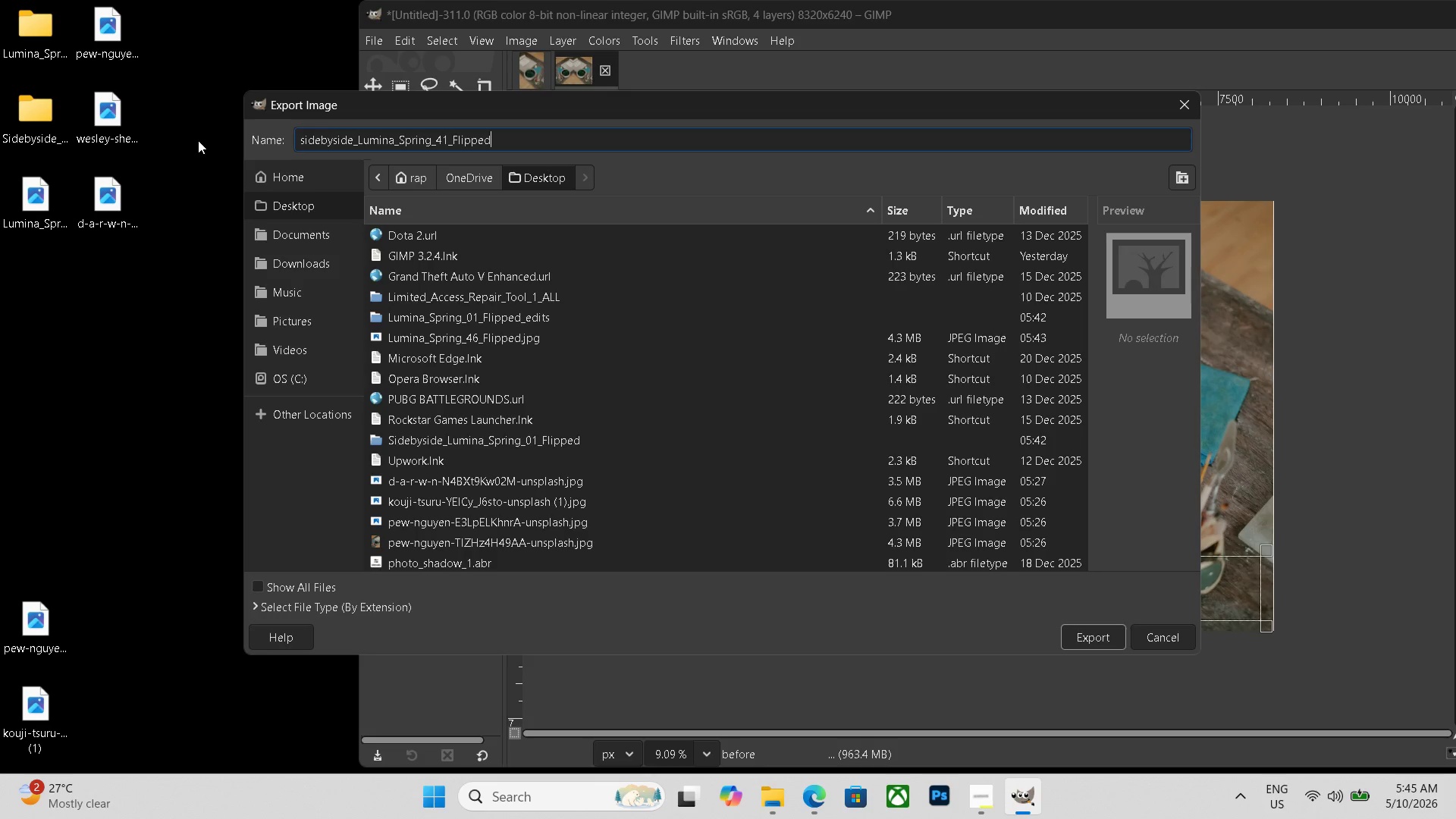 
 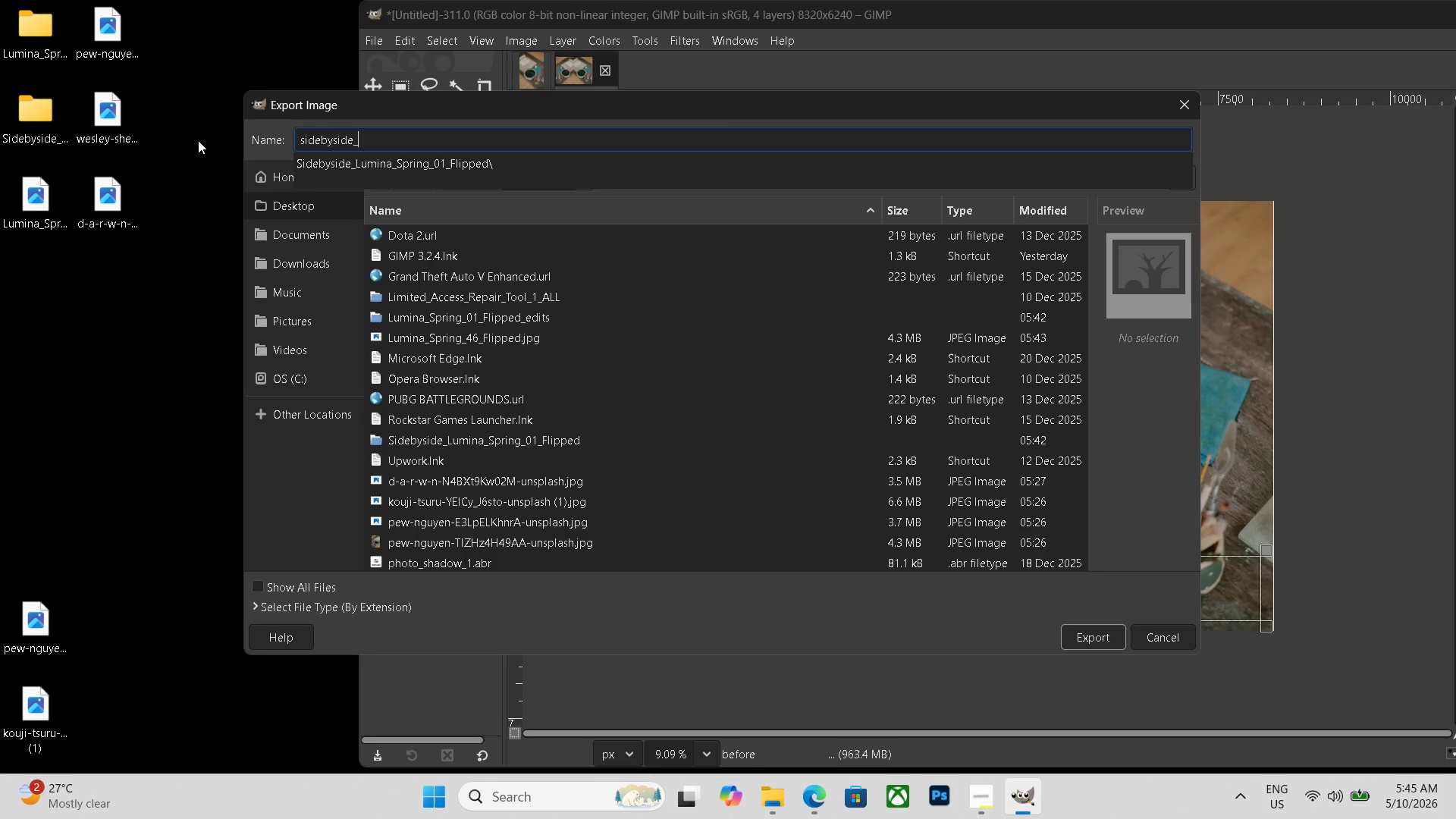 
key(Control+ControlLeft)
 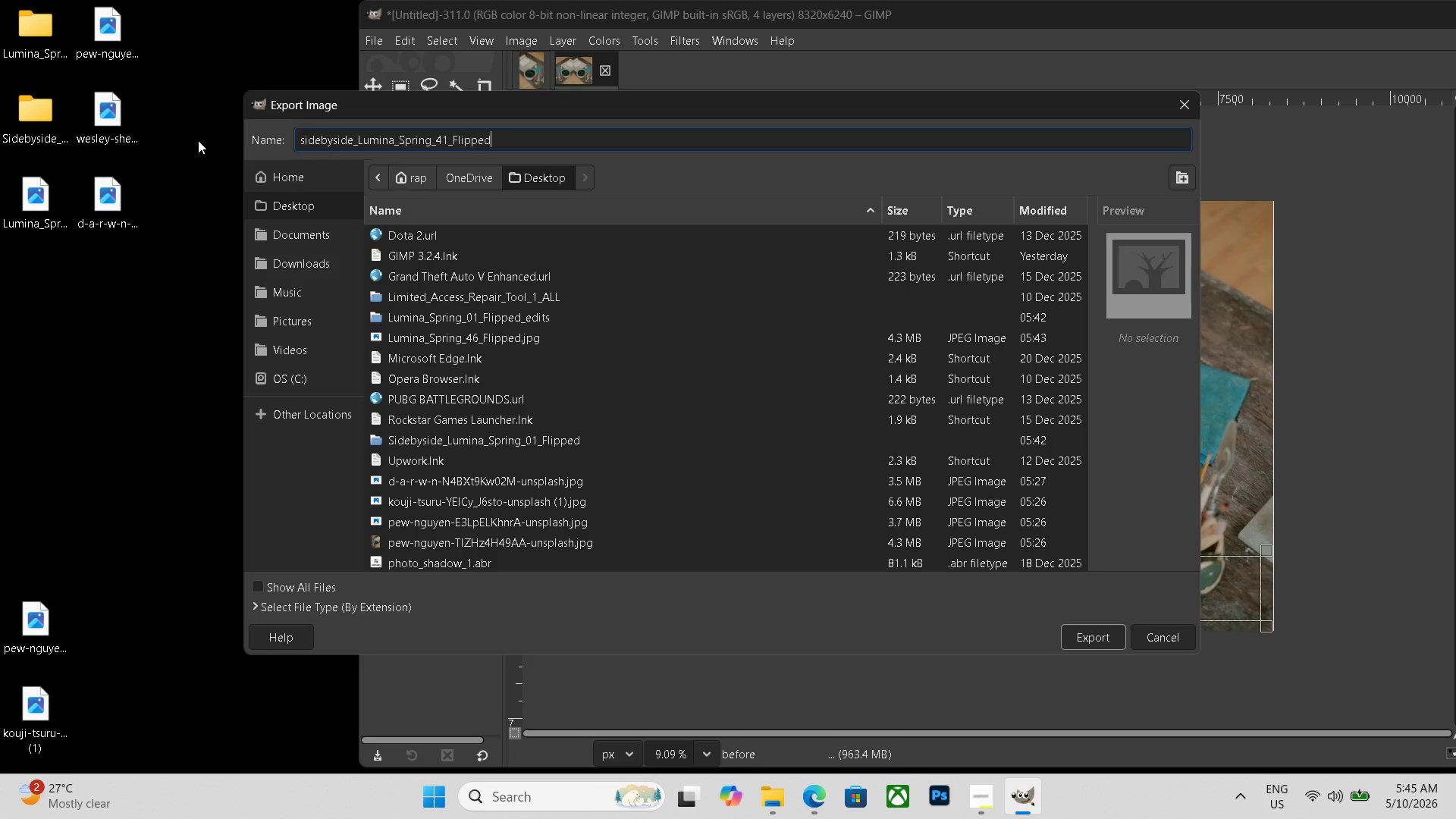 
key(Control+V)
 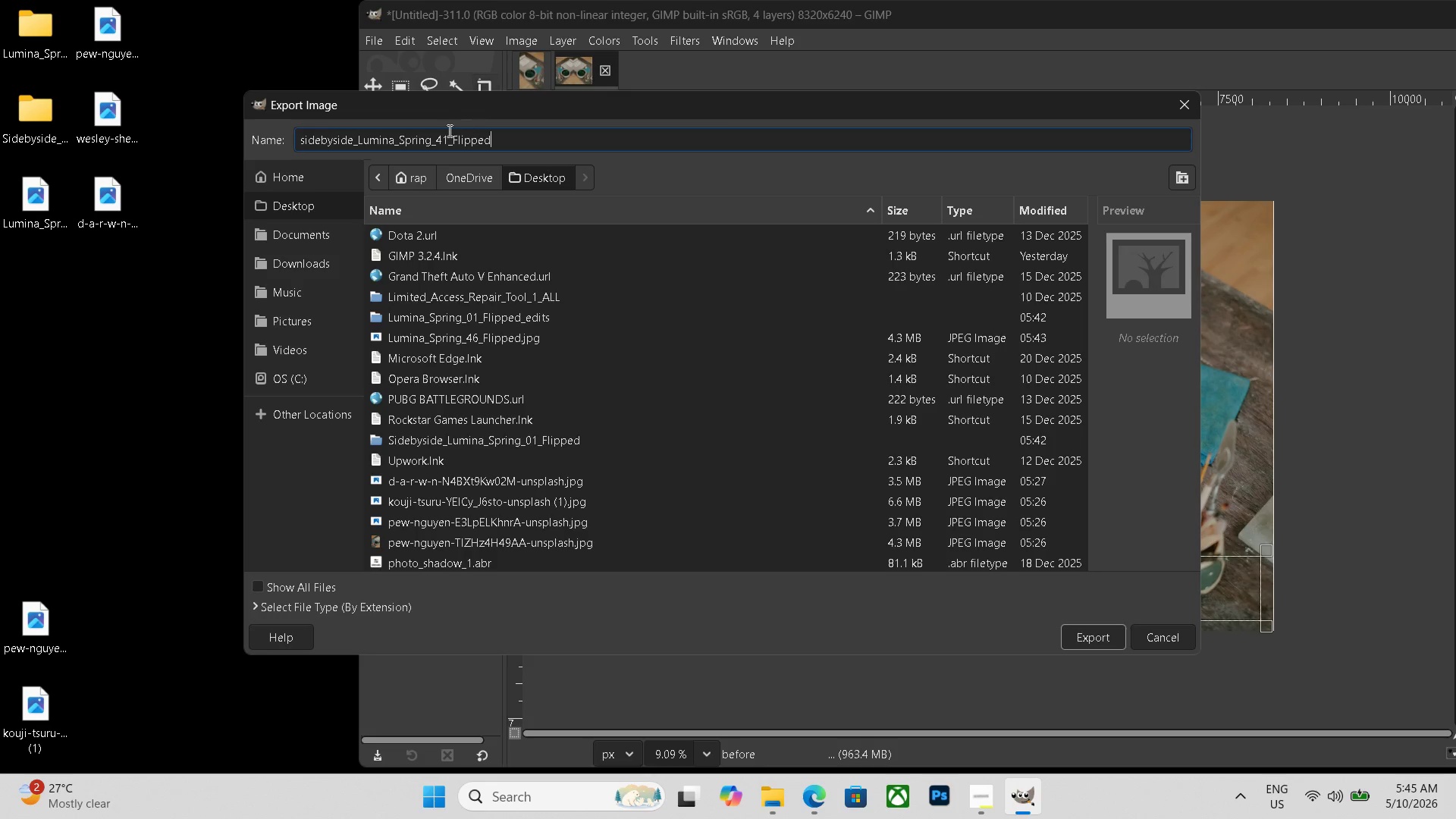 
left_click([447, 135])
 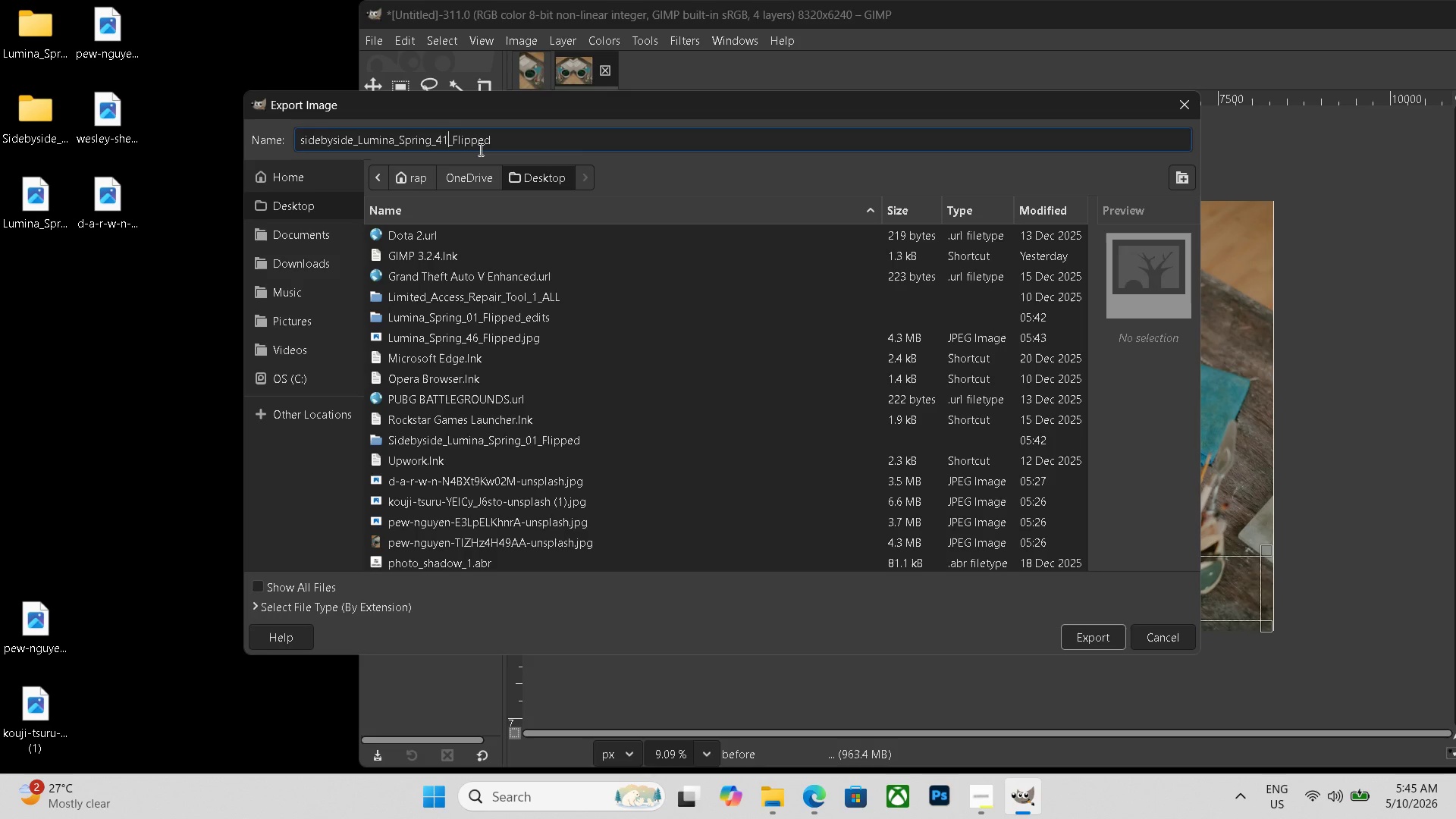 
key(Backspace)
 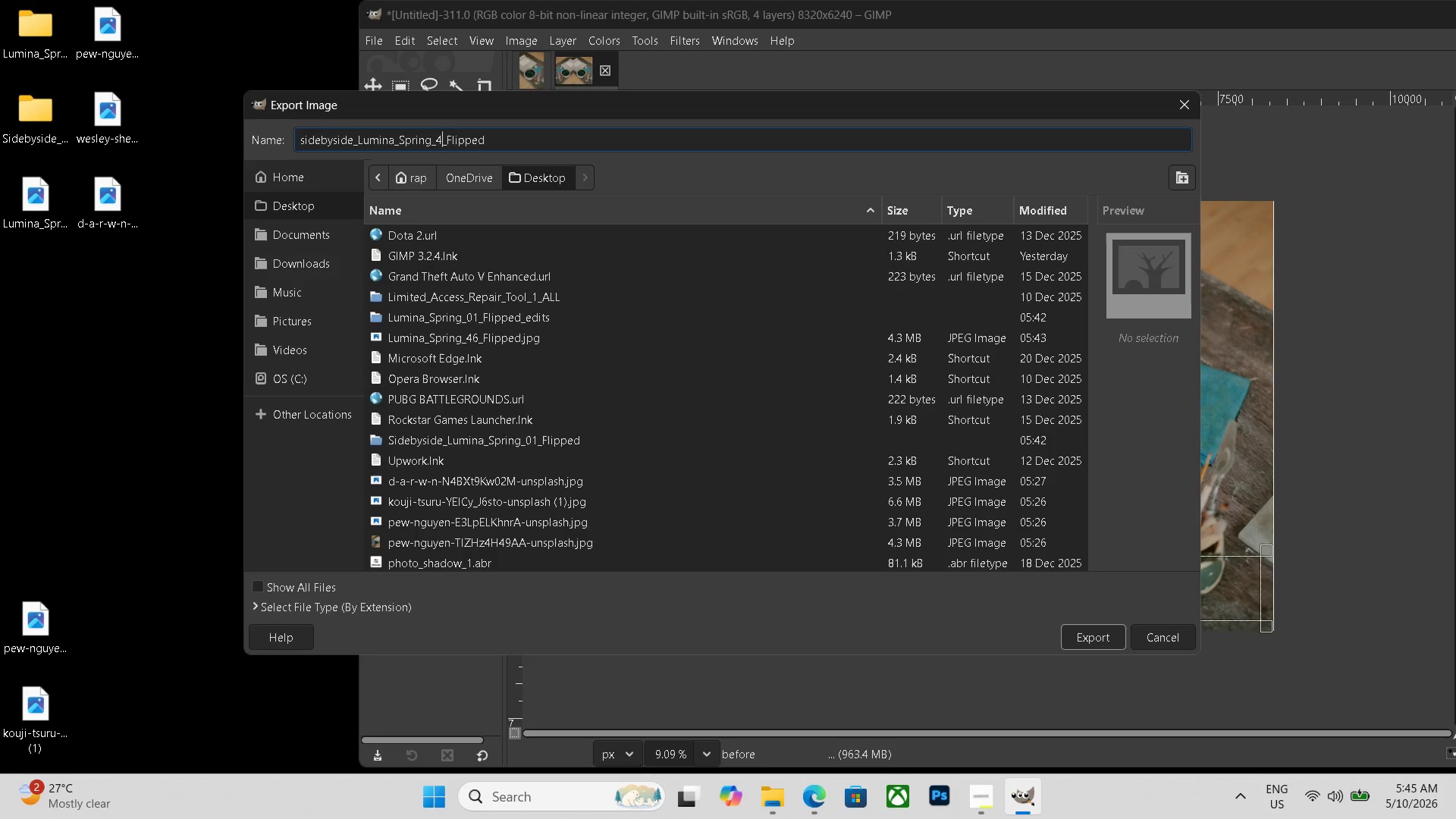 
key(Numpad6)
 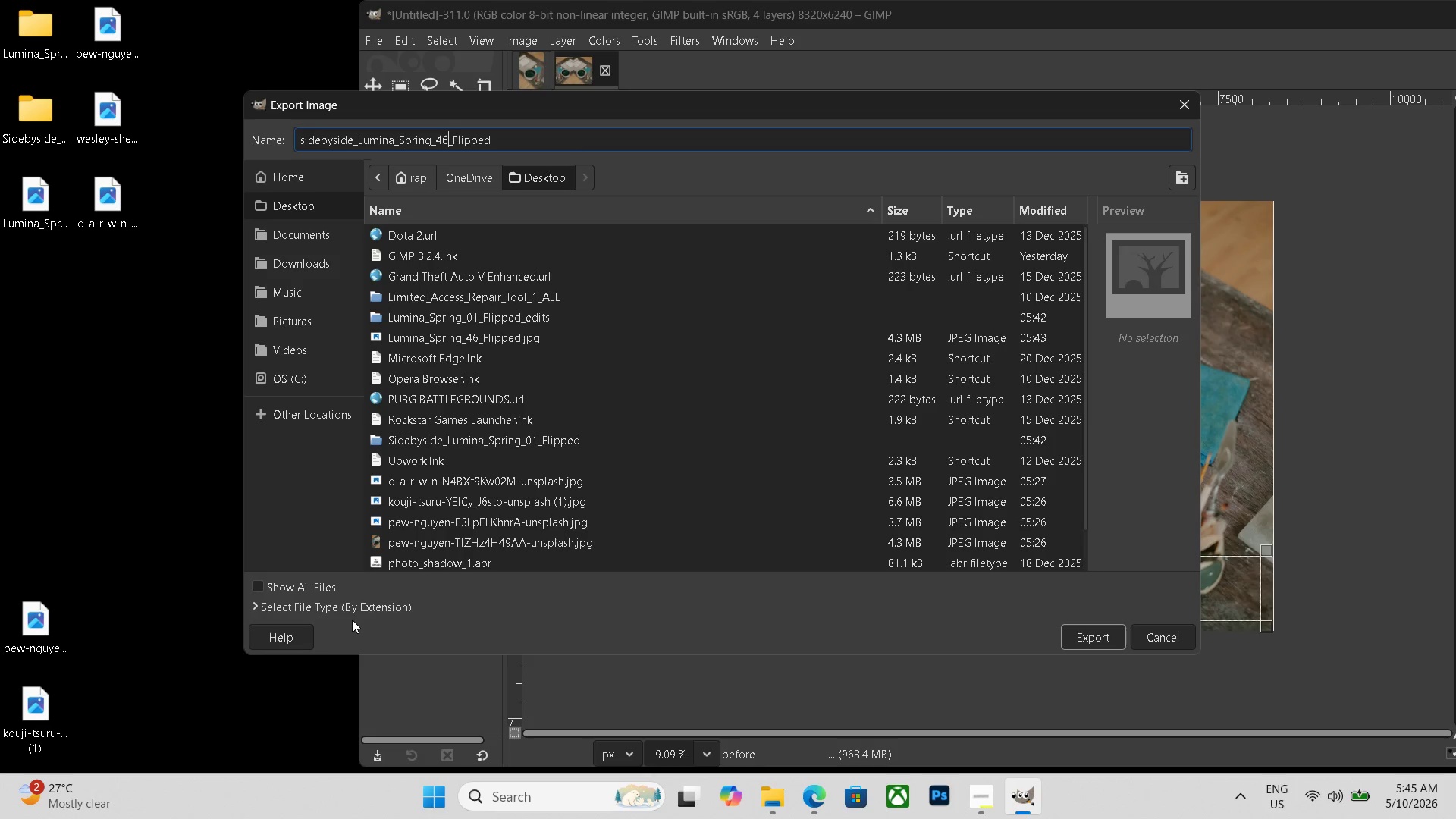 
left_click([366, 611])
 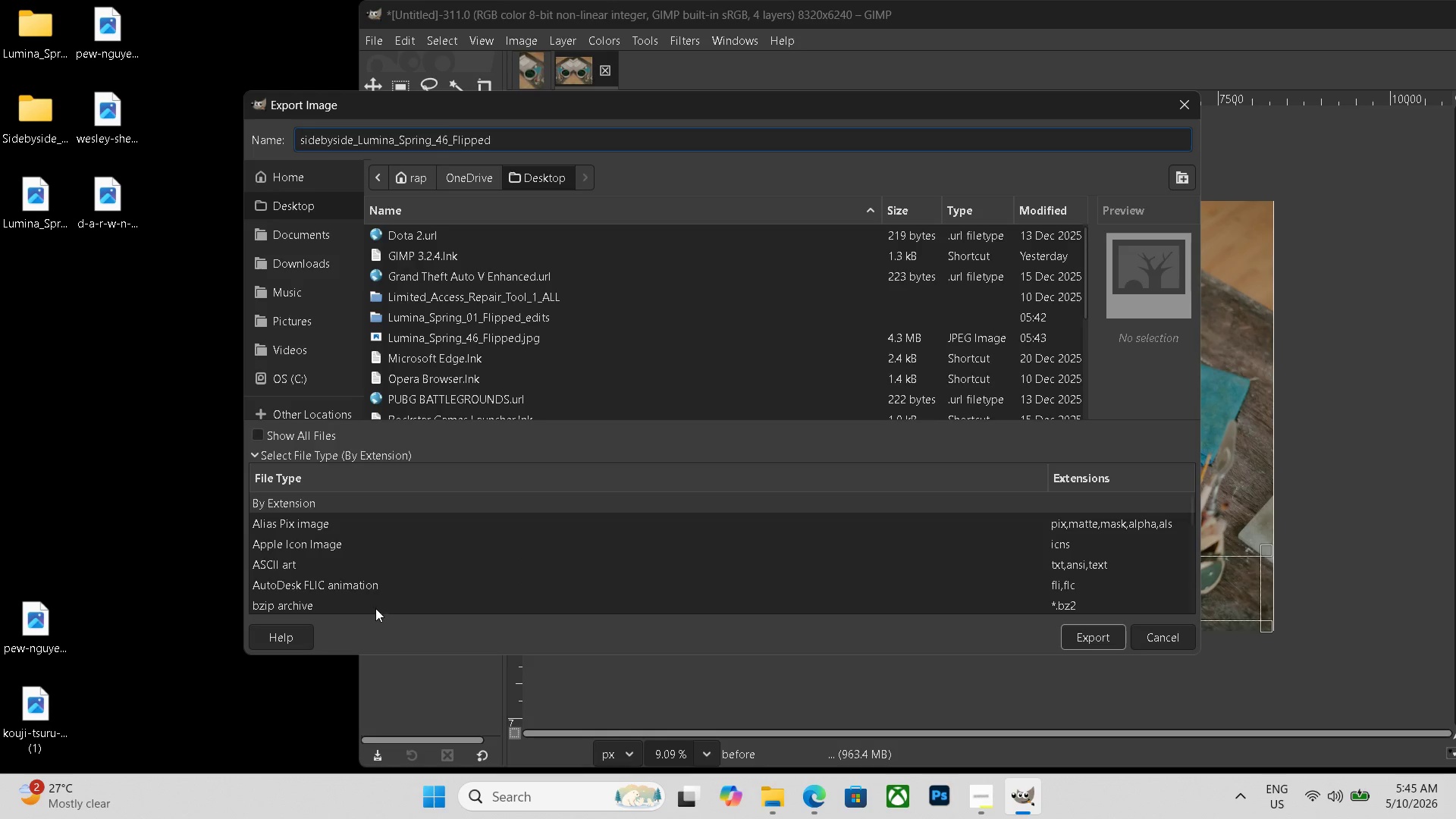 
scroll: coordinate [371, 571], scroll_direction: down, amount: 21.0
 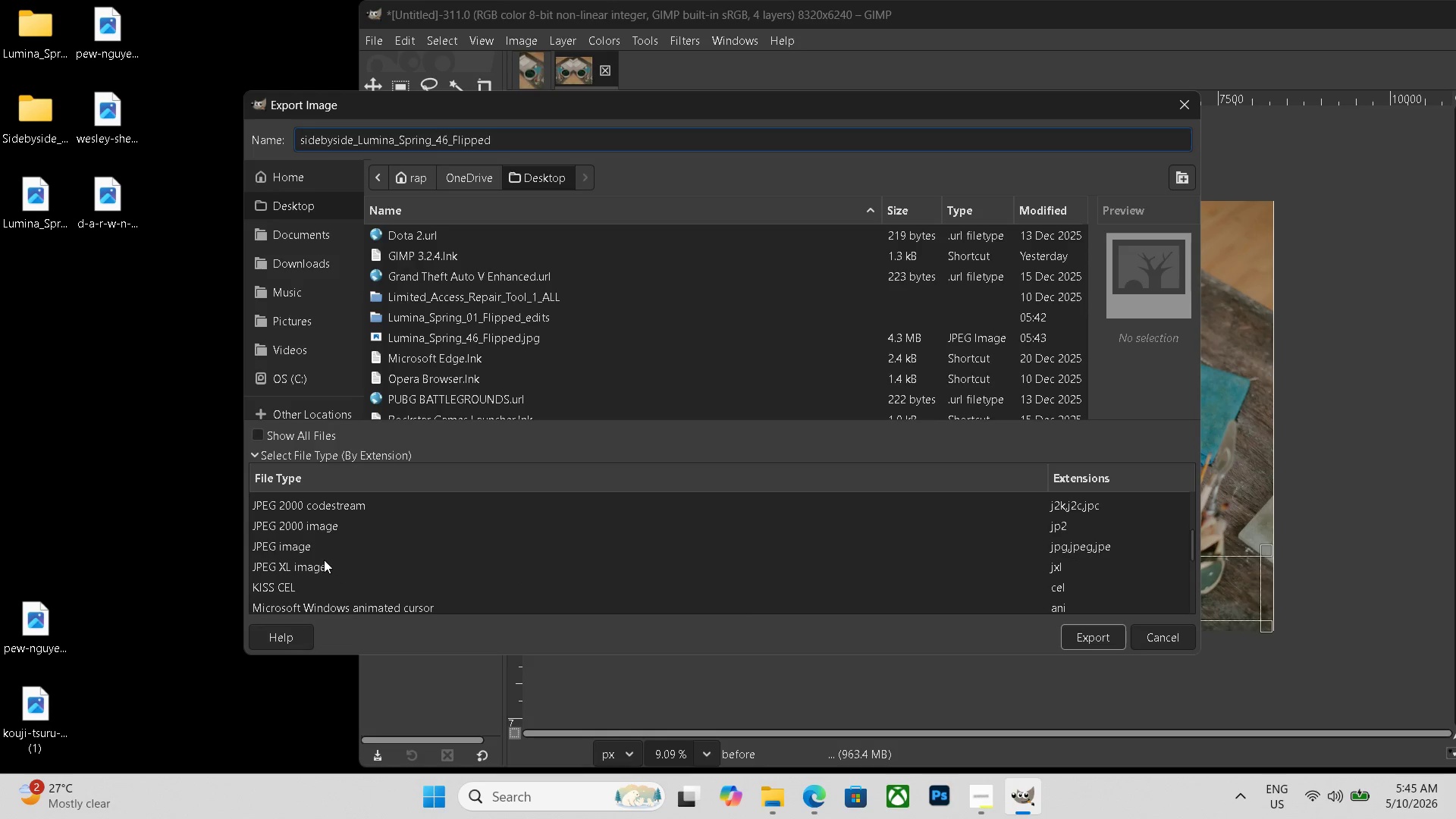 
left_click([318, 551])
 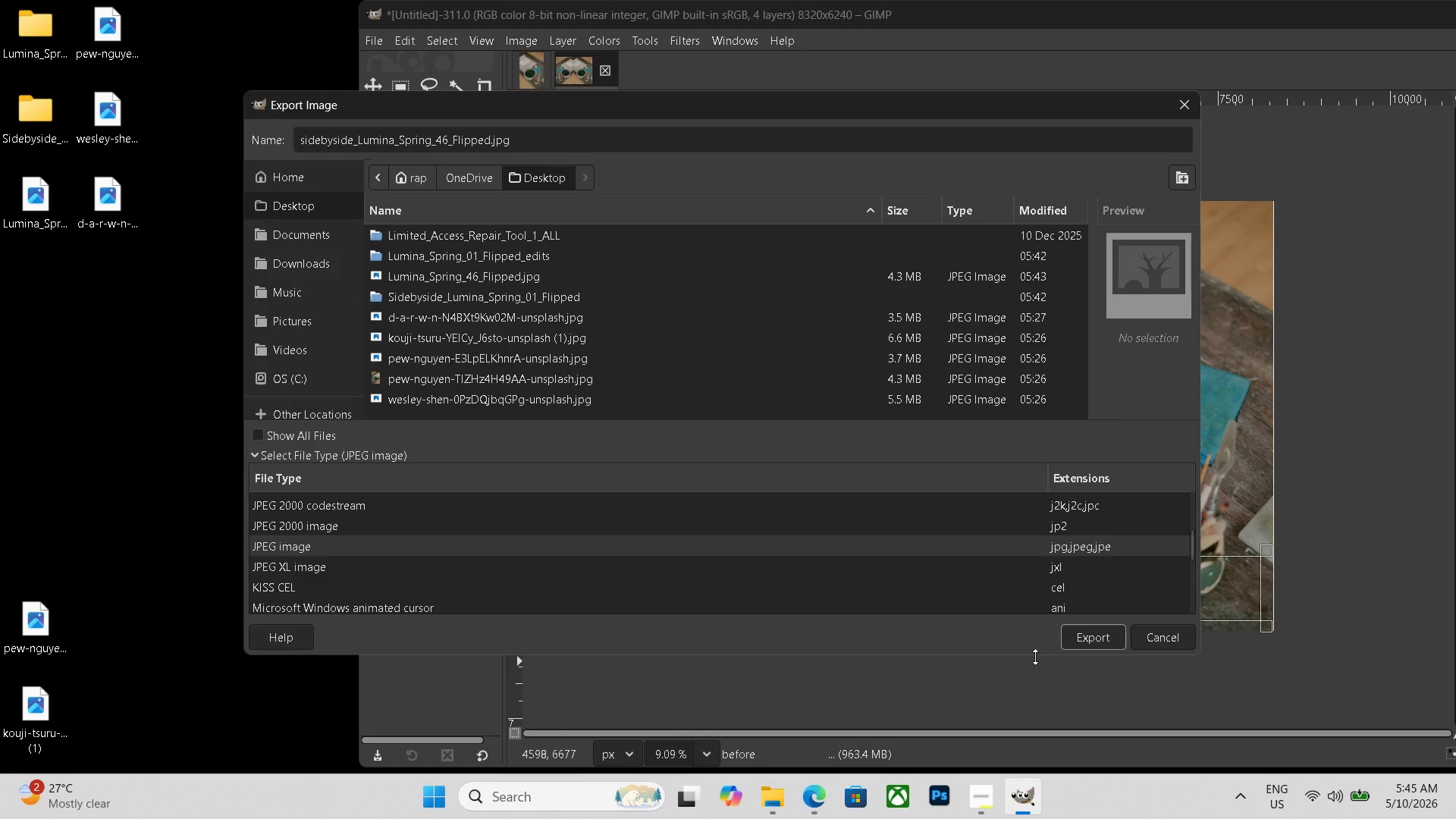 
left_click([1091, 645])
 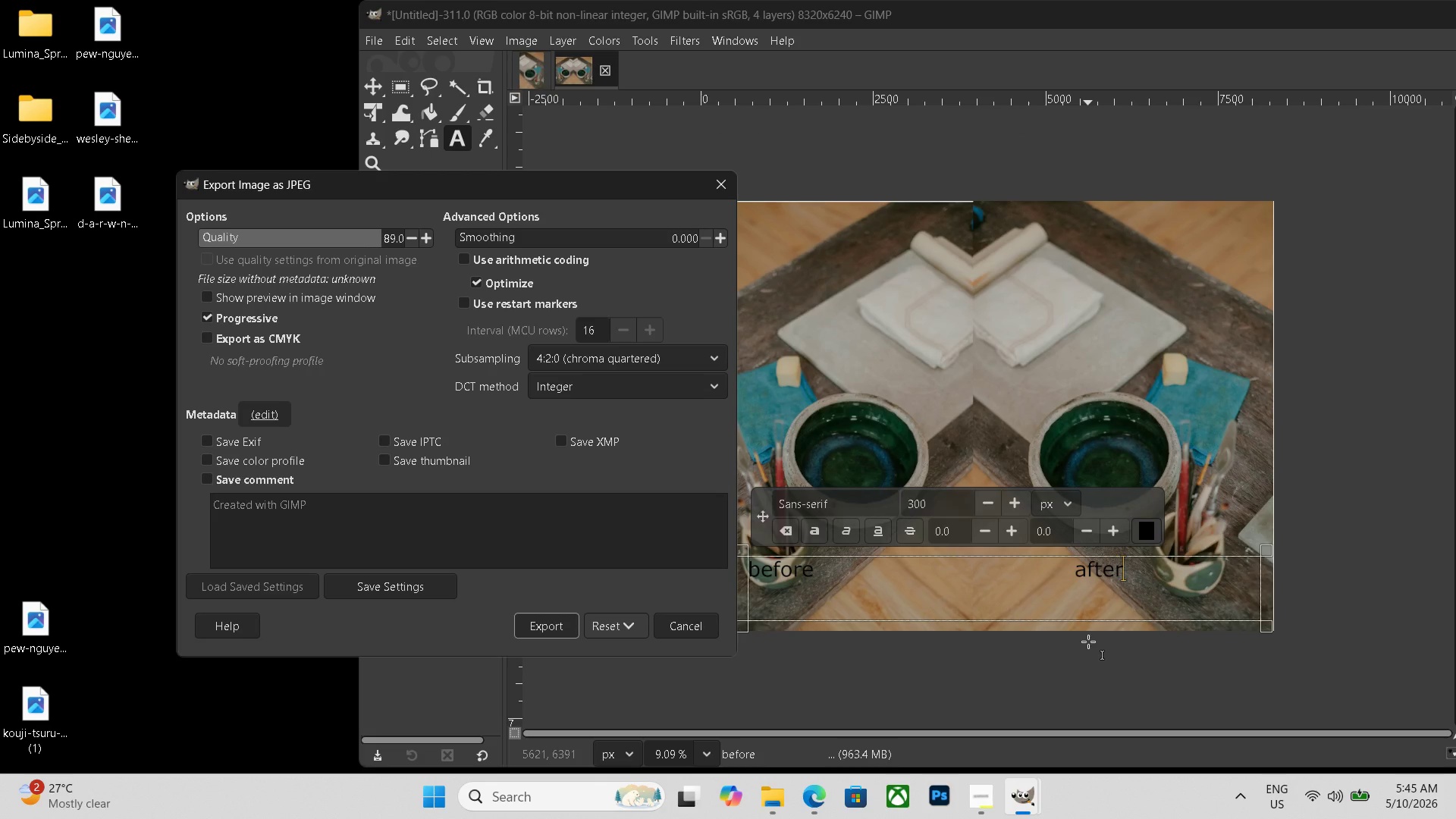 
wait(13.38)
 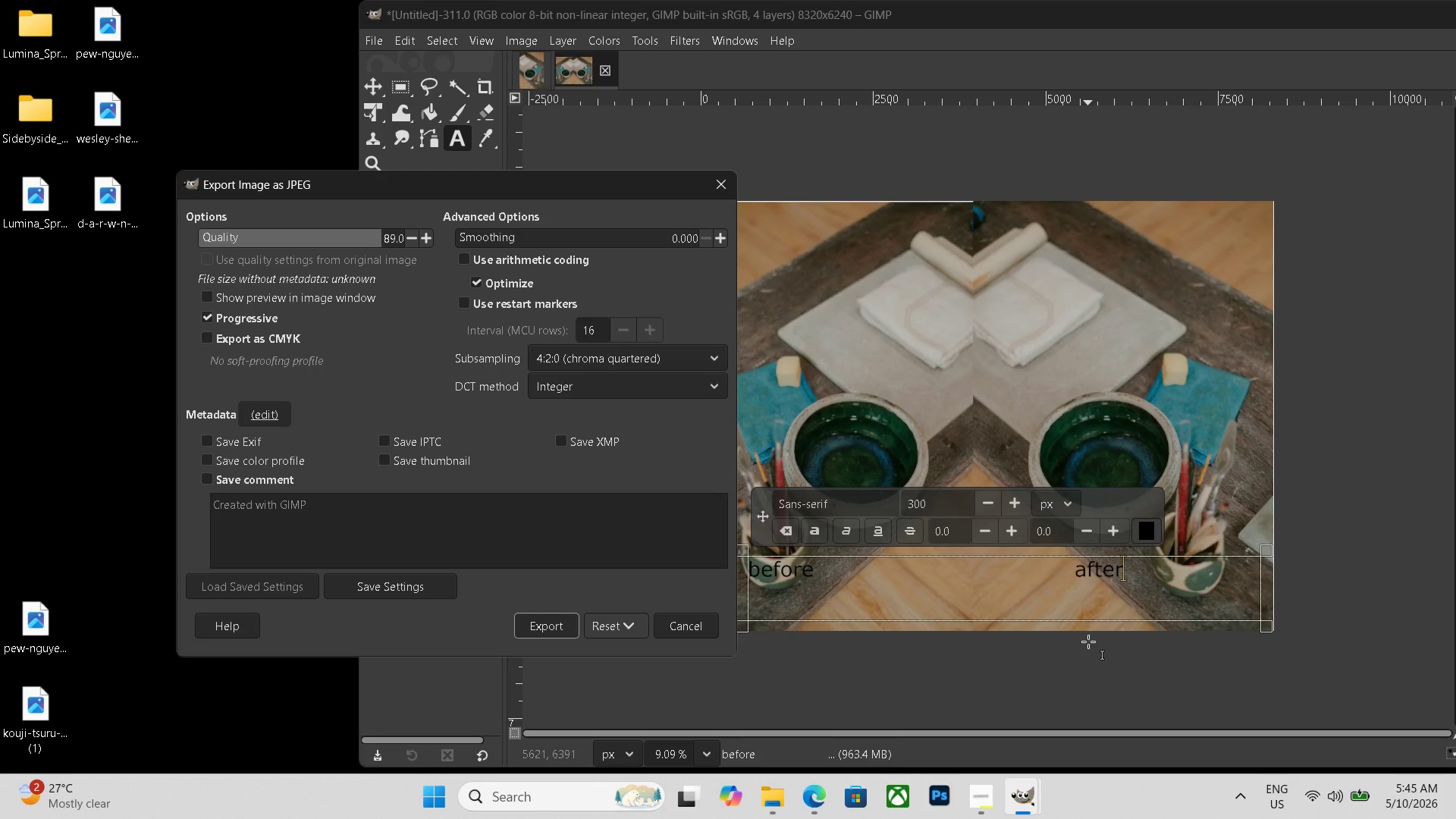 
left_click([540, 609])
 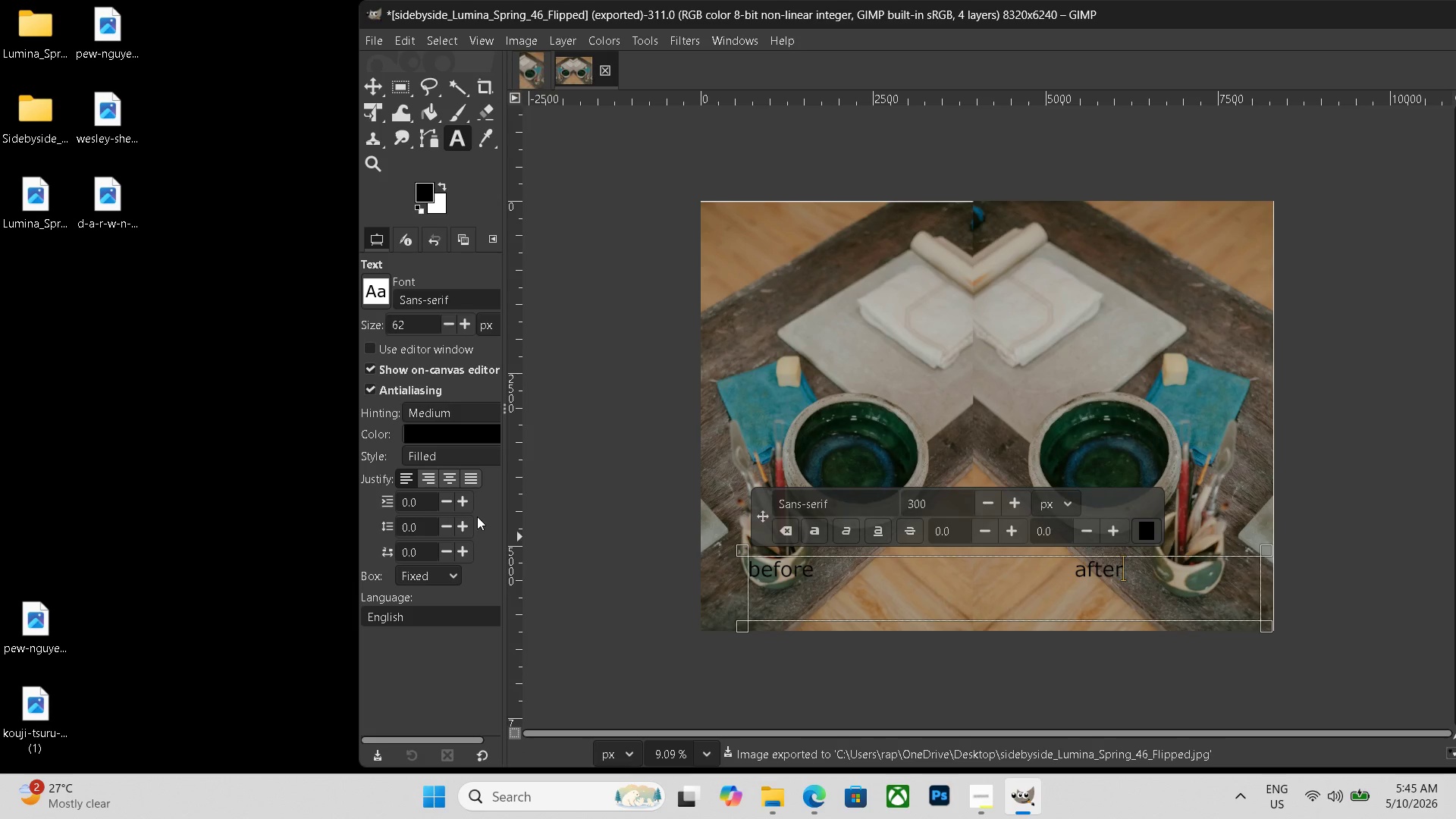 
left_click_drag(start_coordinate=[36, 213], to_coordinate=[36, 45])
 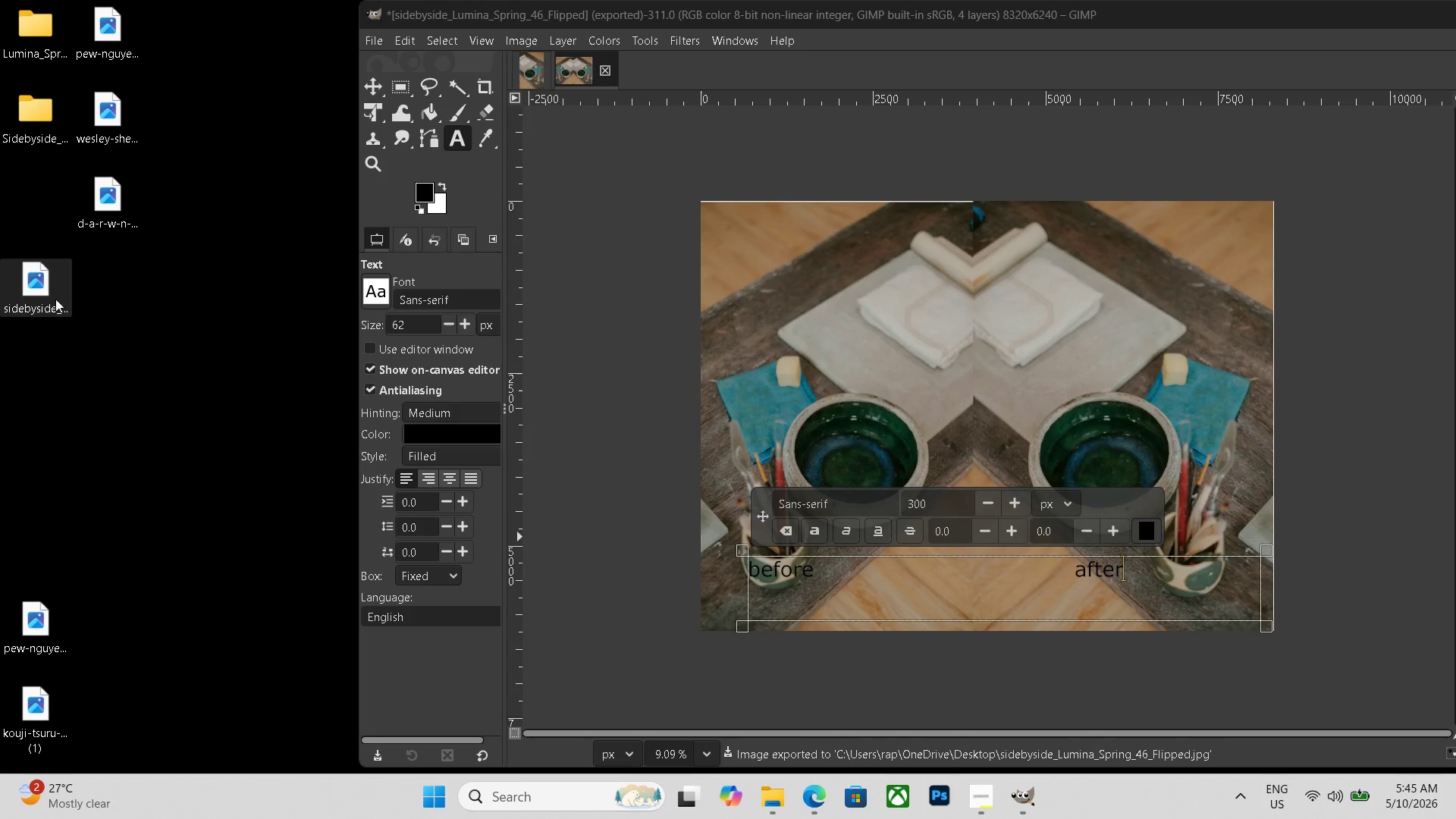 
left_click_drag(start_coordinate=[42, 278], to_coordinate=[39, 124])
 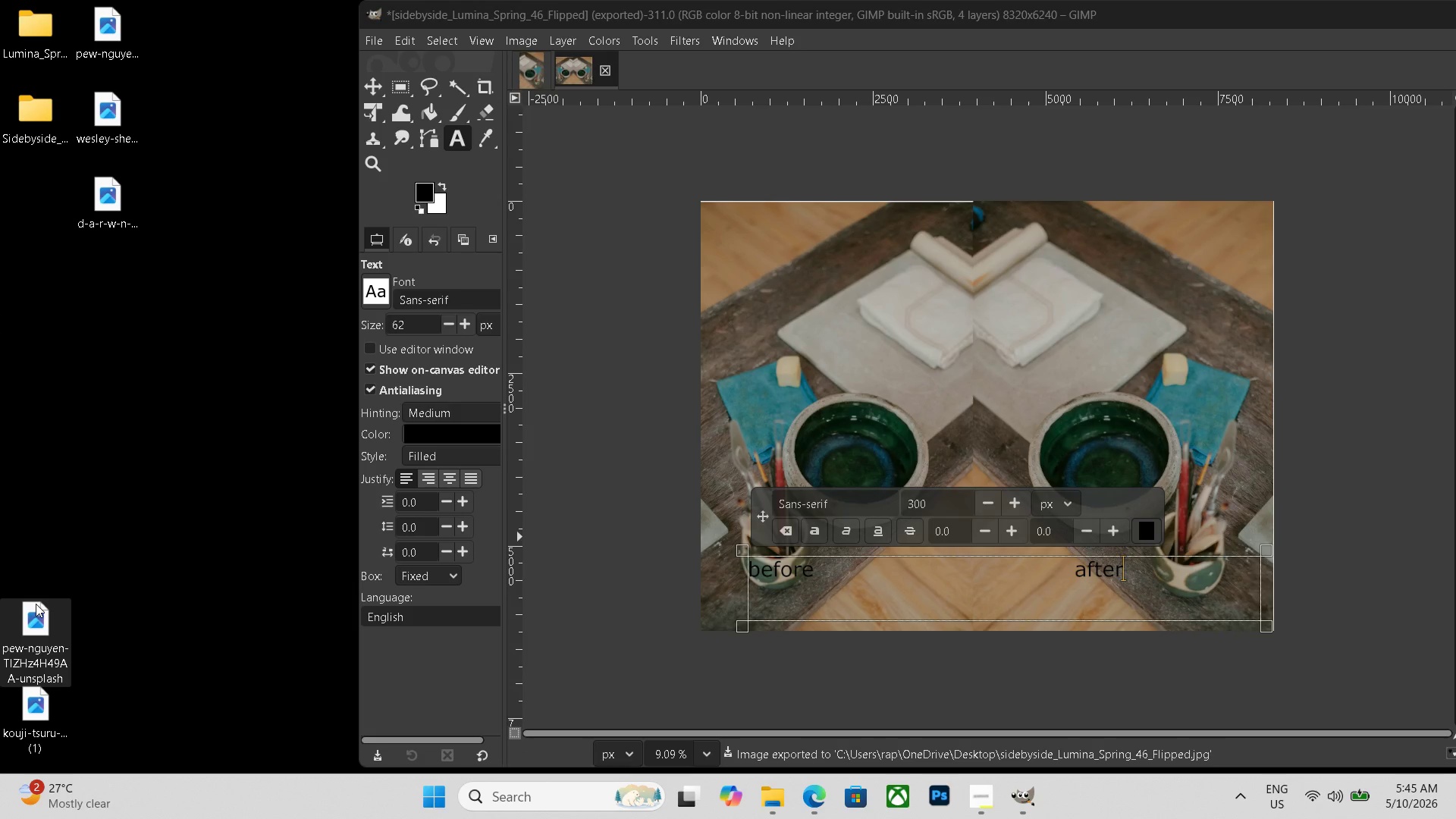 
key(Delete)
 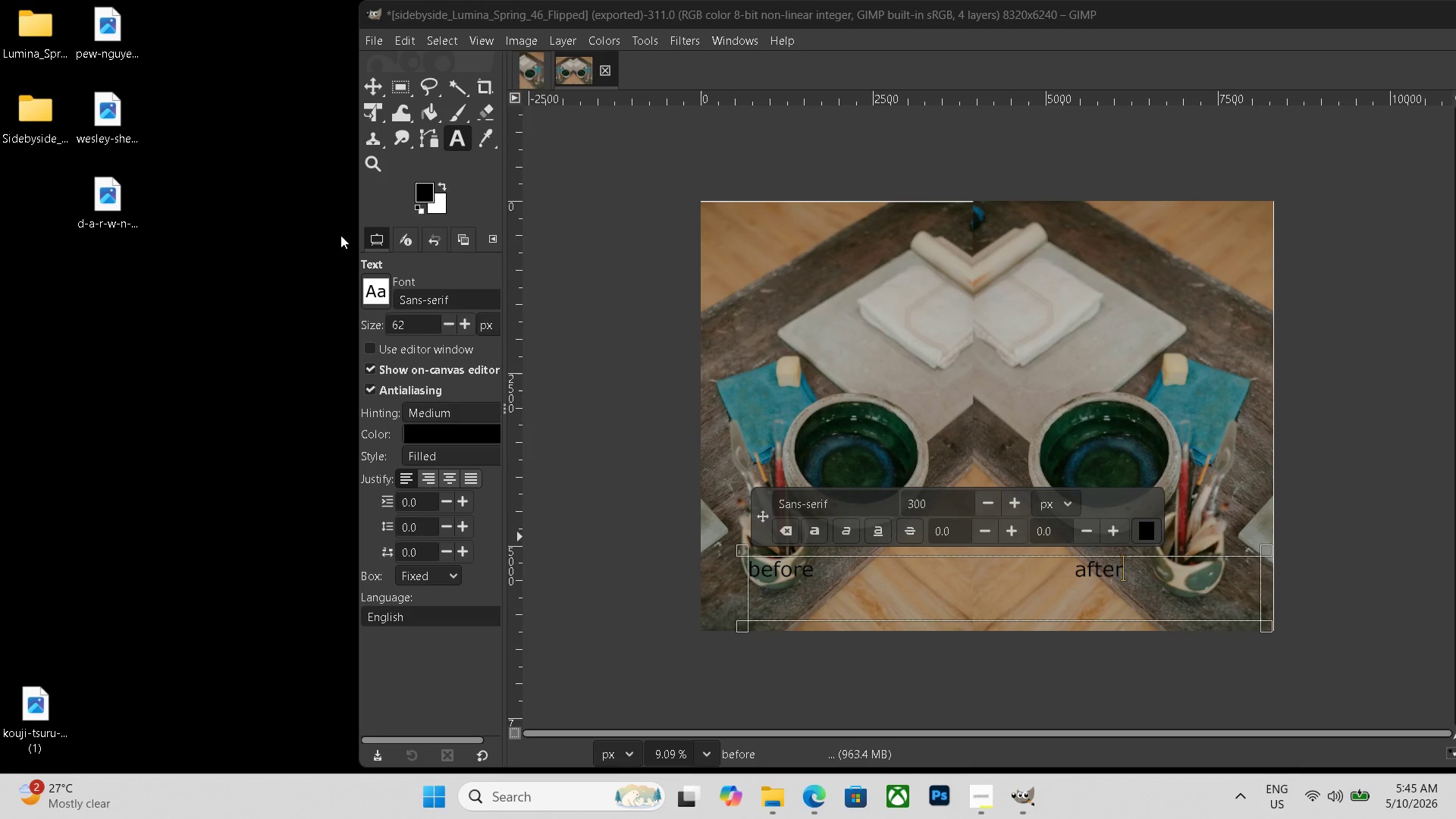 
double_click([22, 12])
 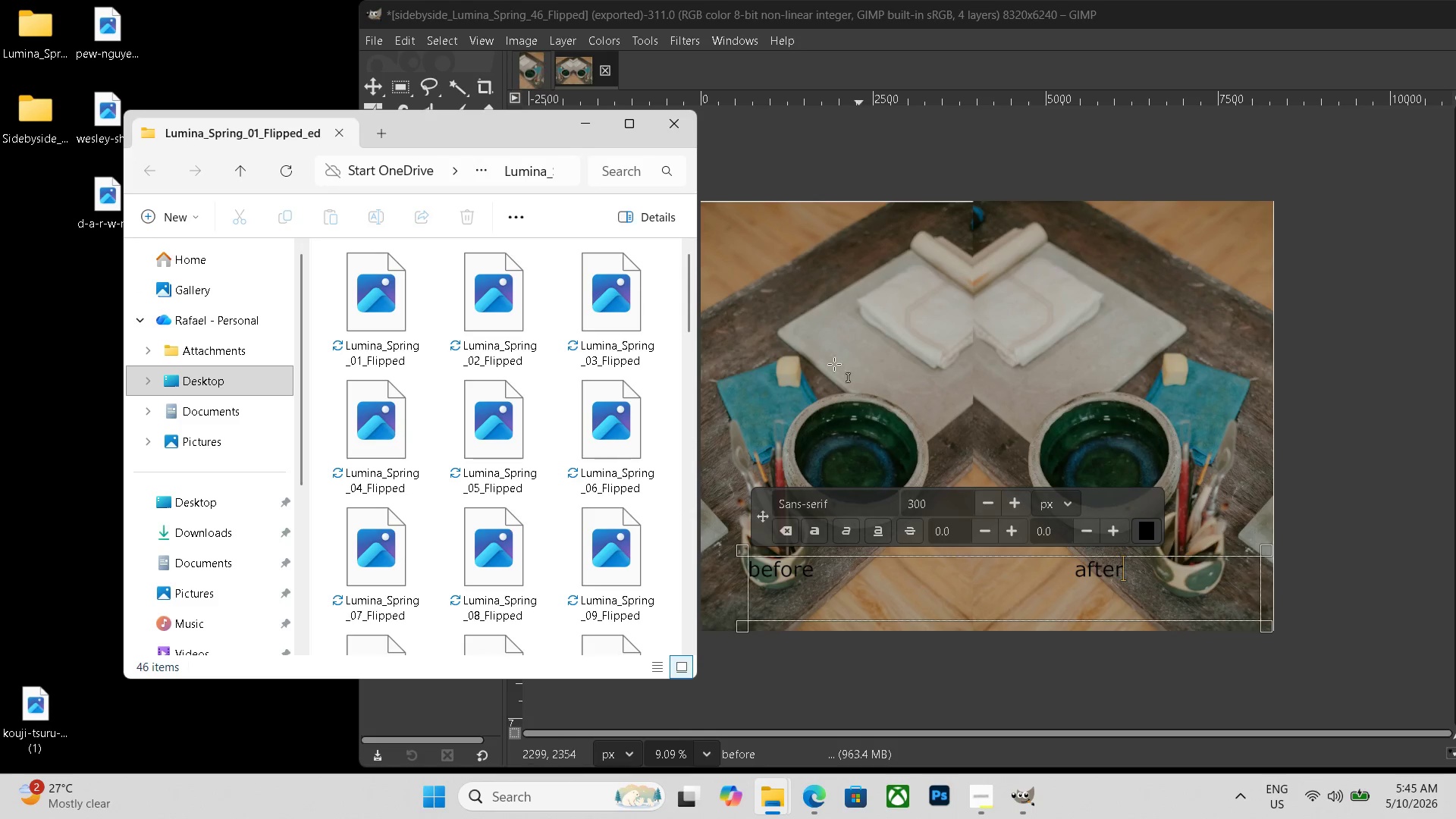 
scroll: coordinate [558, 425], scroll_direction: down, amount: 14.0
 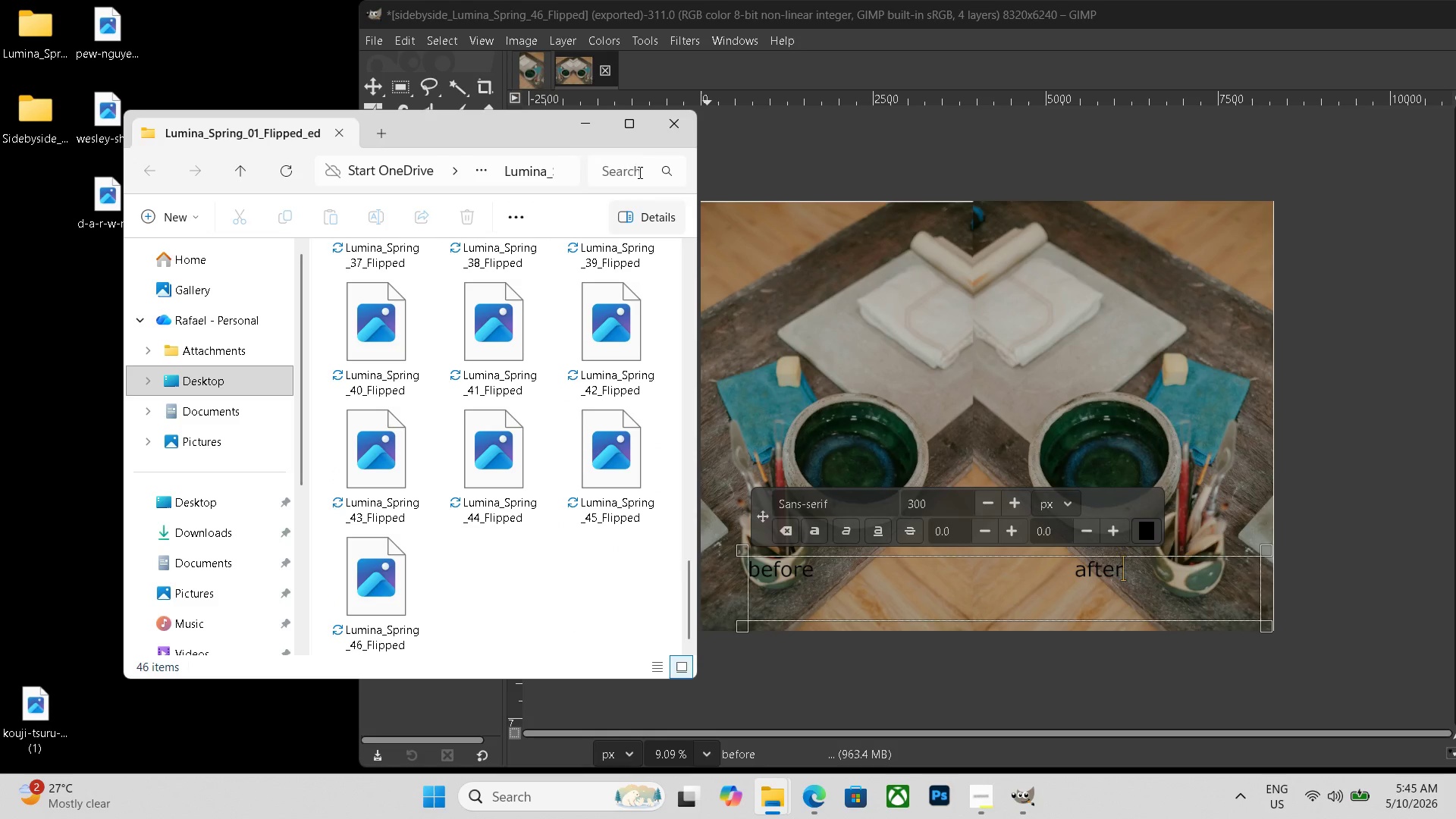 
left_click([657, 124])
 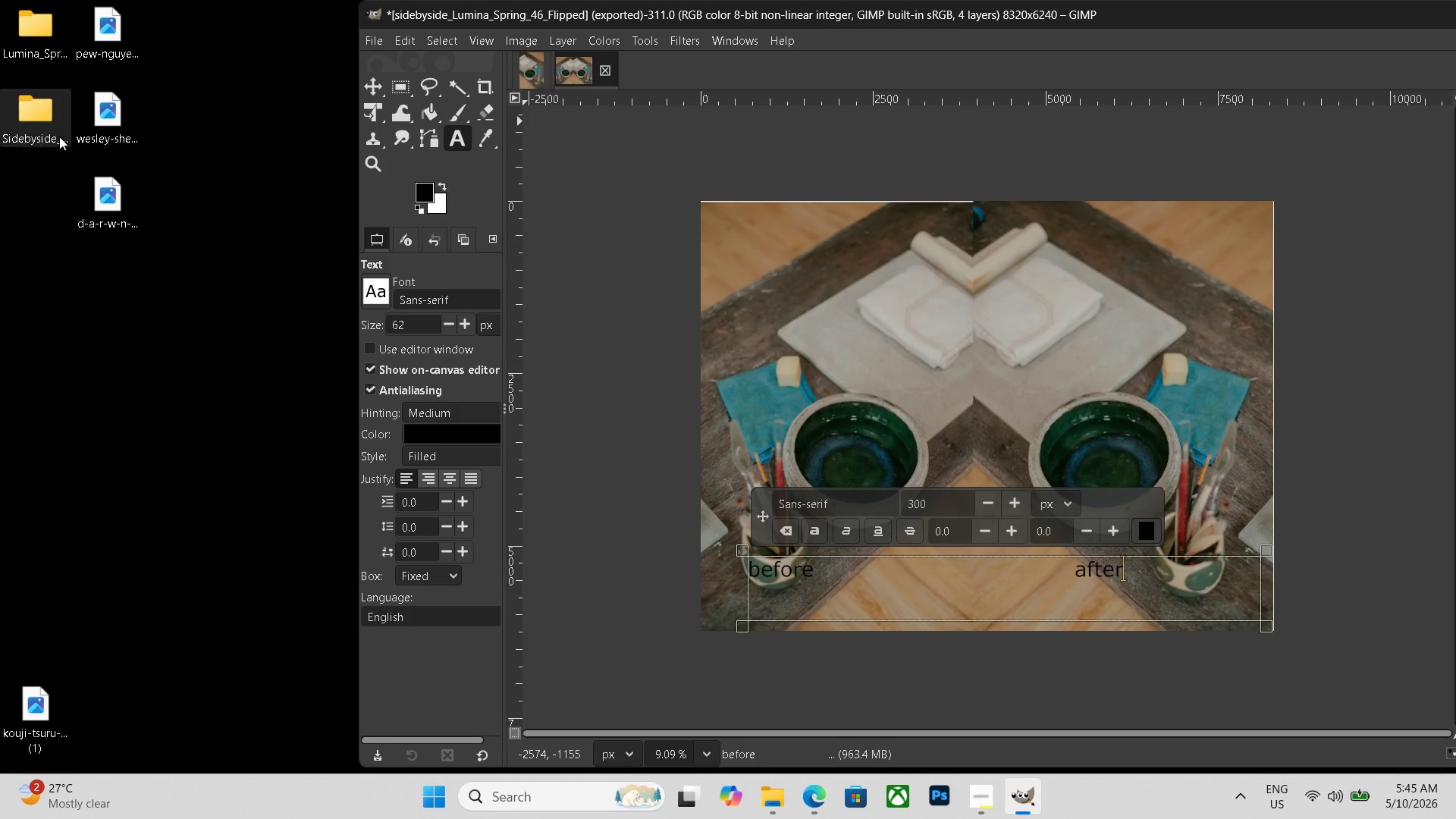 
double_click([48, 123])
 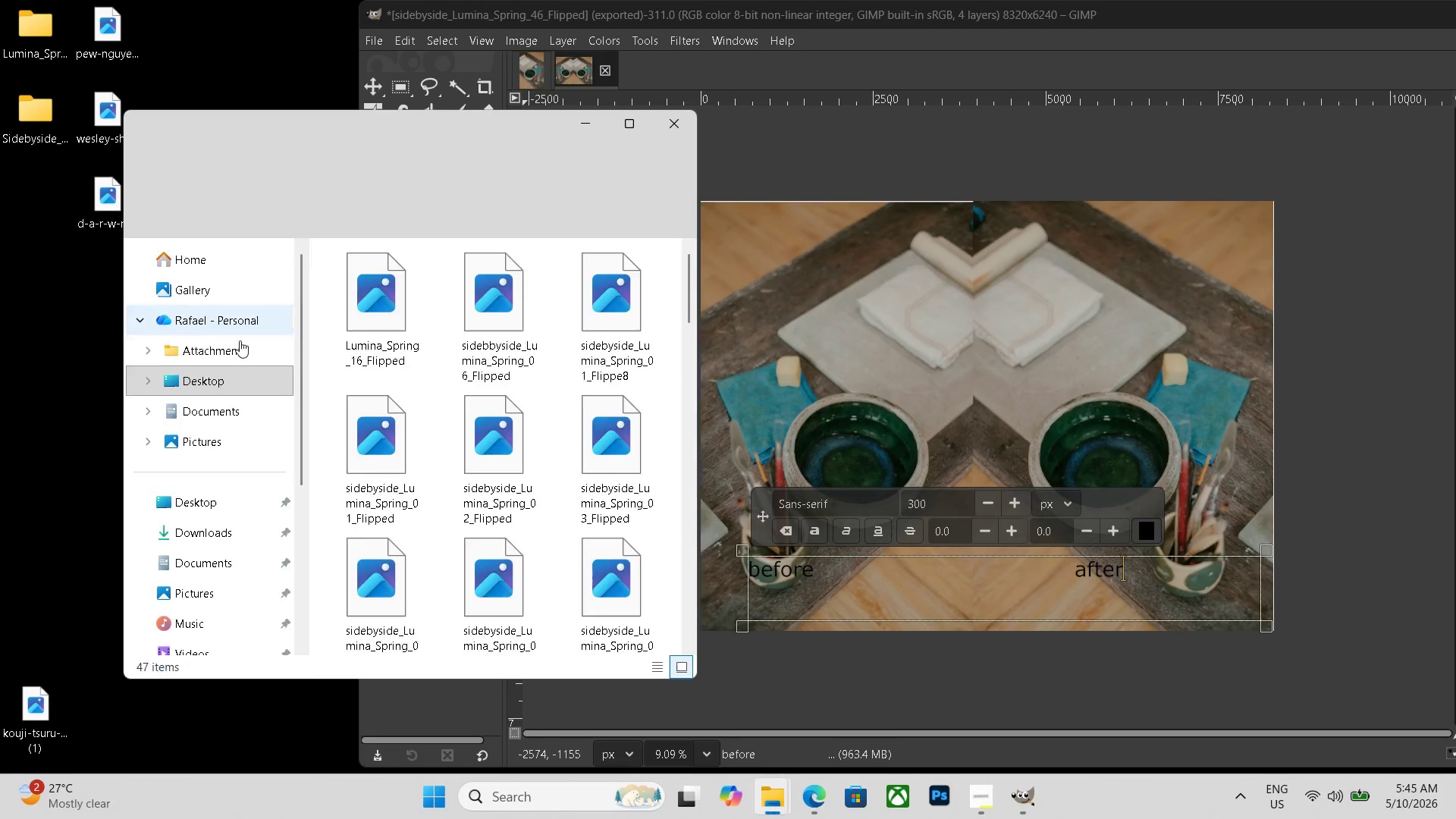 
scroll: coordinate [527, 431], scroll_direction: down, amount: 29.0
 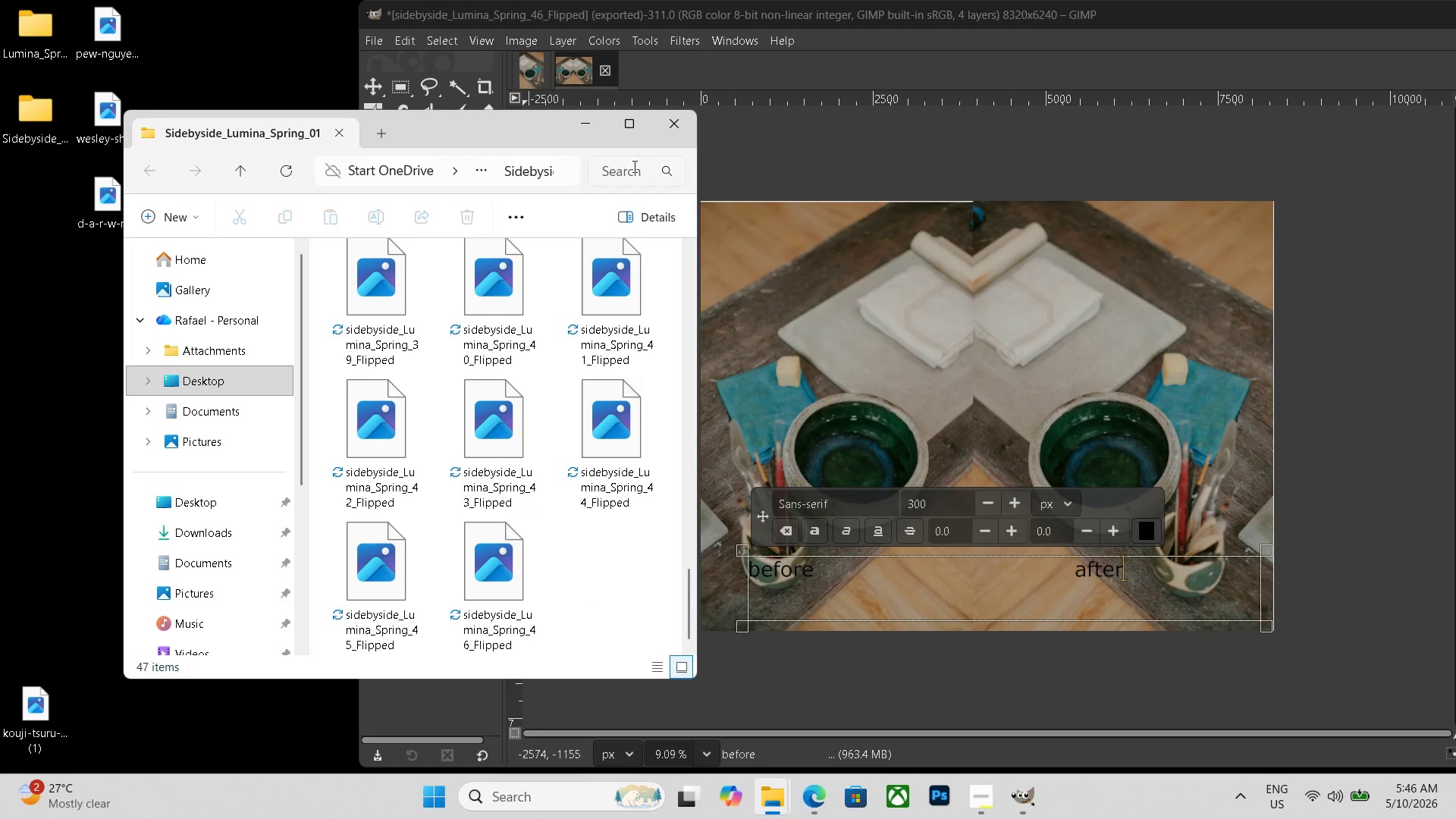 
left_click([661, 115])
 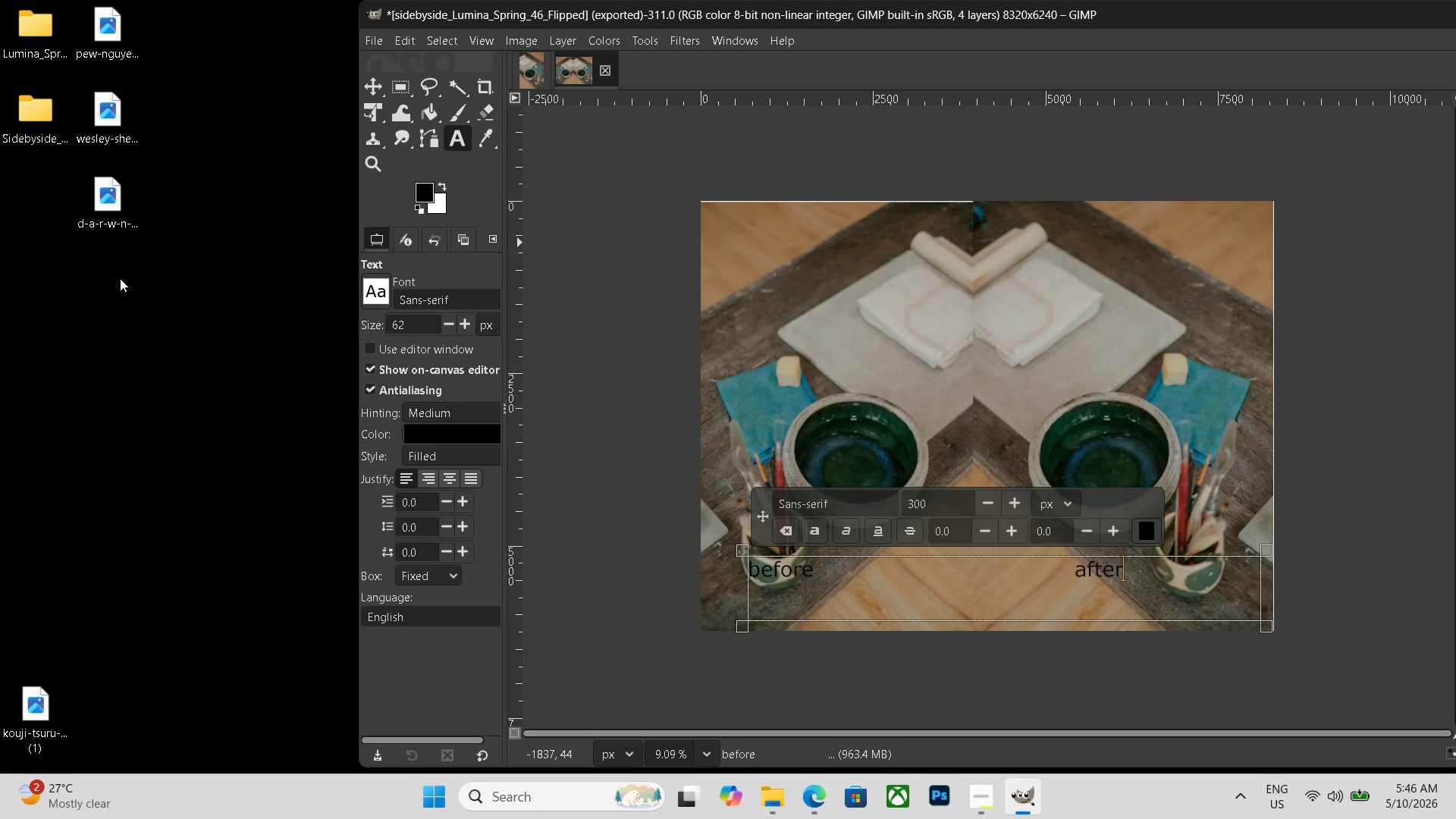 
left_click([603, 67])
 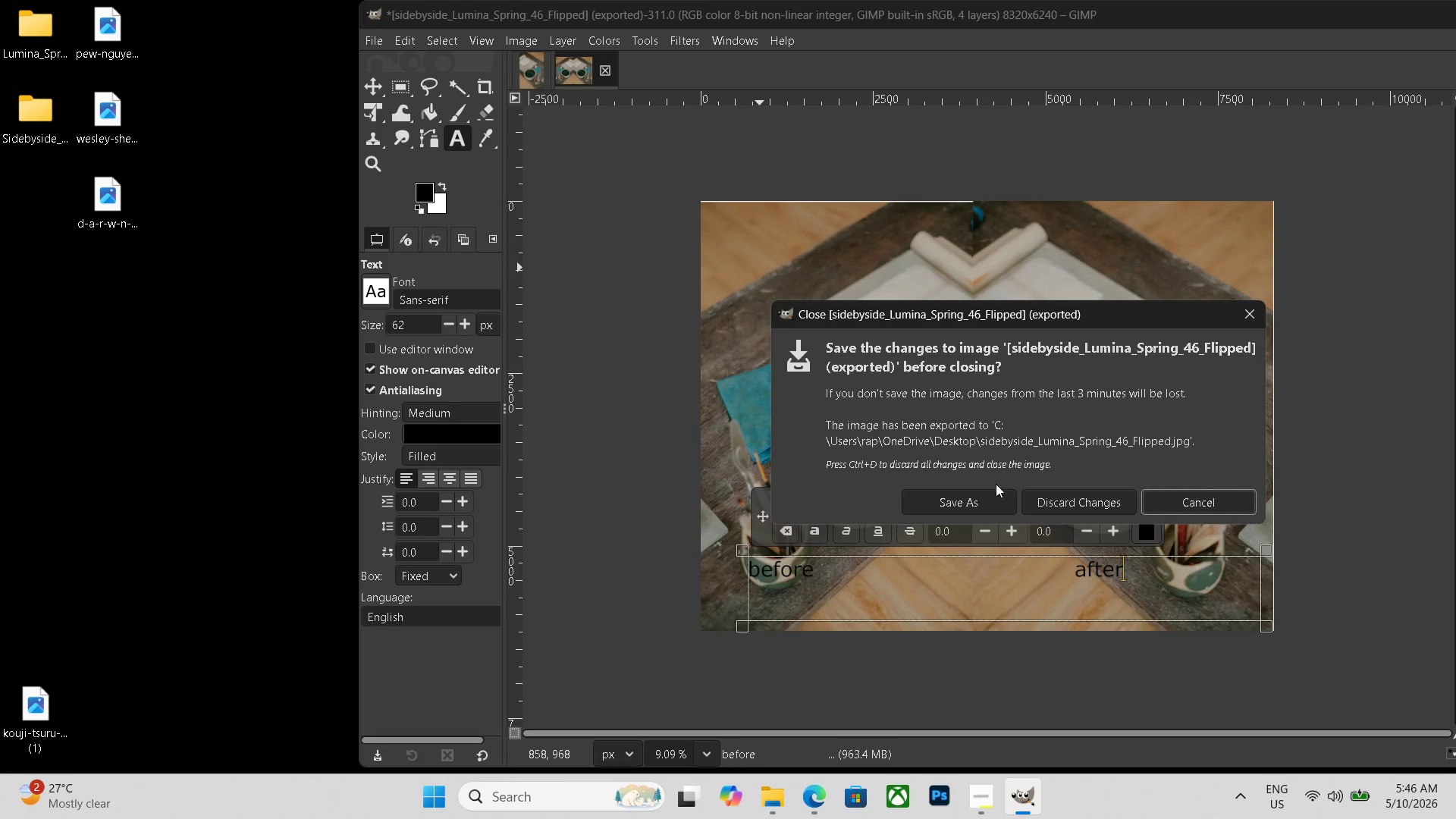 
left_click([1036, 503])
 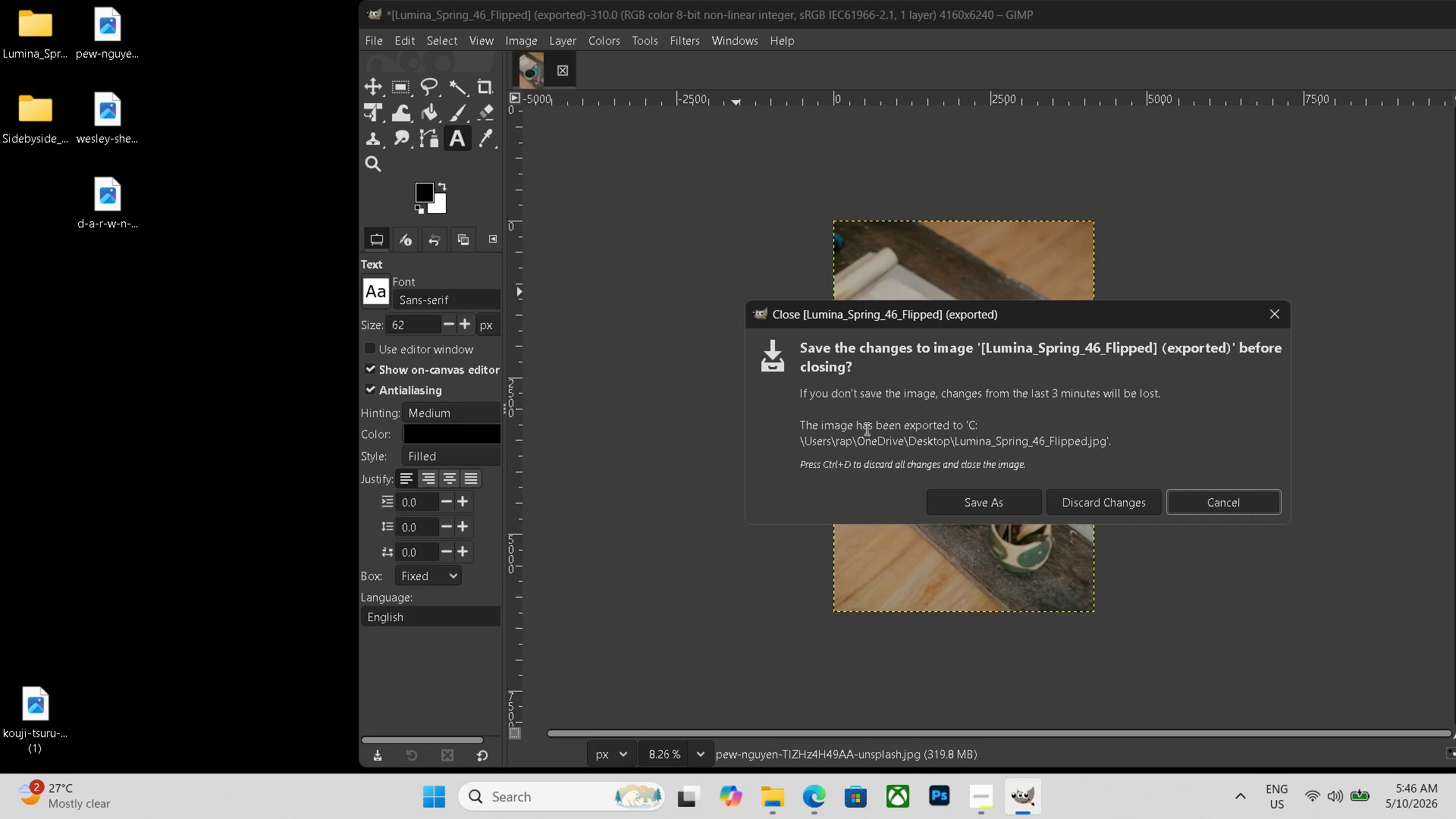 
left_click([1080, 510])
 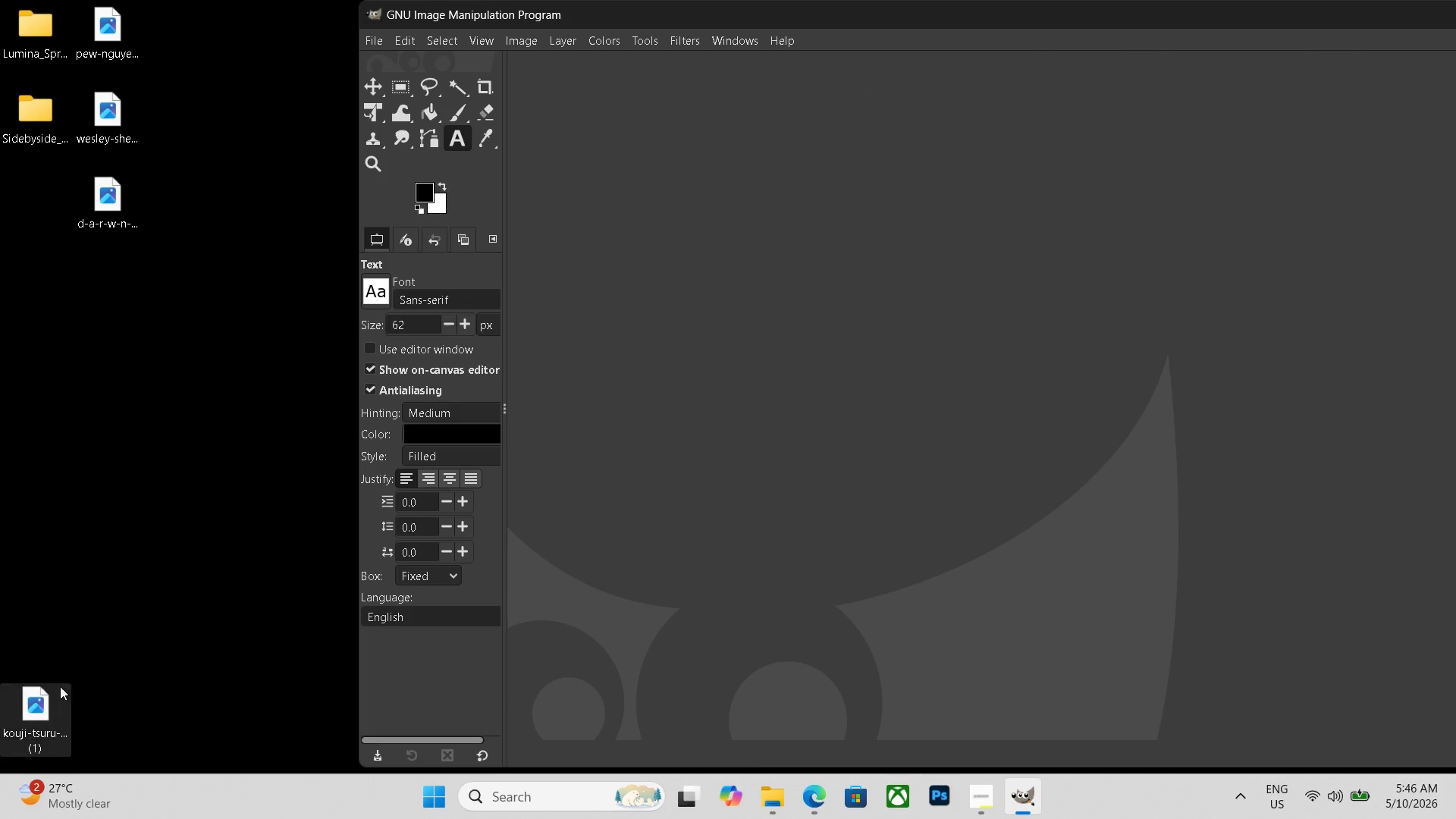 
left_click_drag(start_coordinate=[32, 713], to_coordinate=[759, 390])
 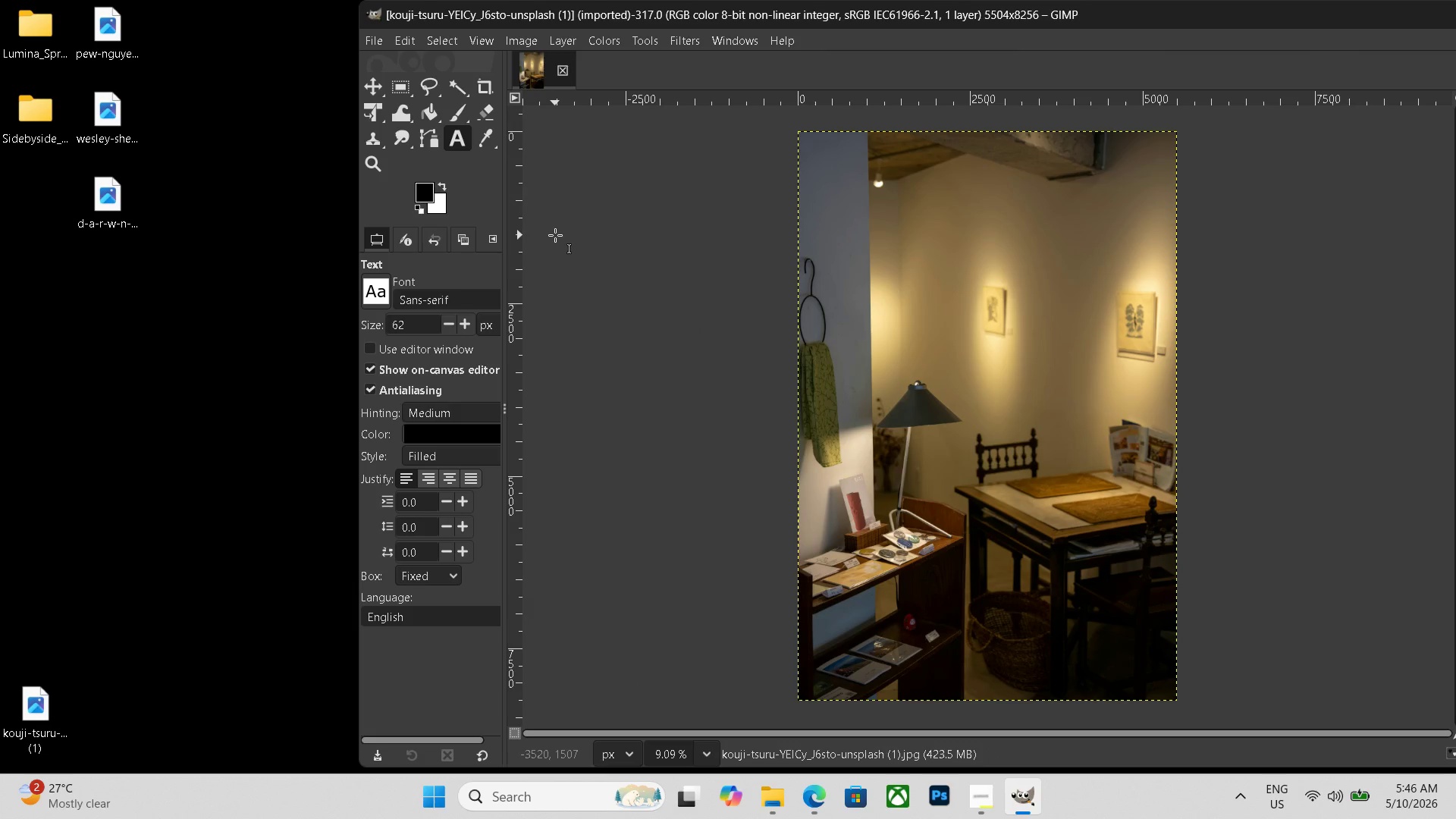 
wait(12.59)
 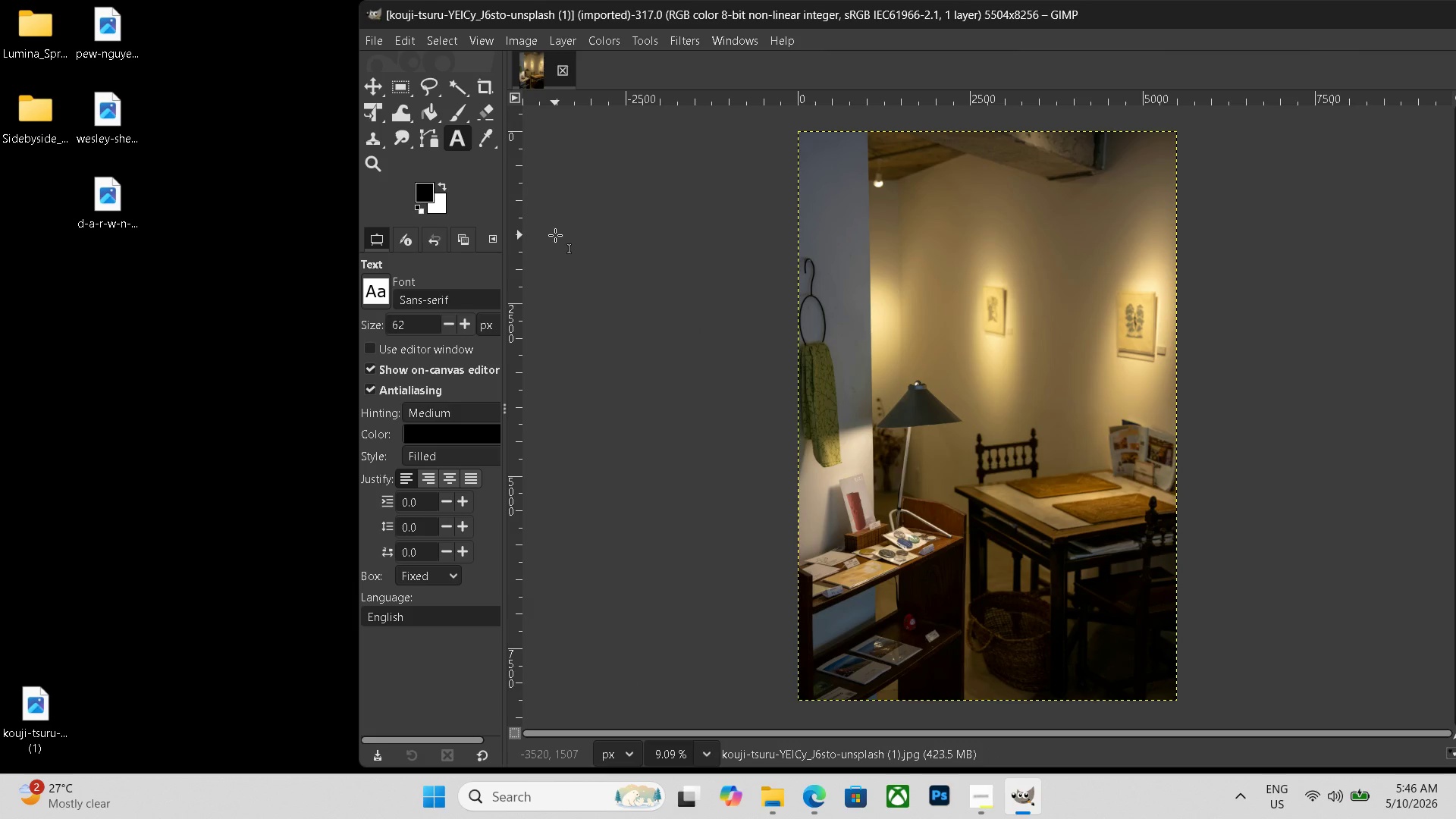 
key(Control+ControlLeft)
 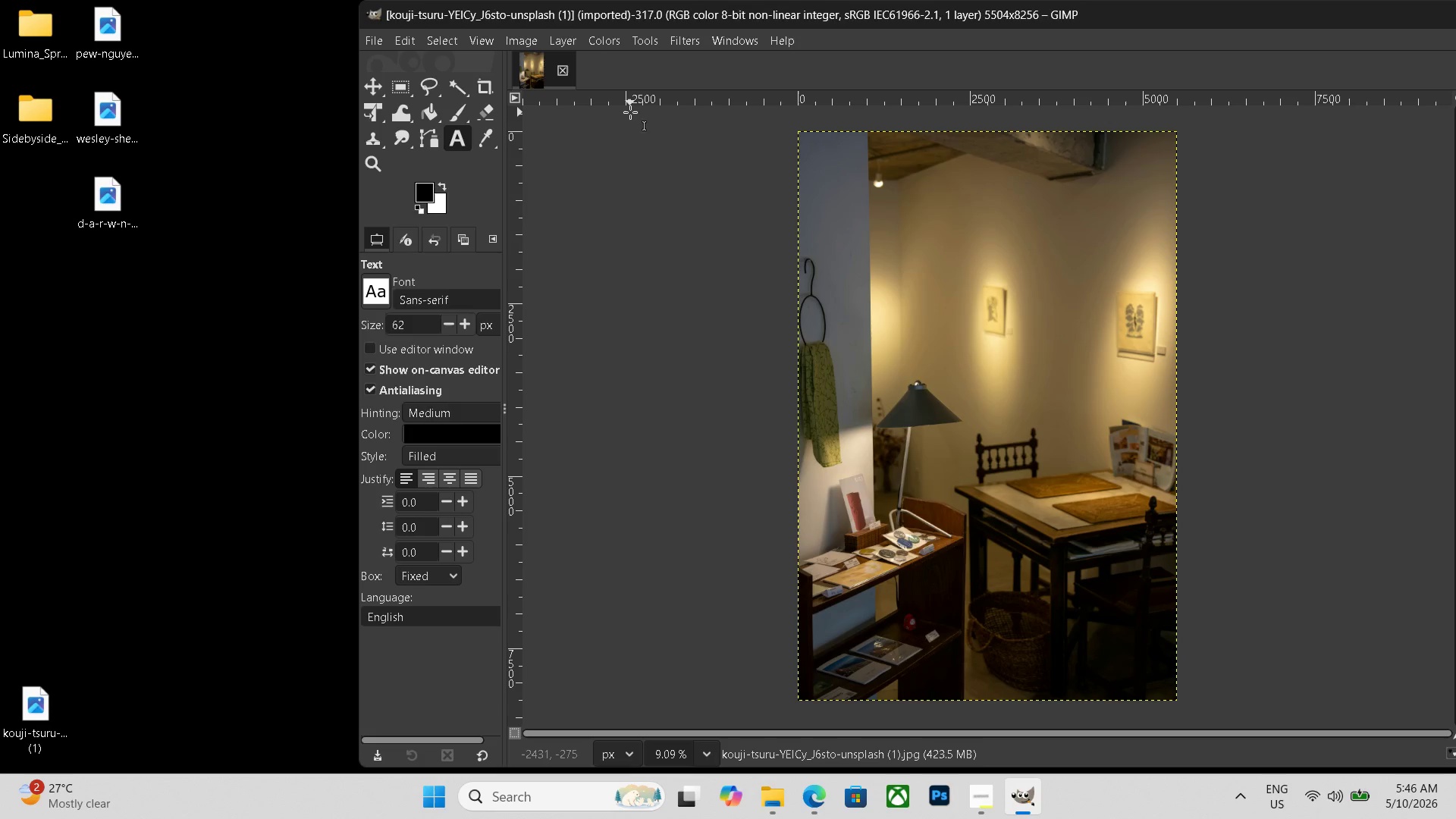 
key(Control+N)
 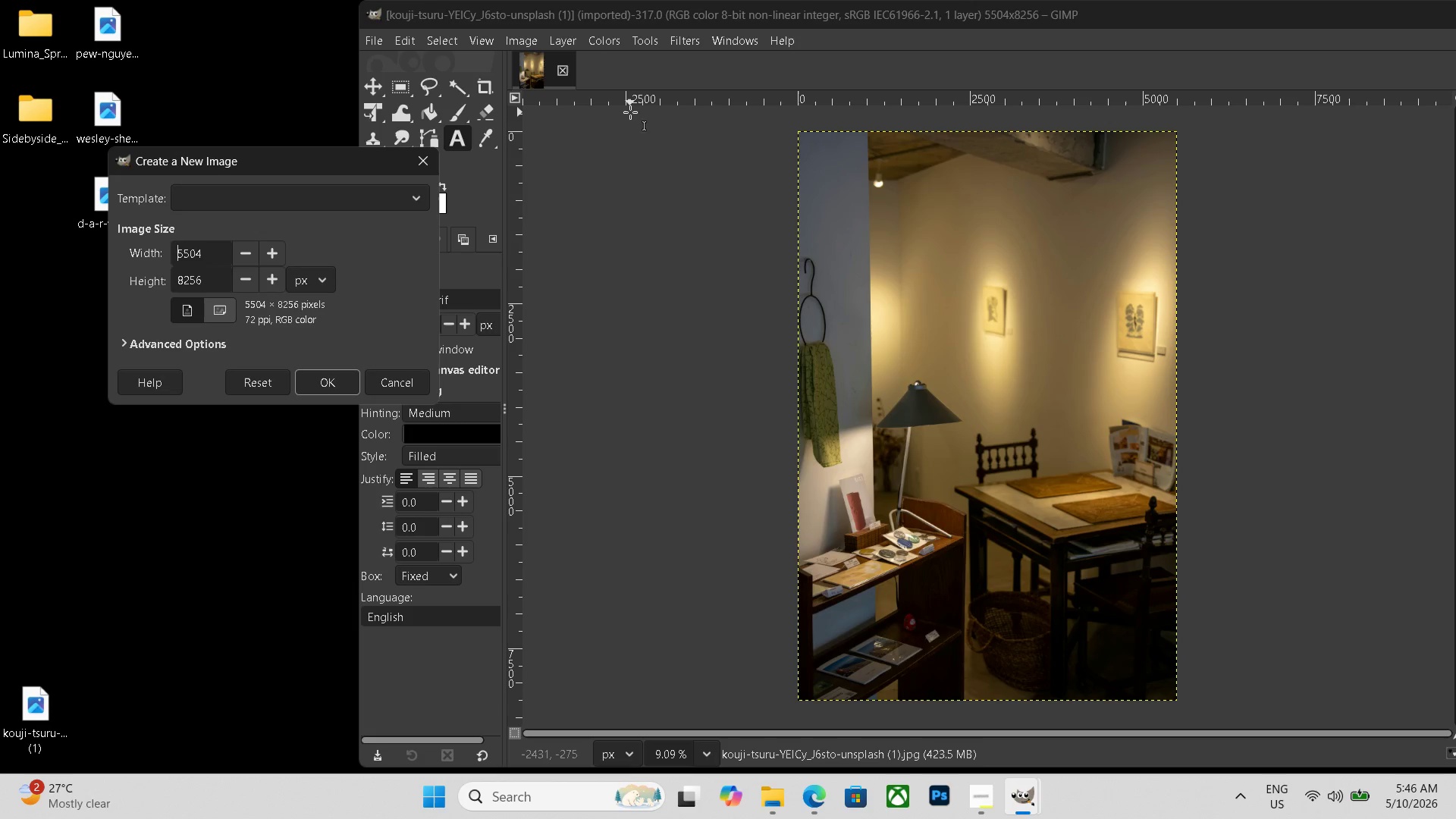 
key(Numpad1)
 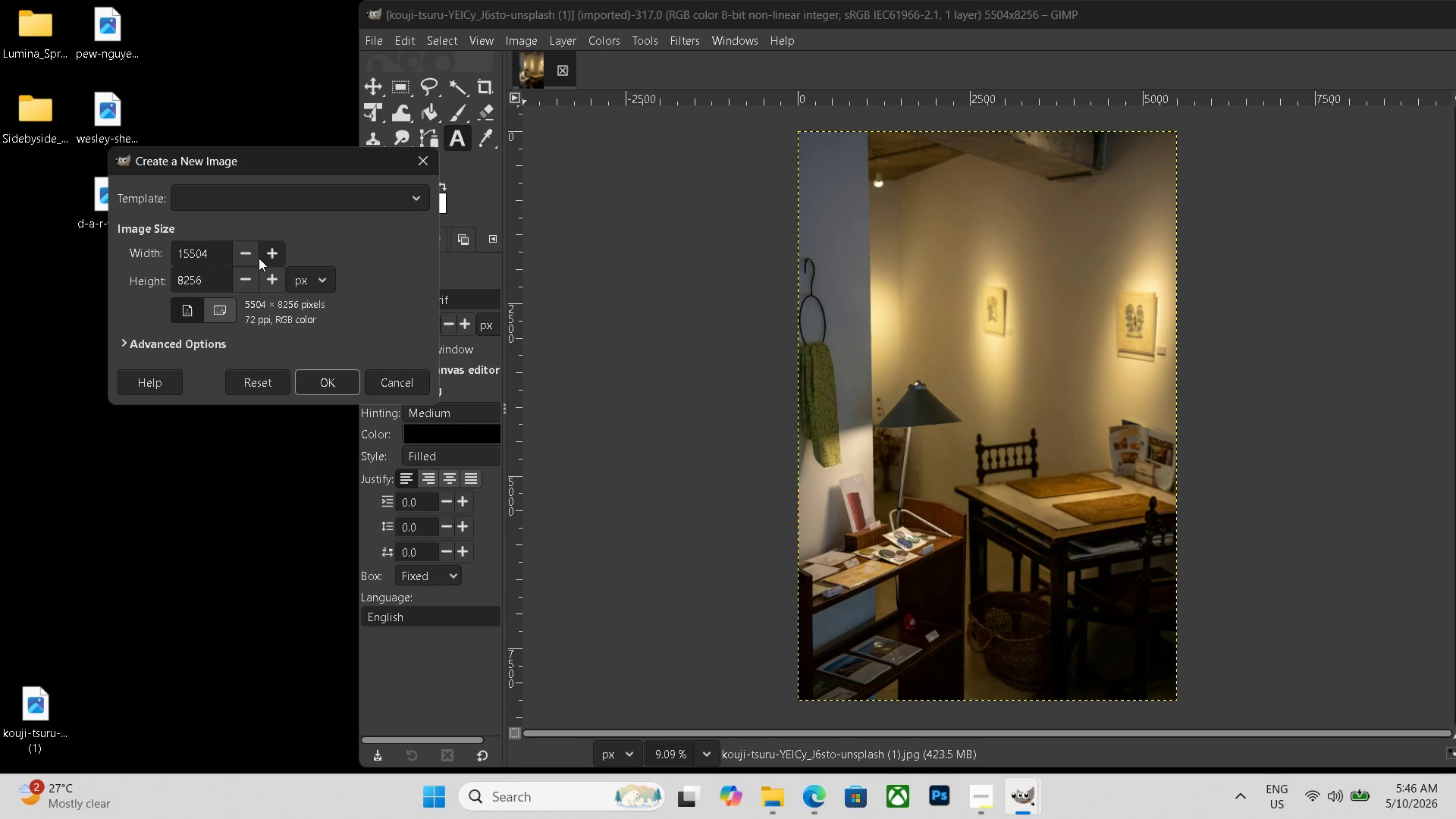 
left_click_drag(start_coordinate=[214, 249], to_coordinate=[104, 249])
 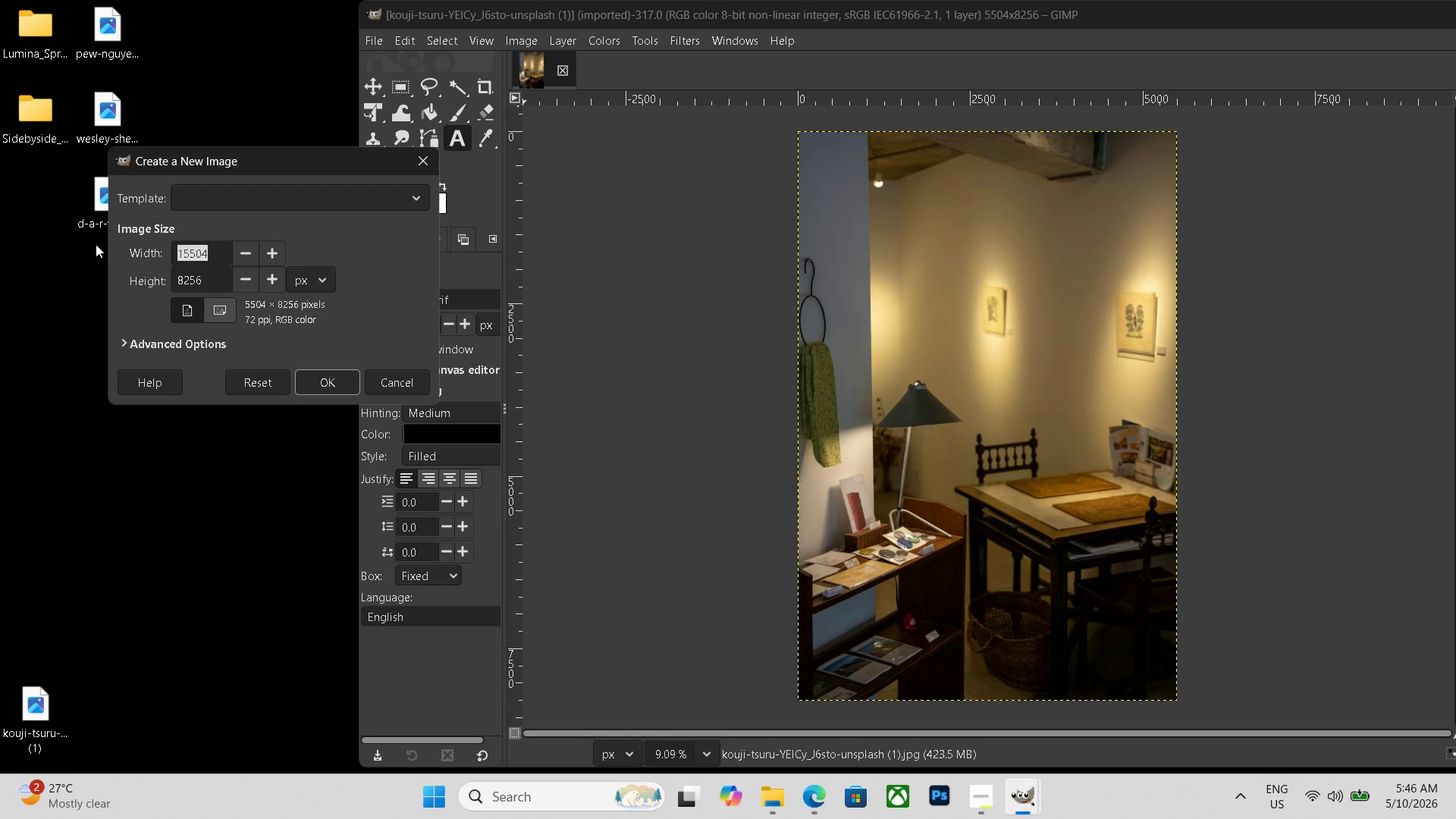 
key(Backspace)
 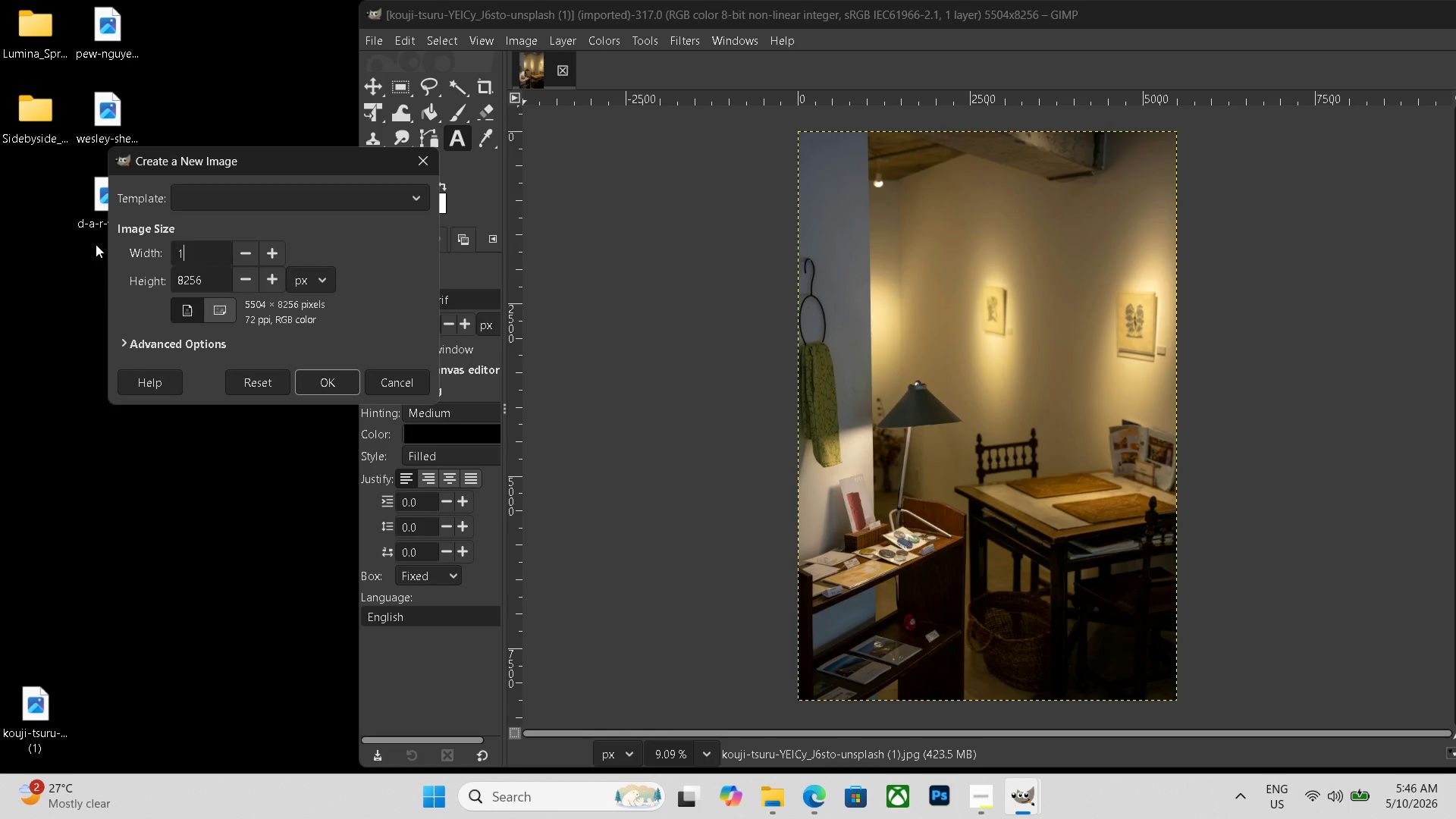 
key(Numpad1)
 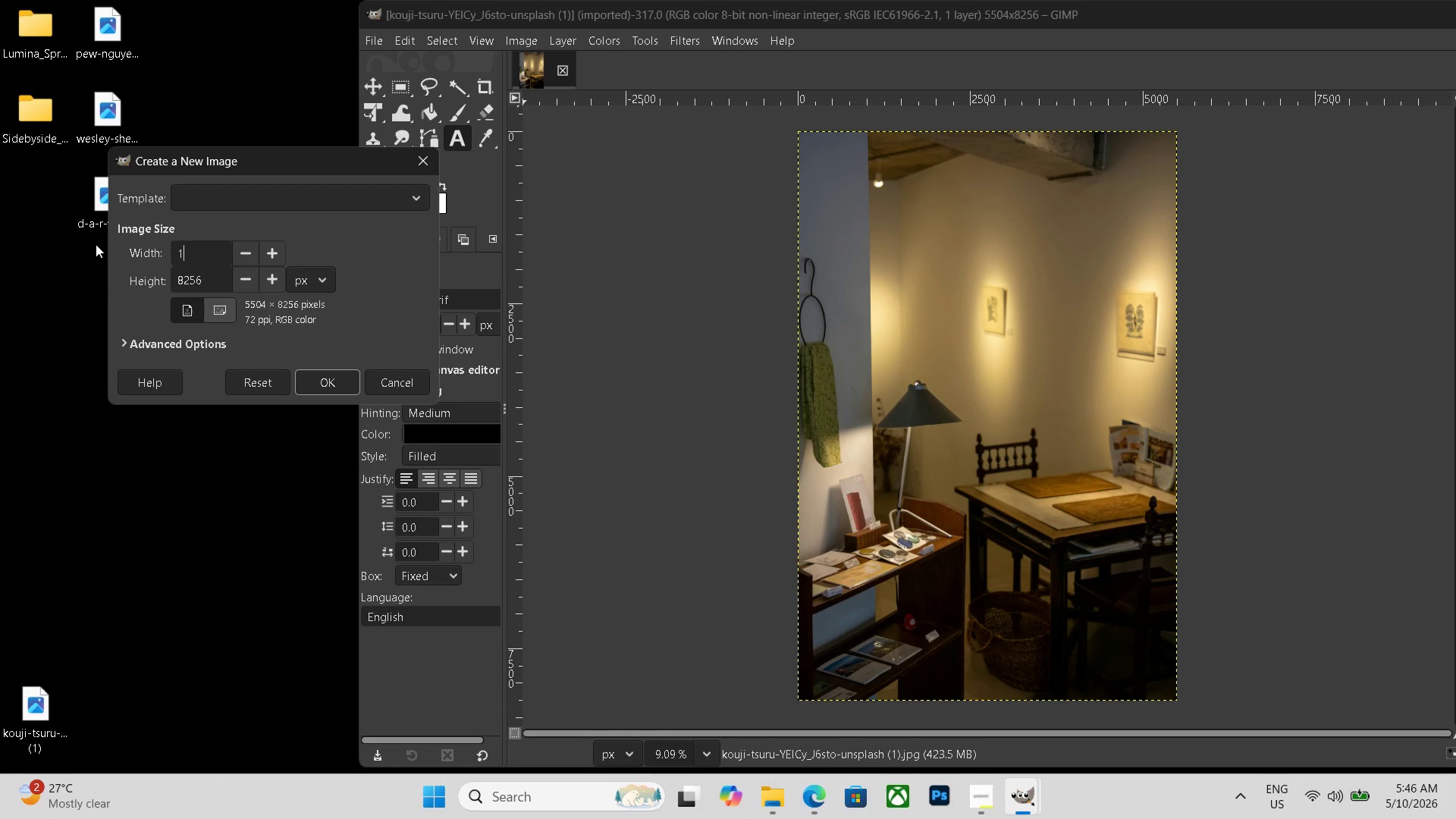 
key(Numpad1)
 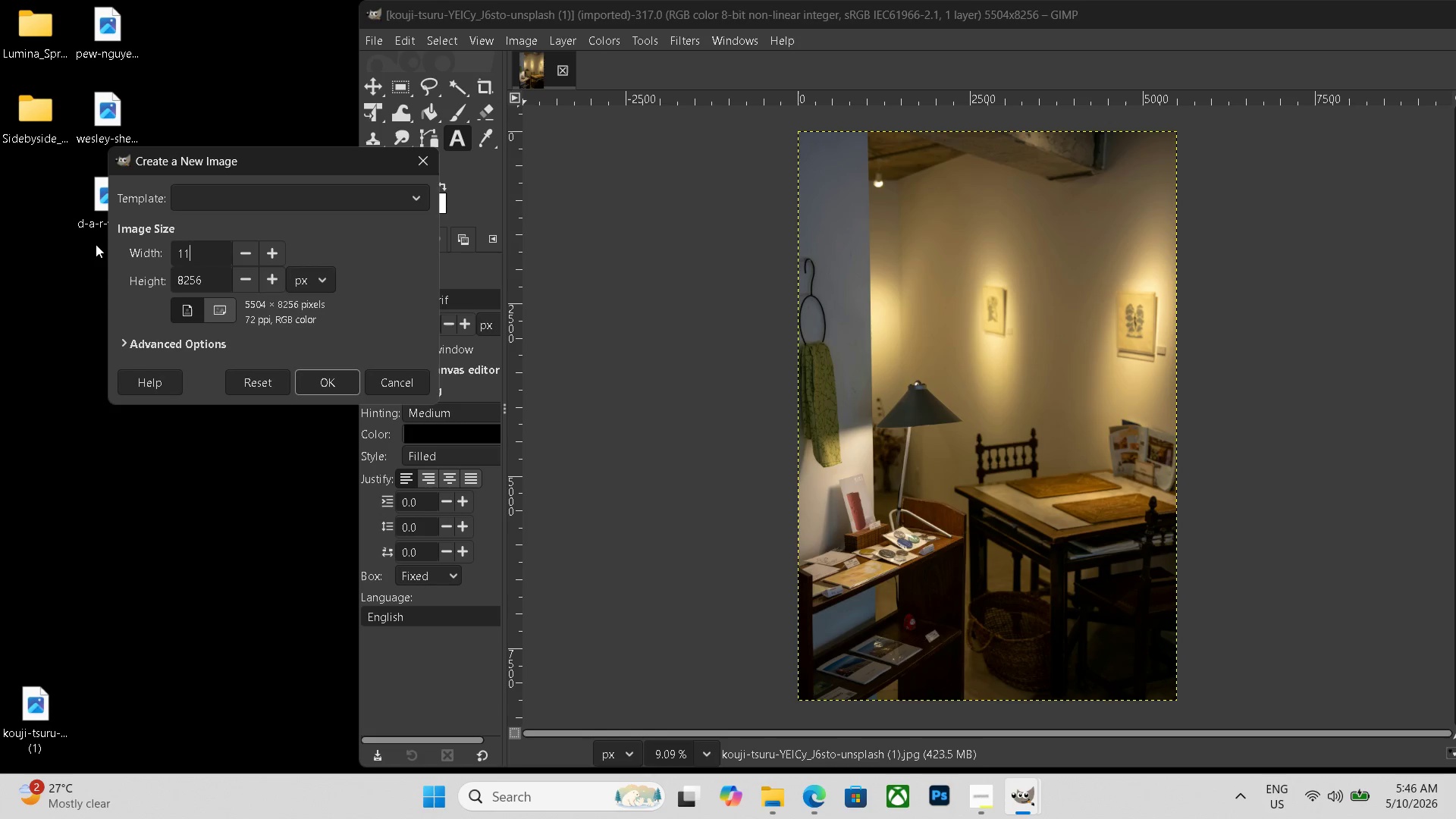 
key(Numpad0)
 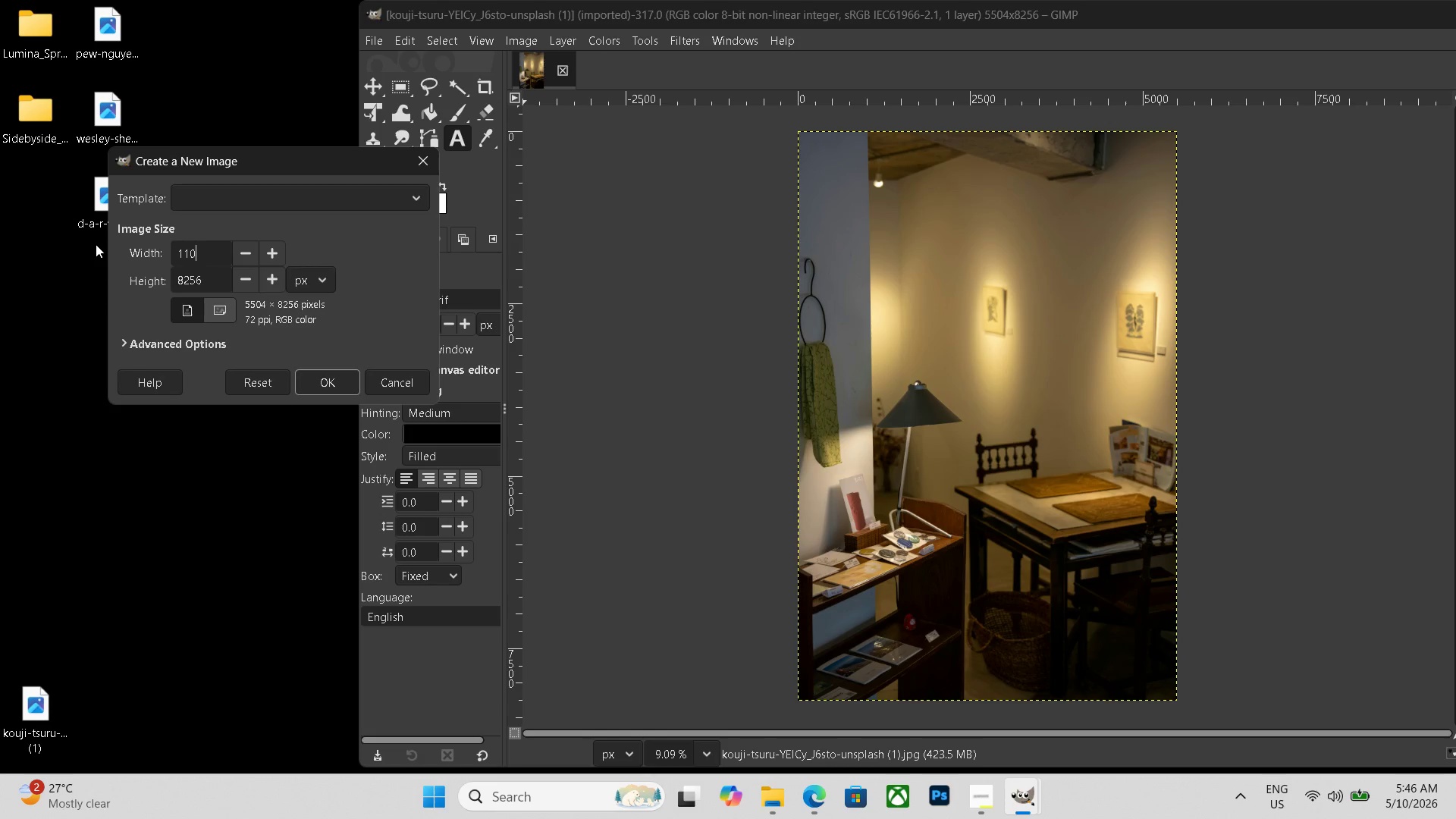 
key(Numpad0)
 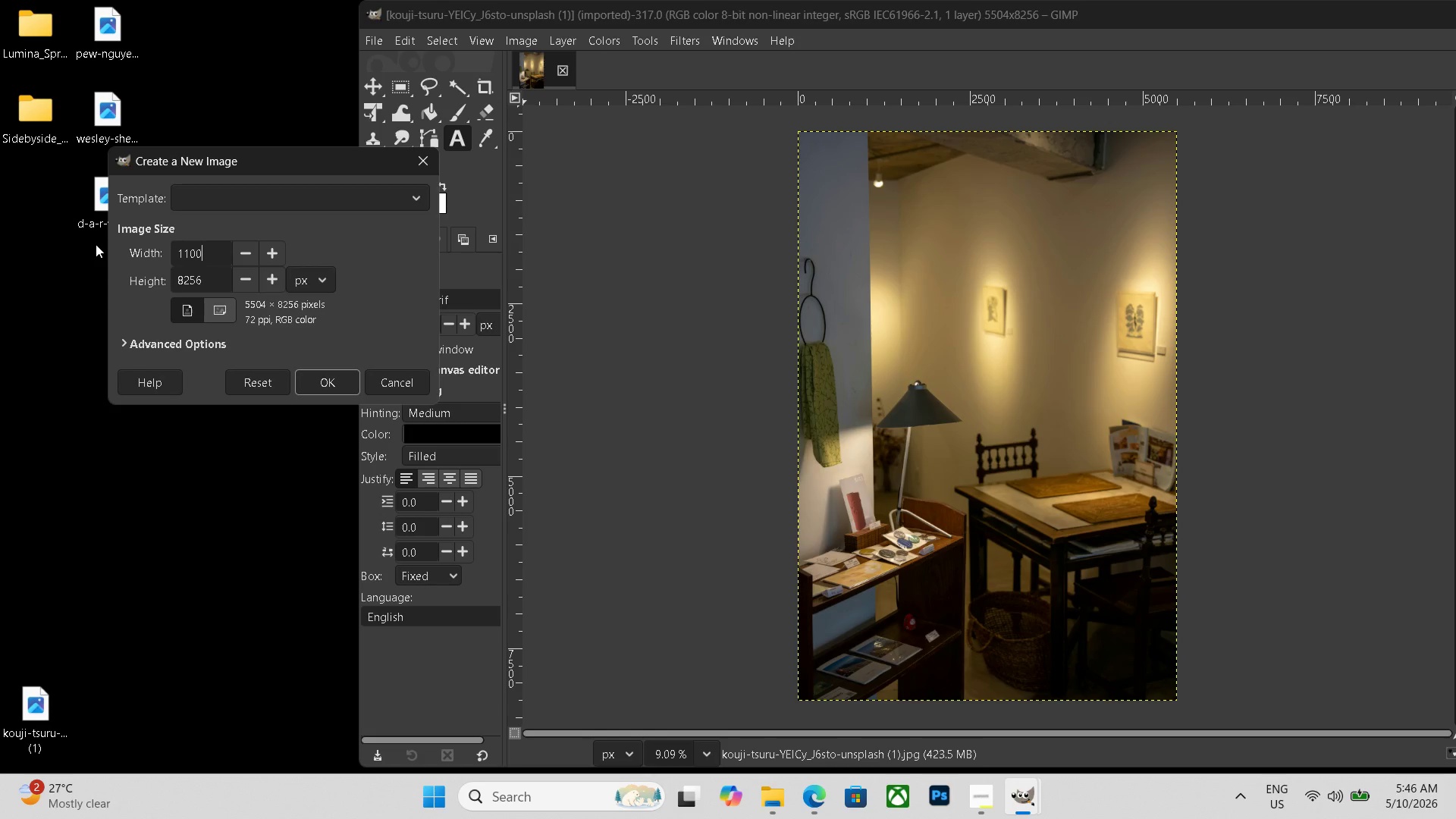 
key(Numpad8)
 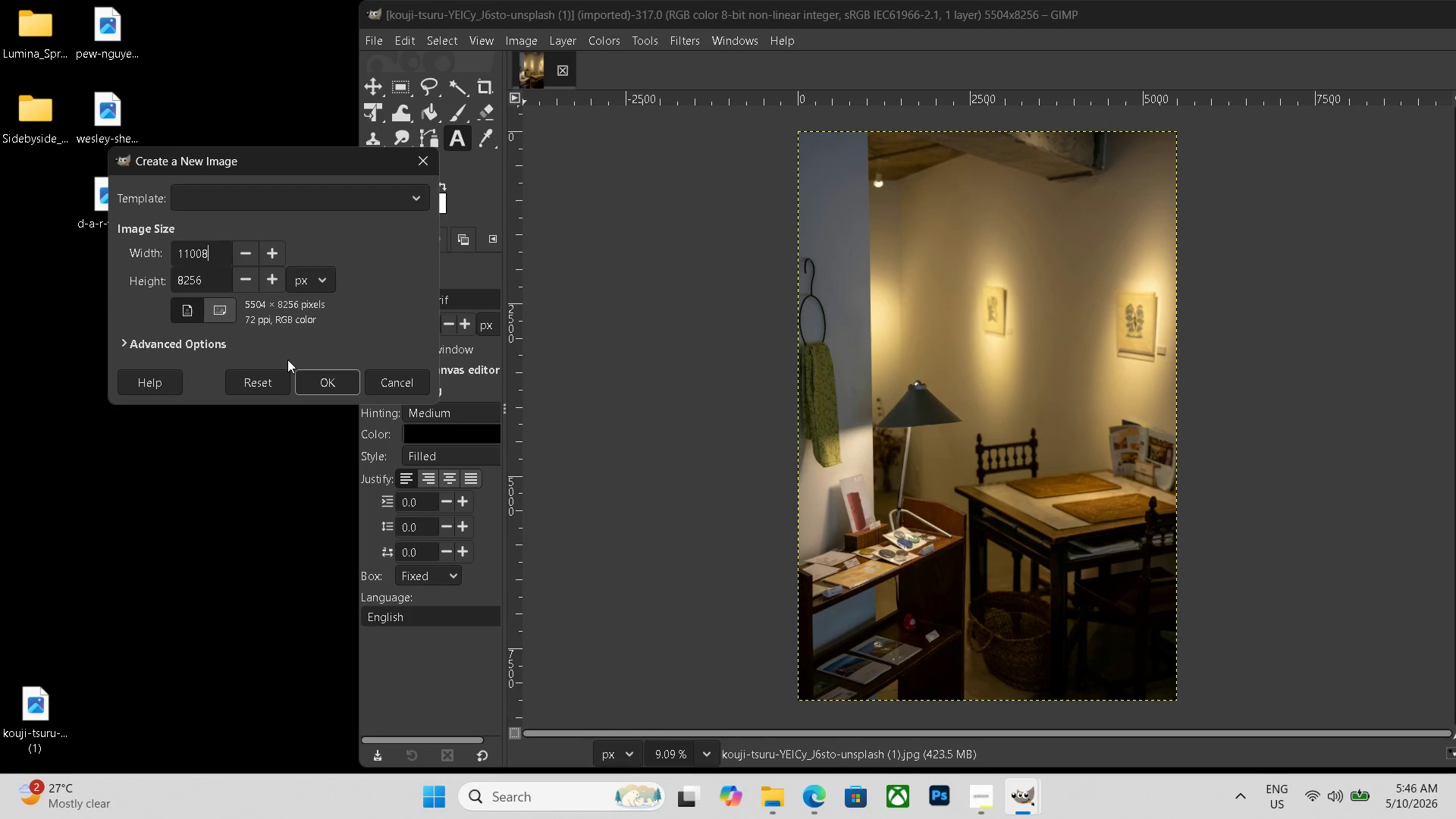 
left_click([313, 371])
 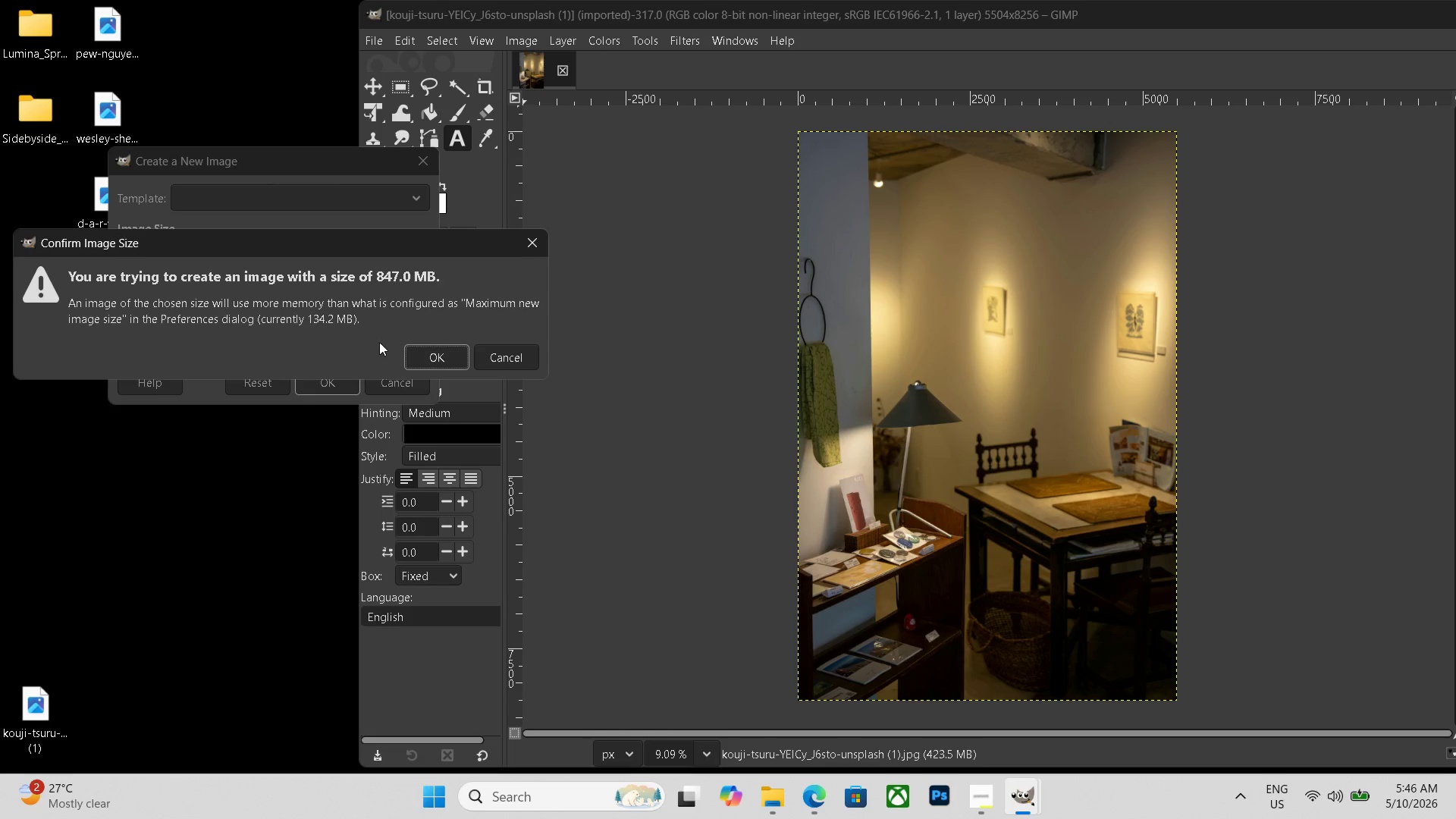 
left_click([433, 355])
 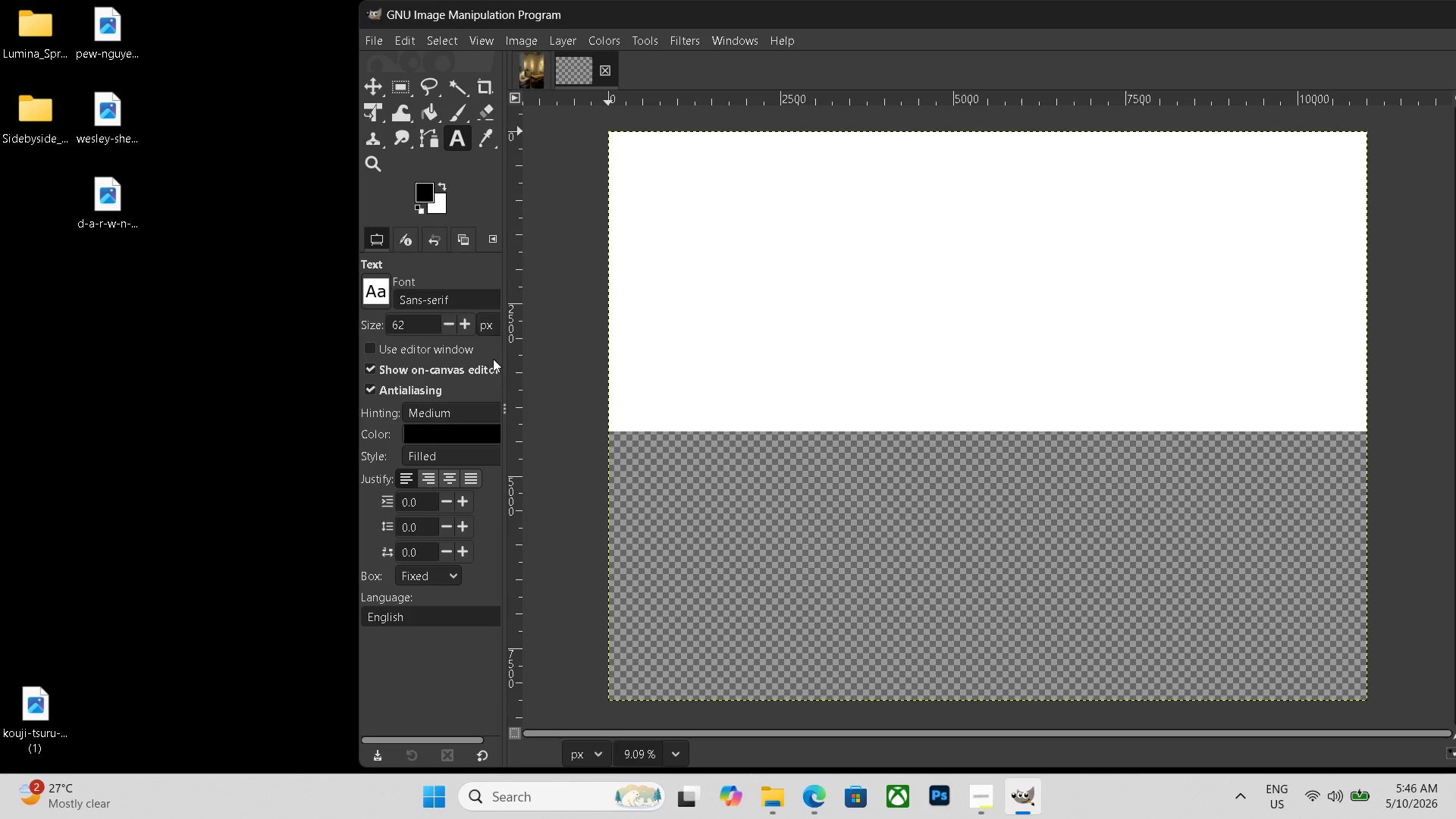 
key(Control+ControlLeft)
 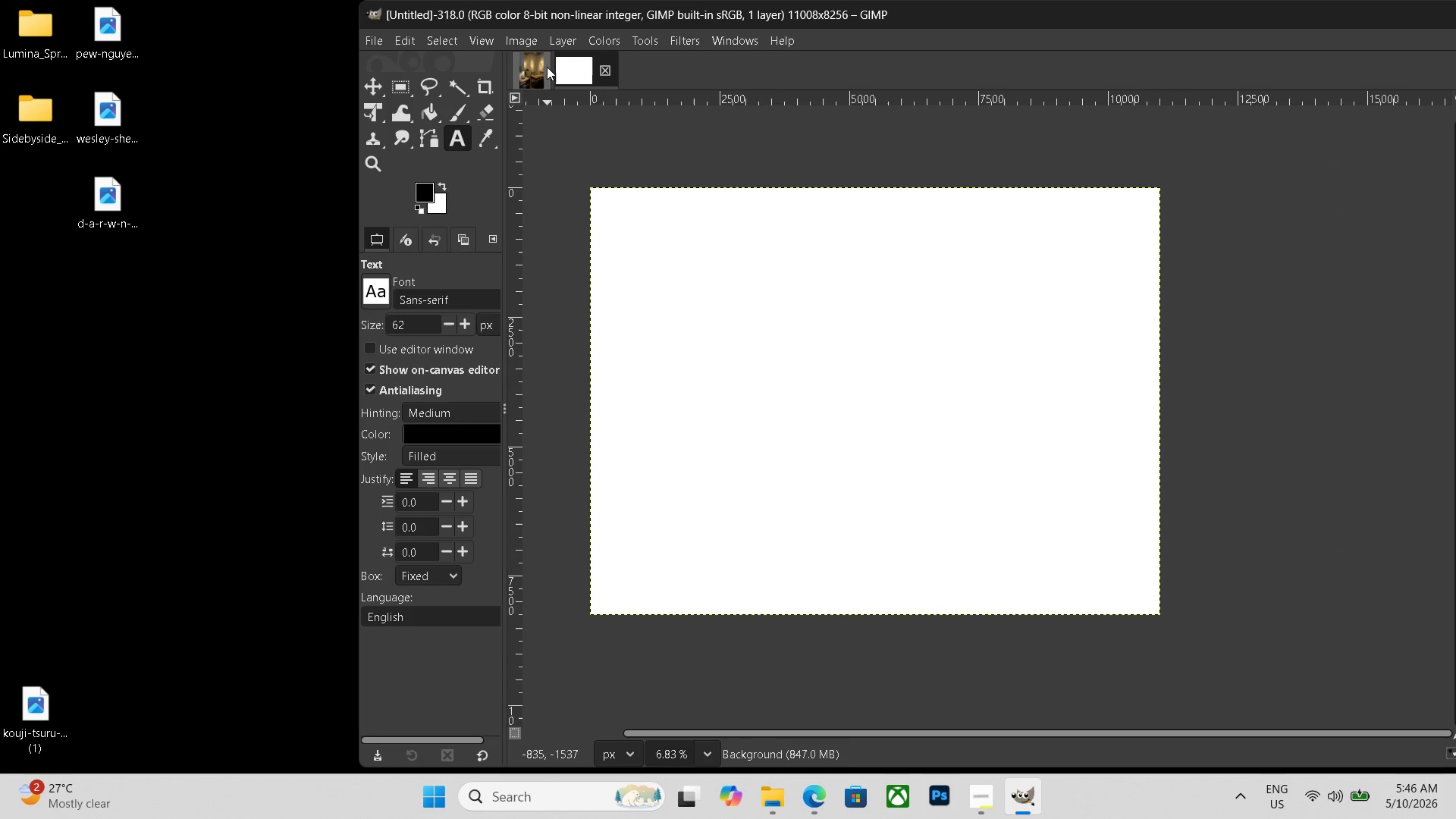 
scroll: coordinate [535, 357], scroll_direction: down, amount: 4.0
 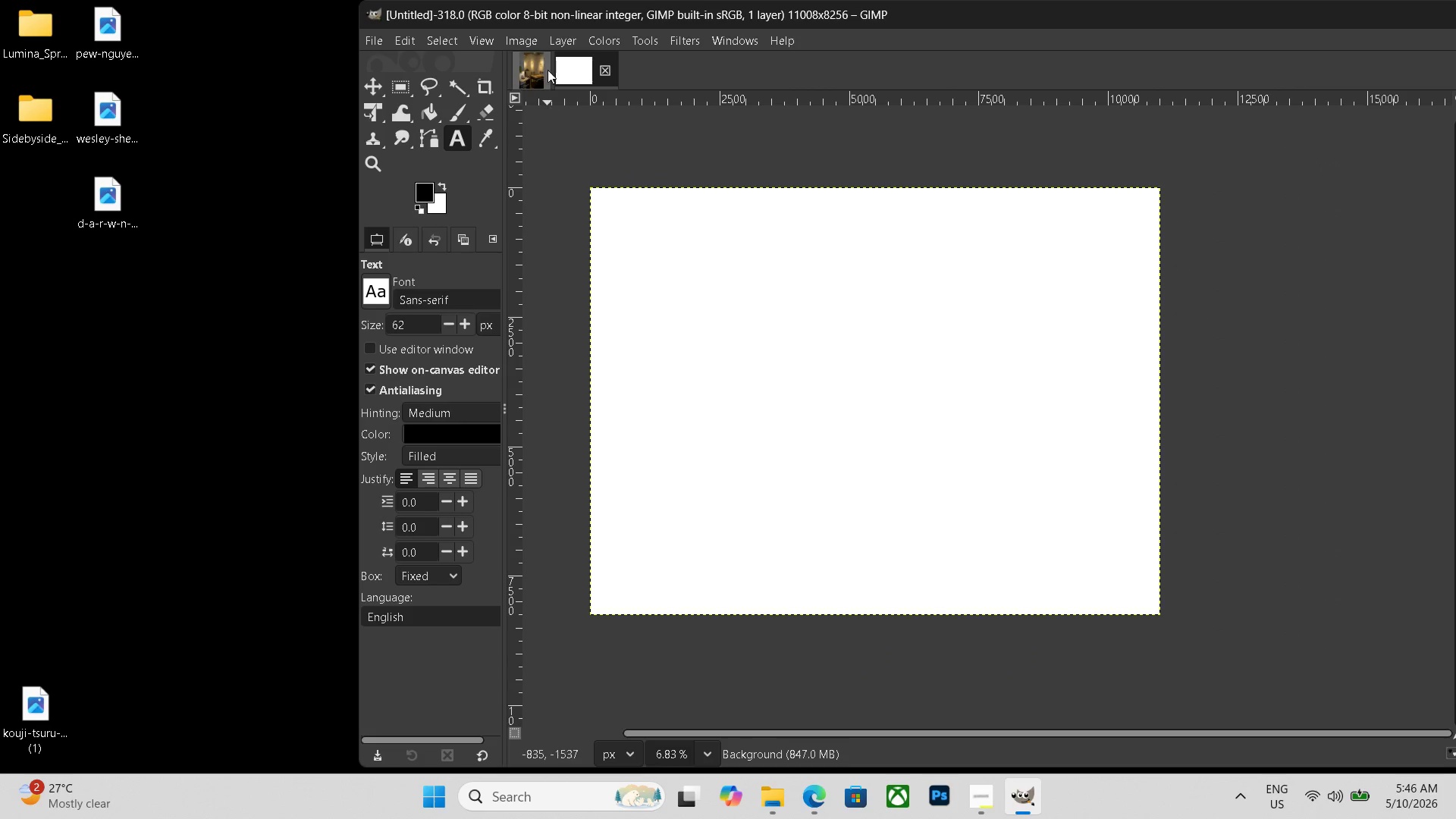 
left_click([537, 73])
 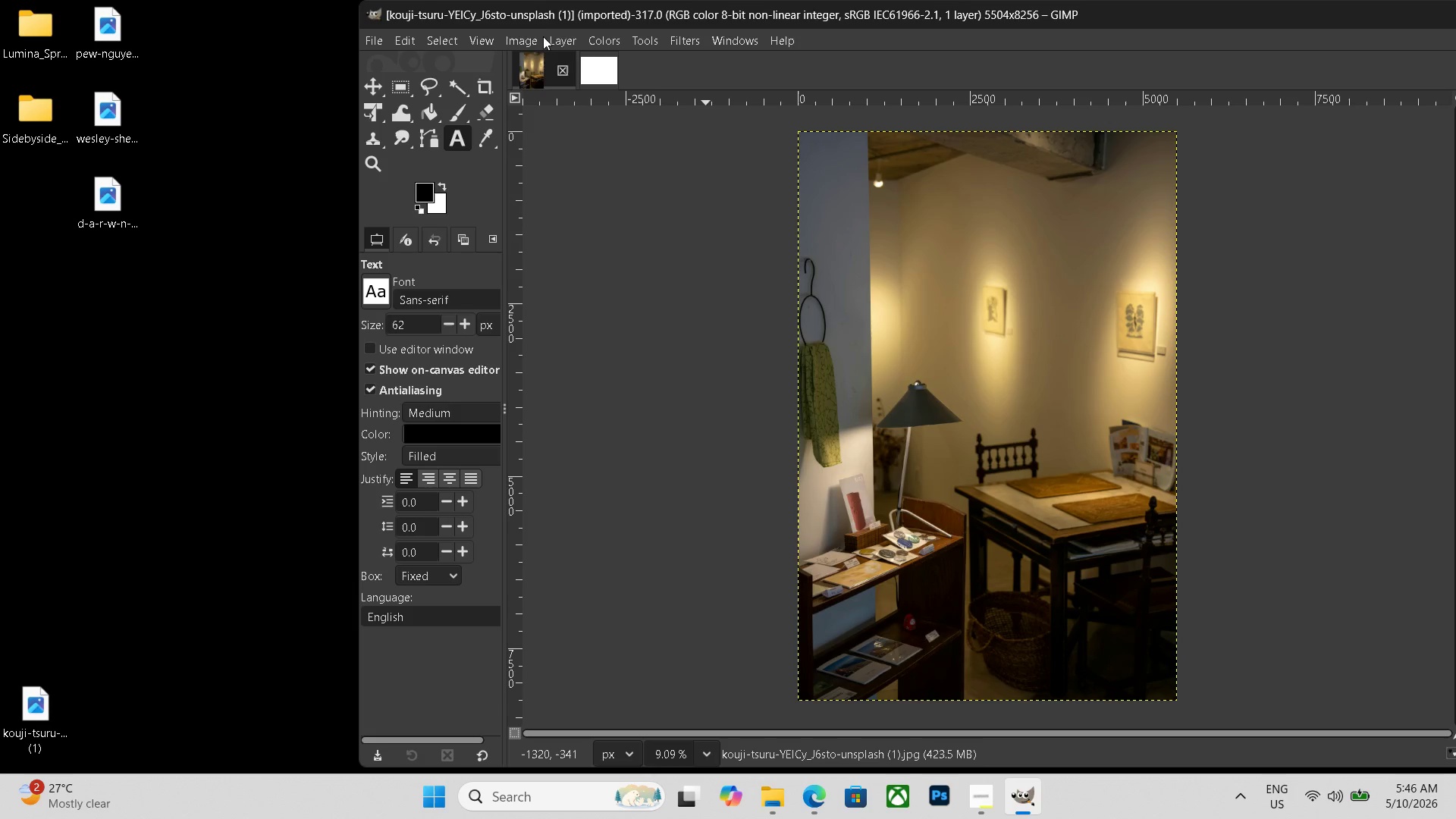 
left_click([556, 37])
 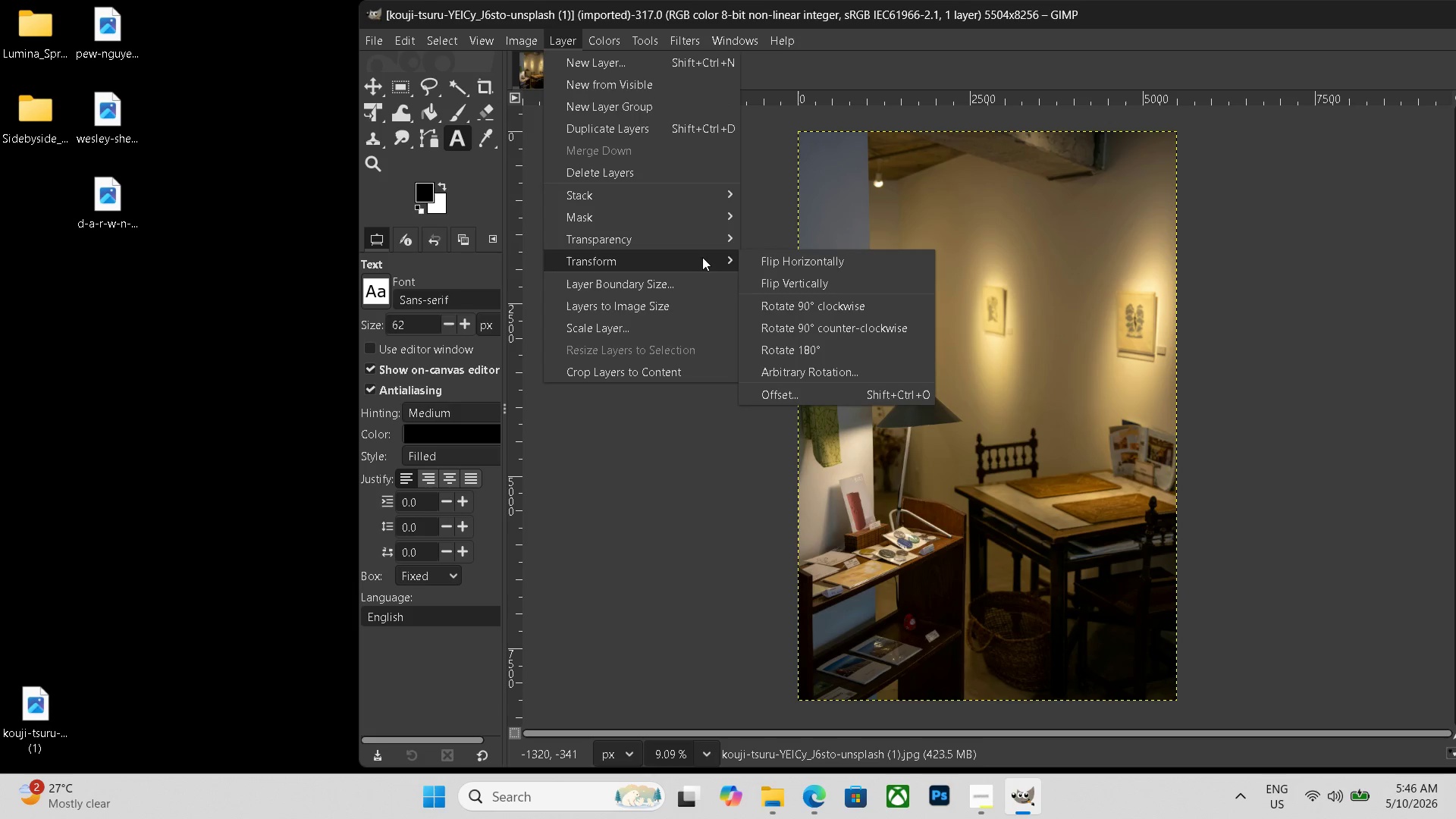 
left_click([759, 258])
 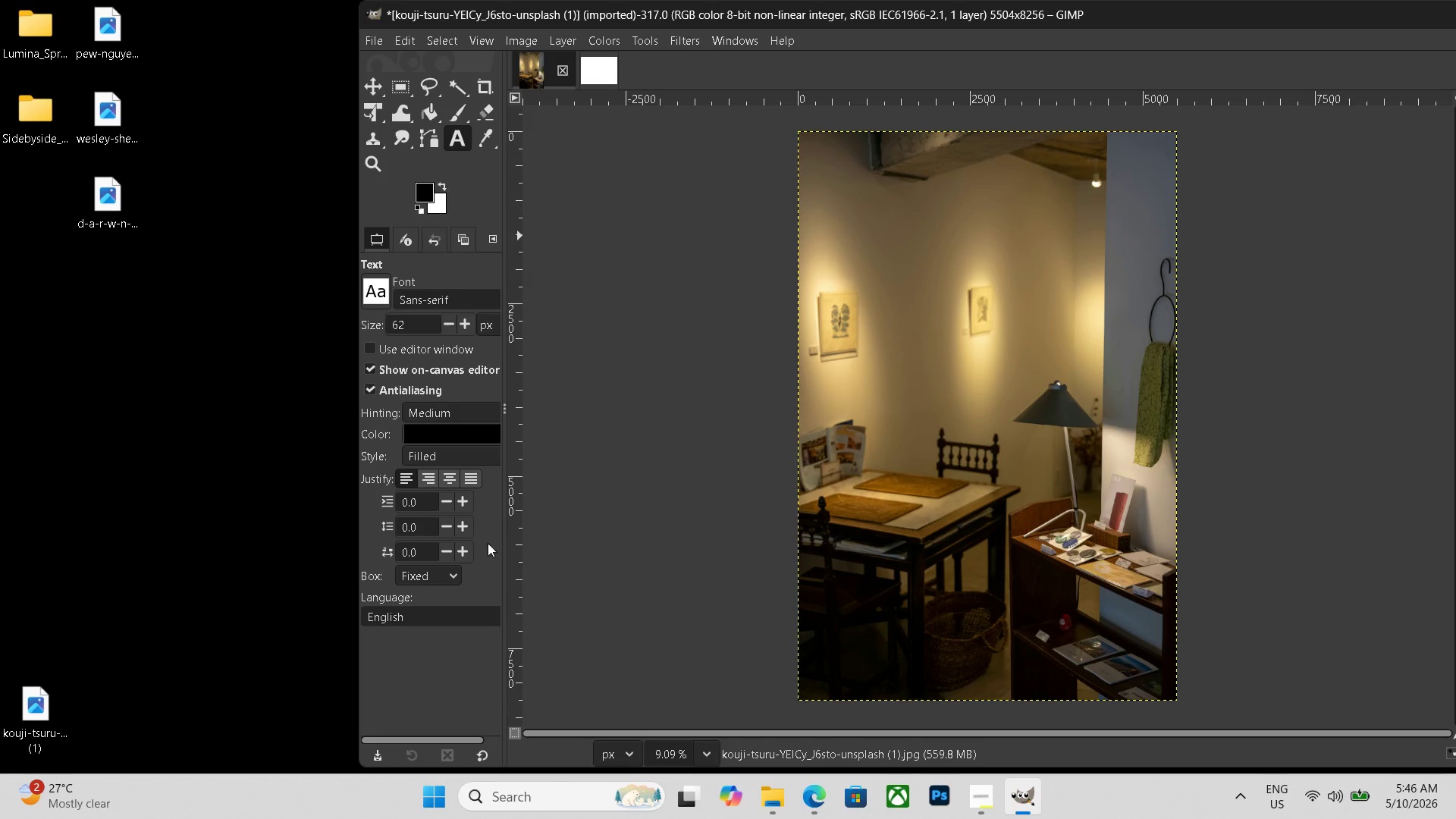 
left_click([610, 64])
 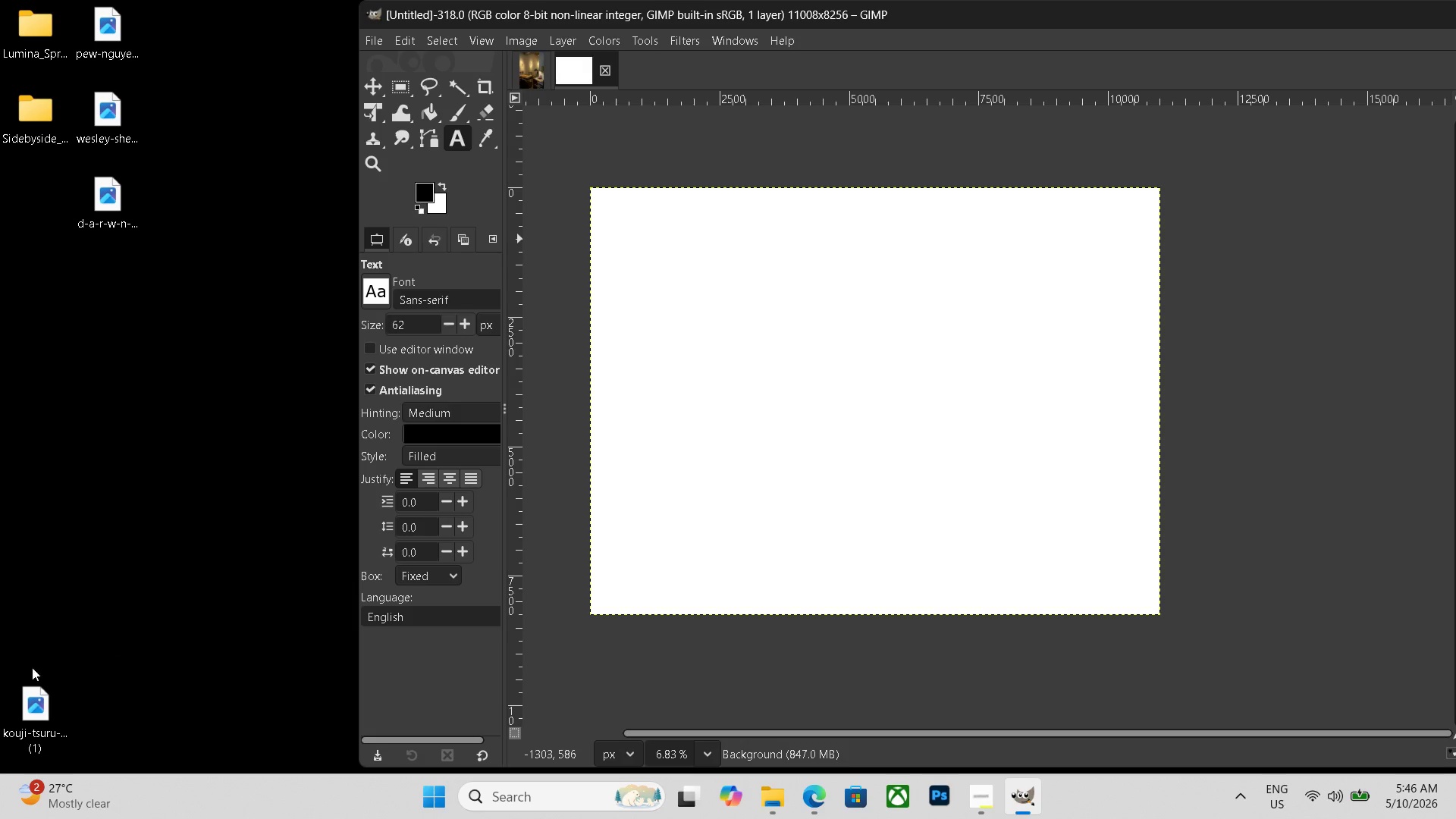 
left_click_drag(start_coordinate=[26, 719], to_coordinate=[615, 417])
 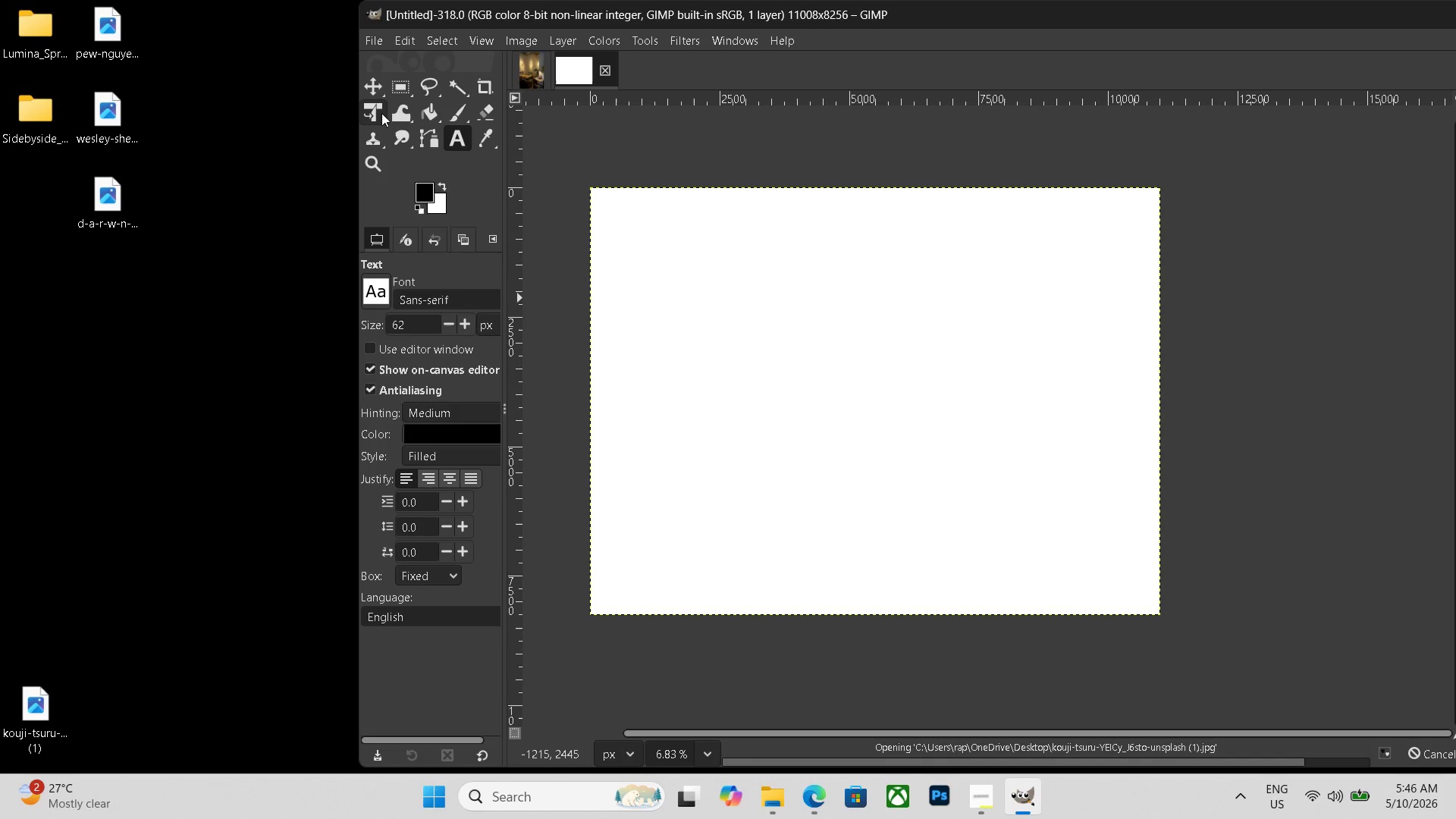 
left_click([377, 113])
 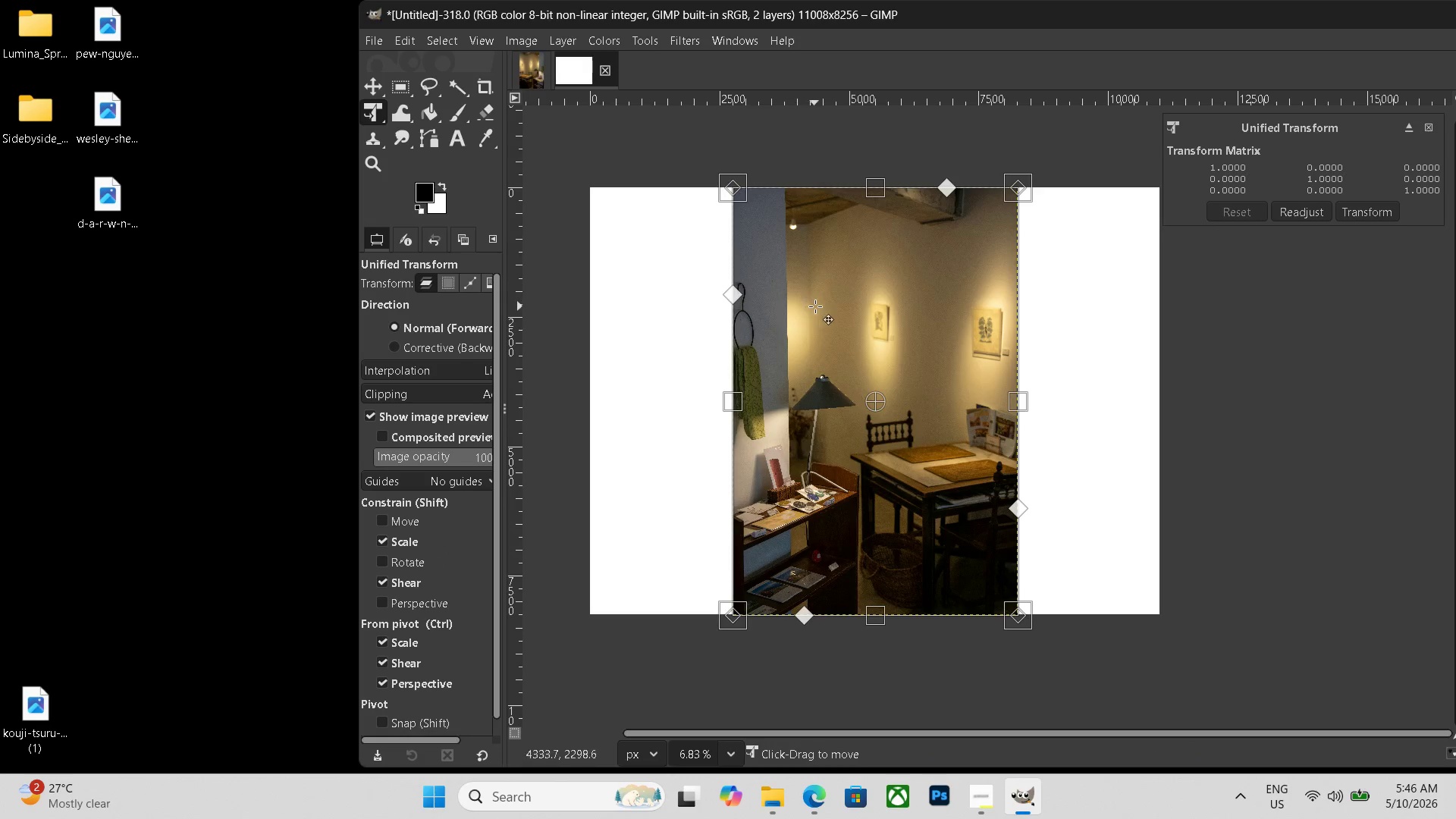 
left_click_drag(start_coordinate=[831, 309], to_coordinate=[687, 310])
 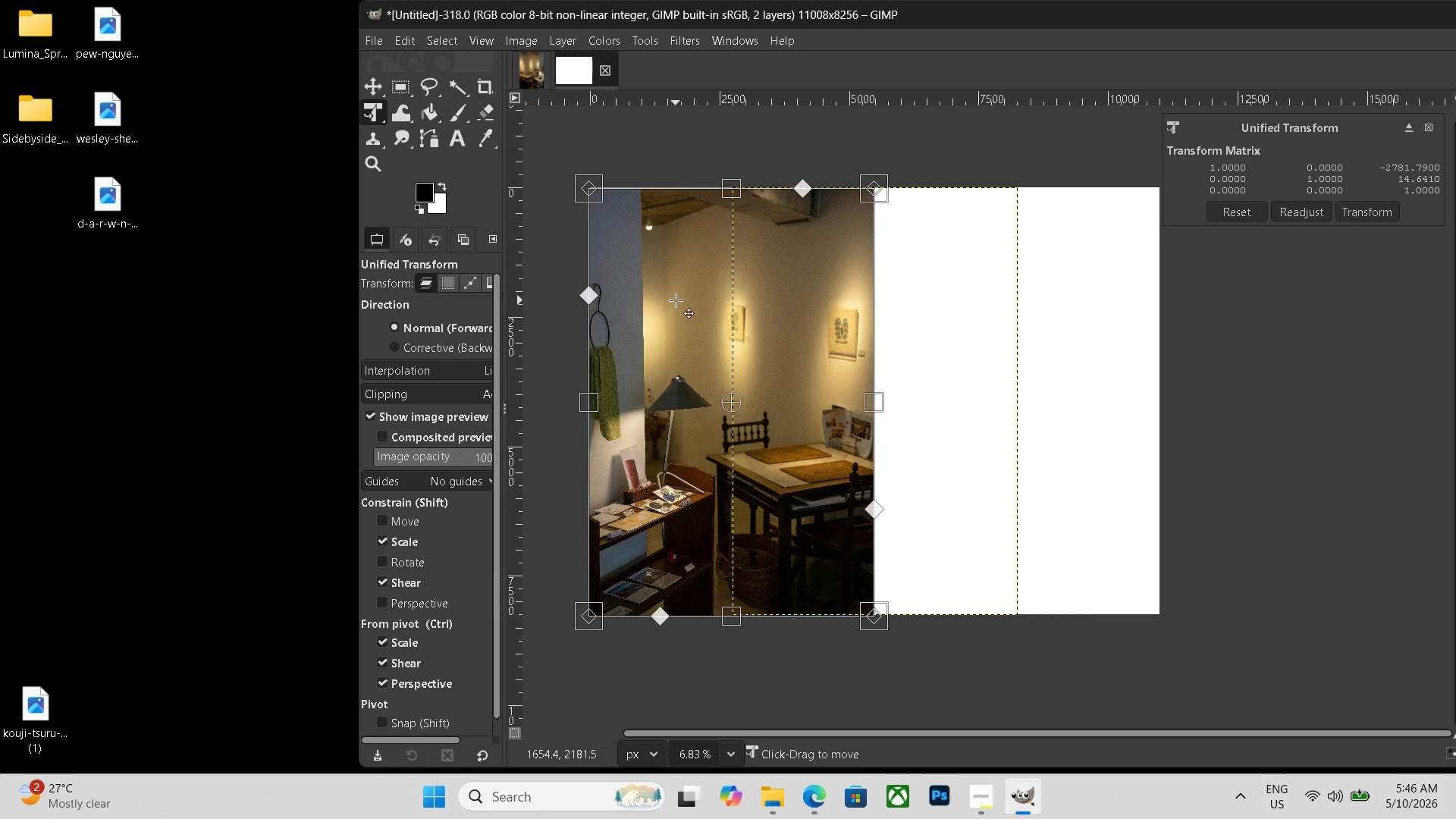 
key(Enter)
 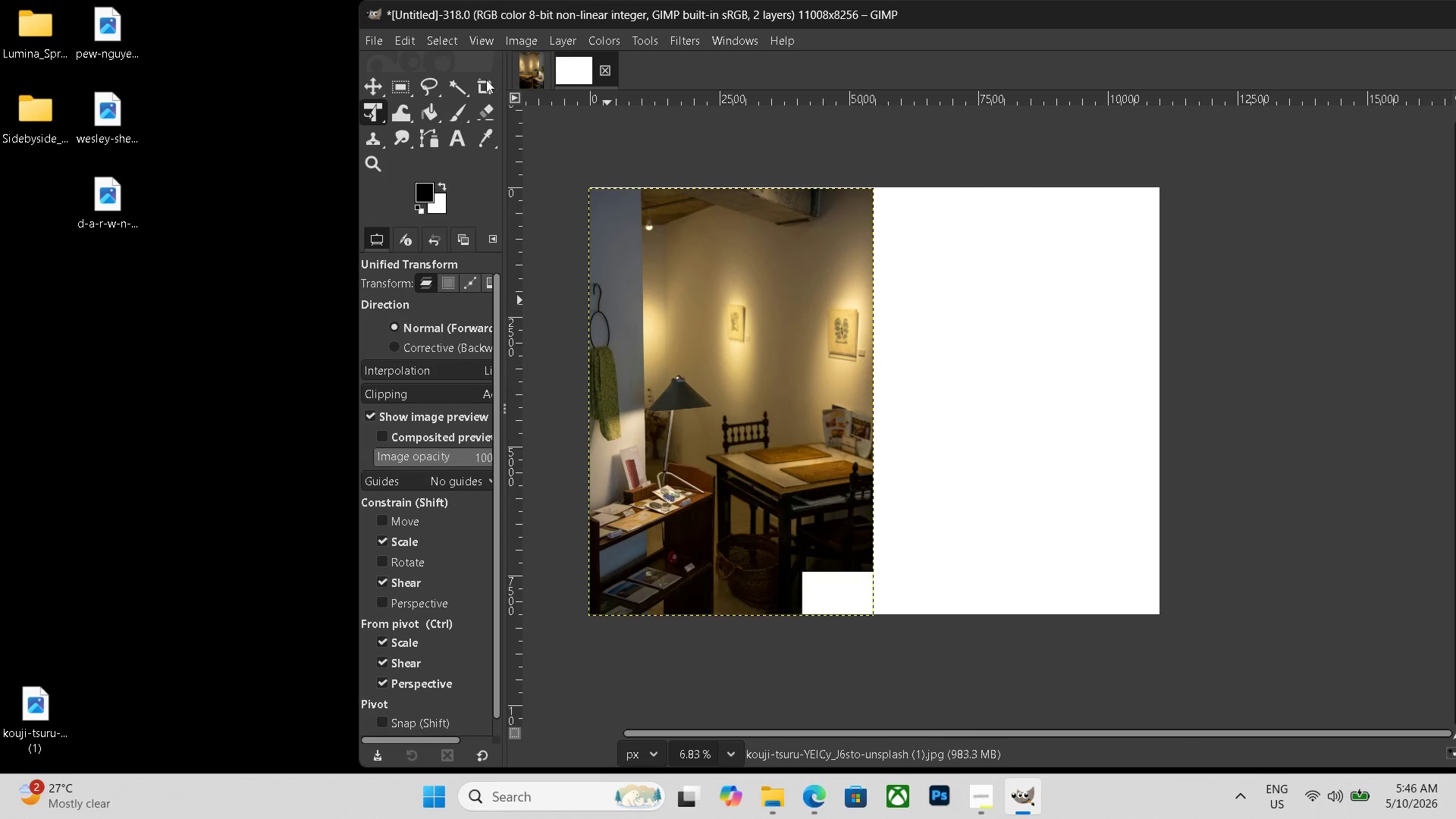 
left_click([528, 74])
 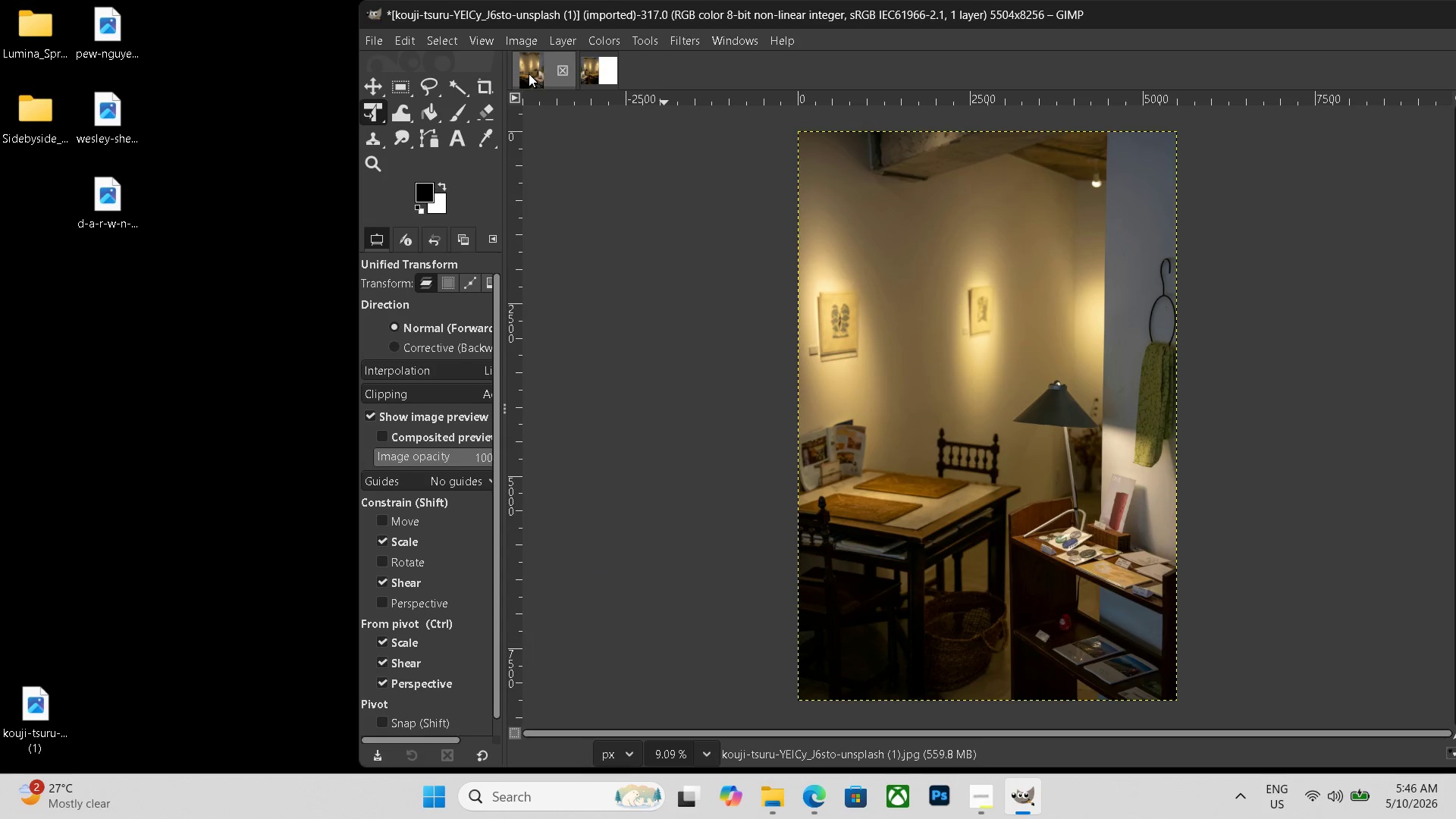 
key(Control+Shift+E)
 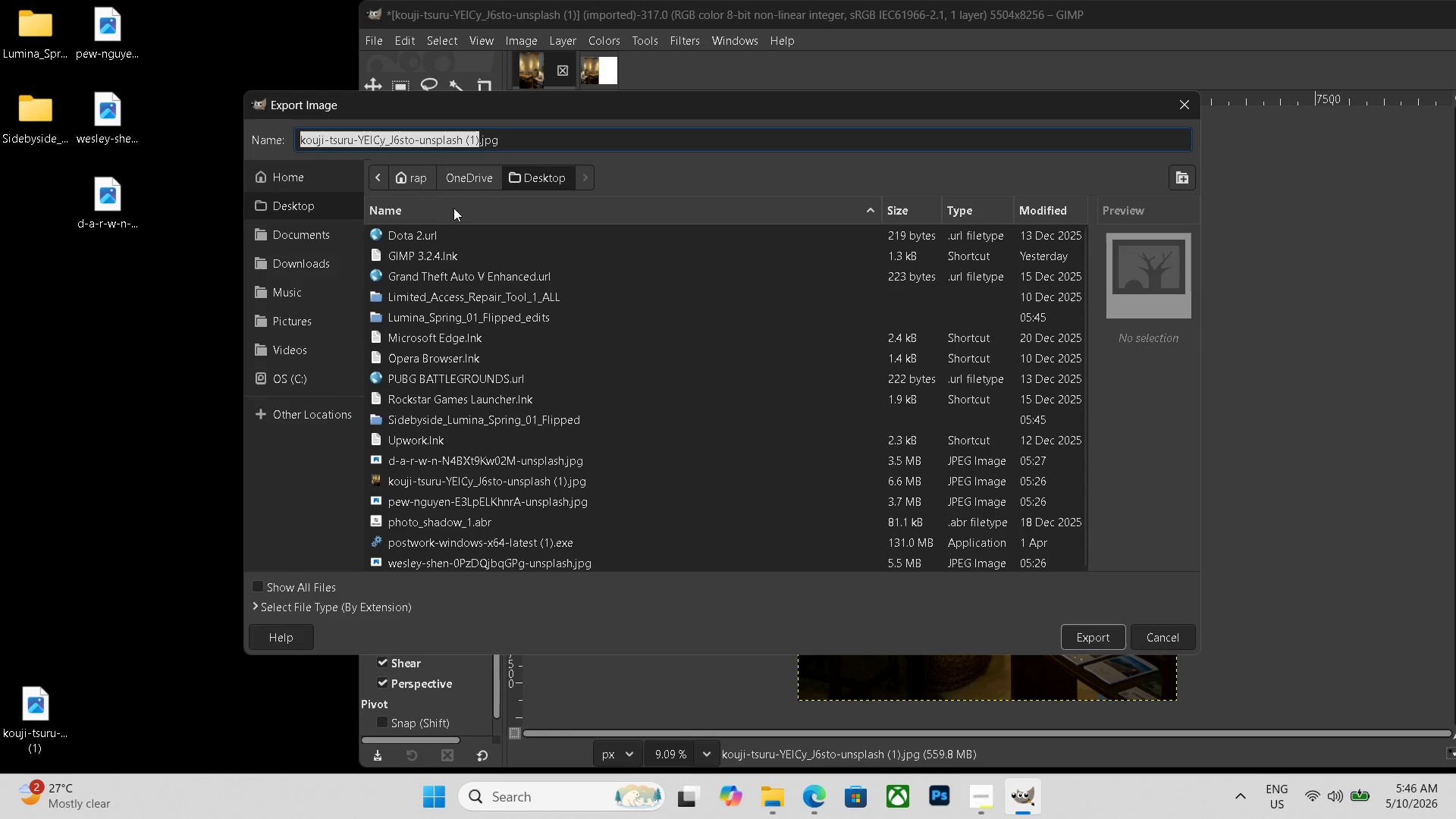 
wait(6.51)
 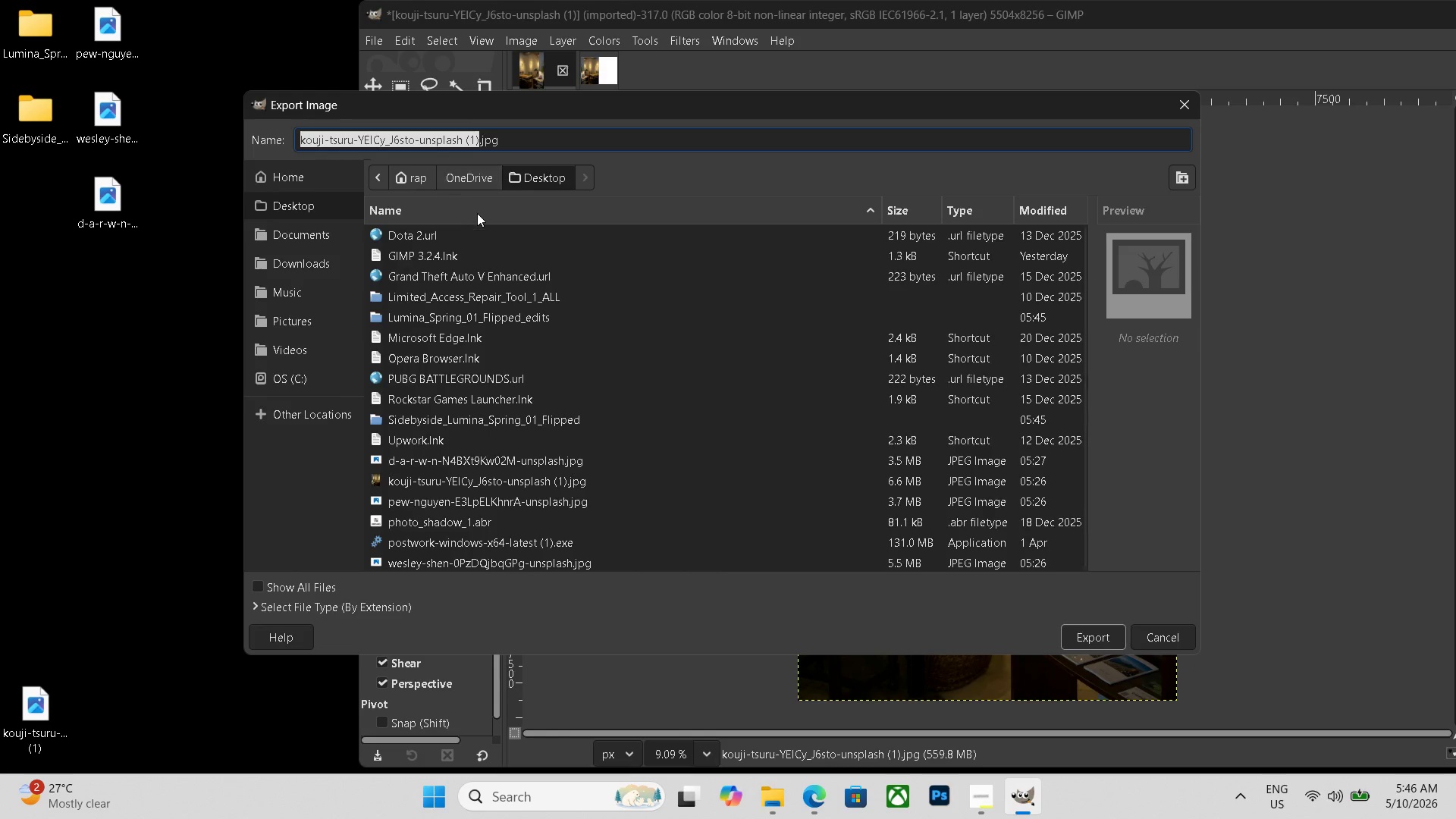 
left_click_drag(start_coordinate=[536, 136], to_coordinate=[215, 113])
 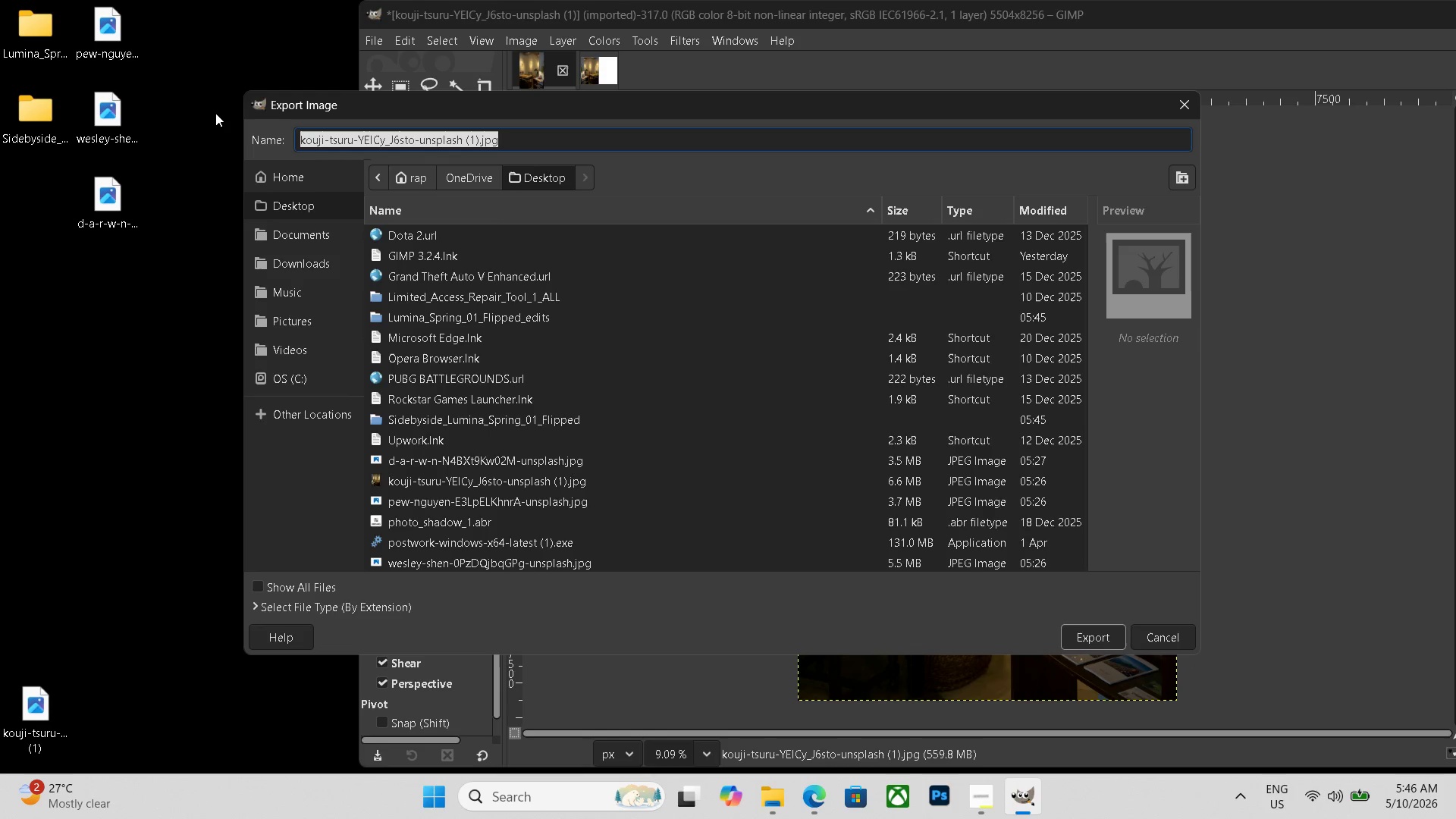 
key(Backspace)
 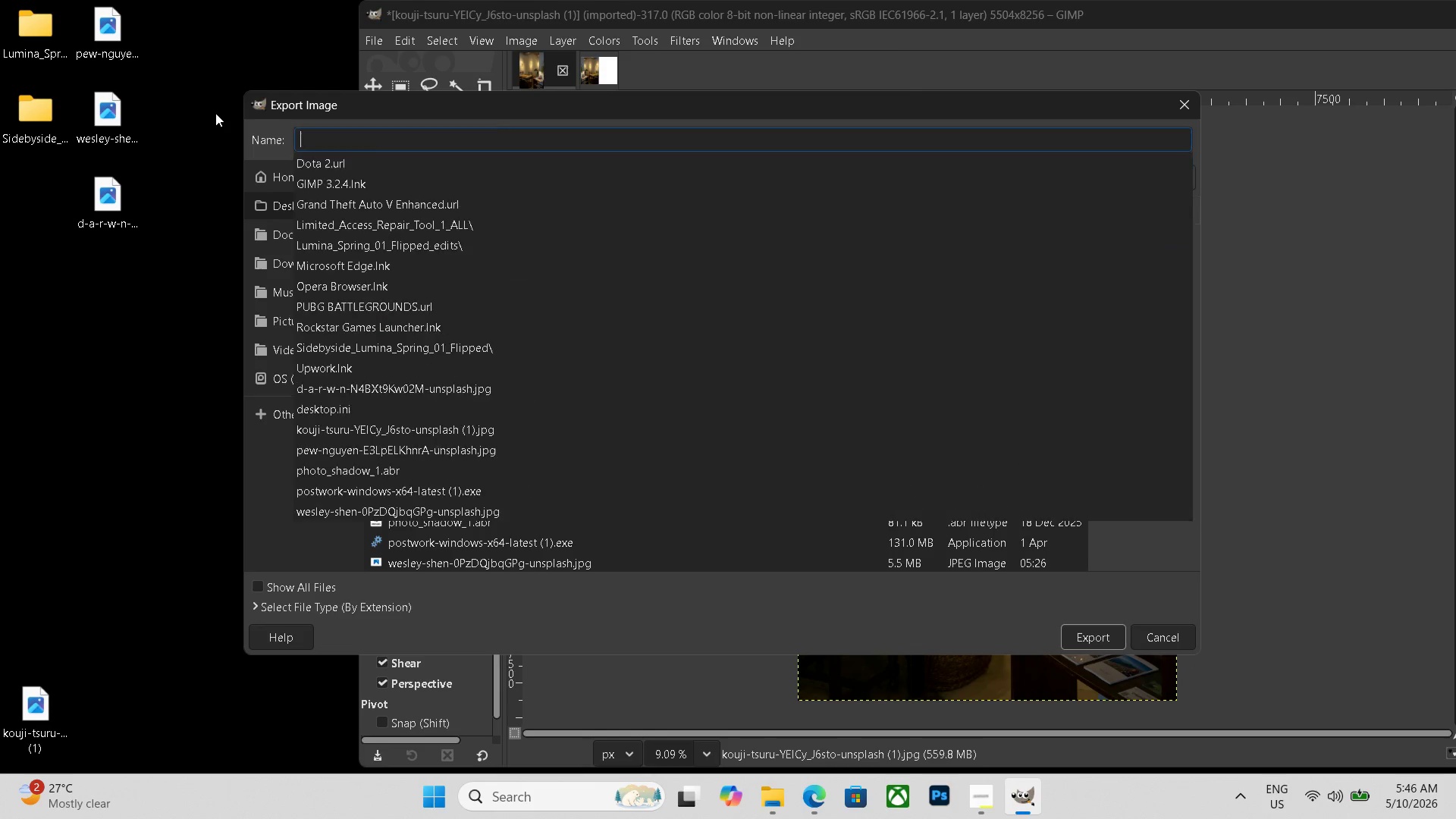 
key(Control+ControlLeft)
 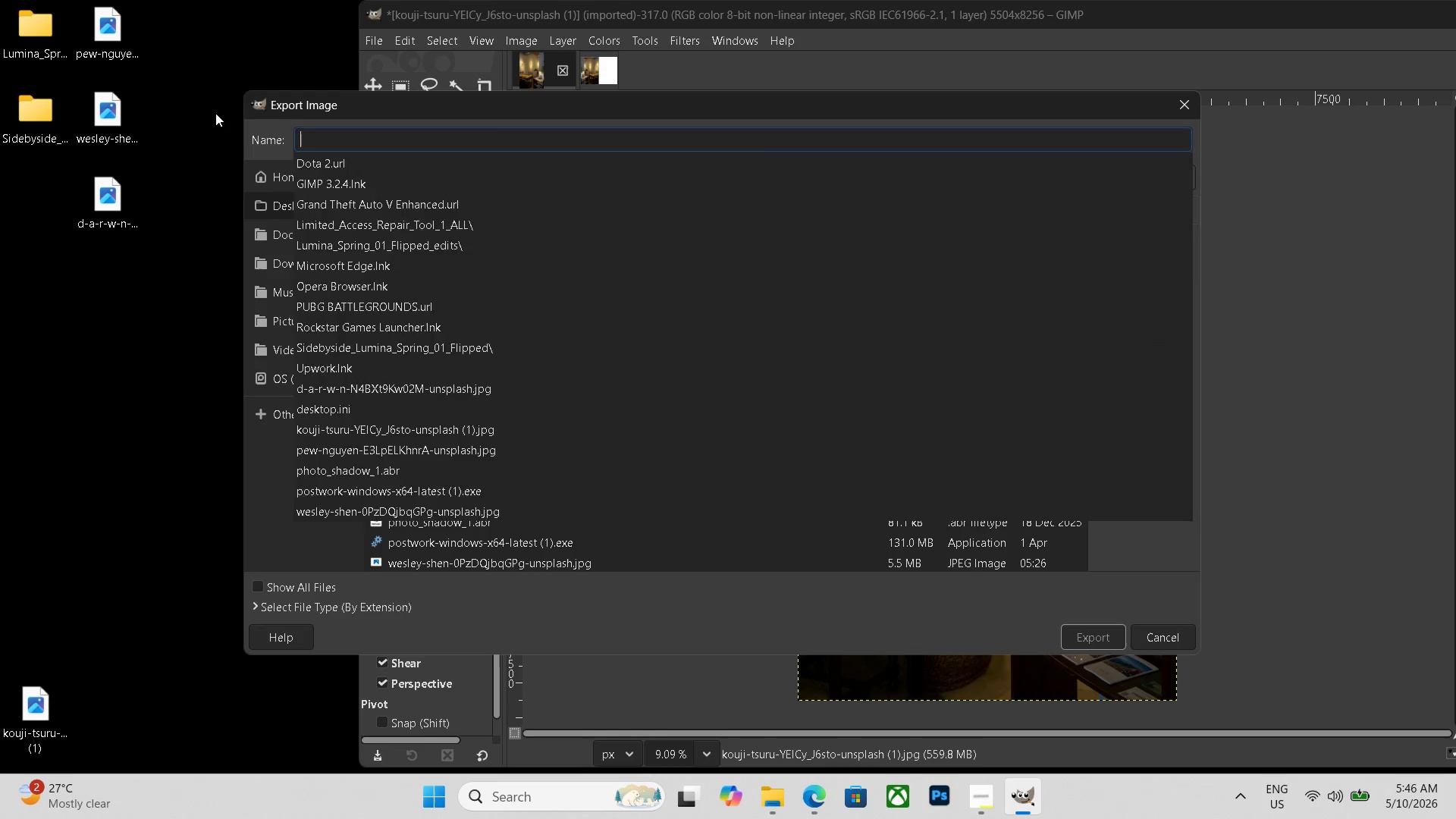 
key(Control+V)
 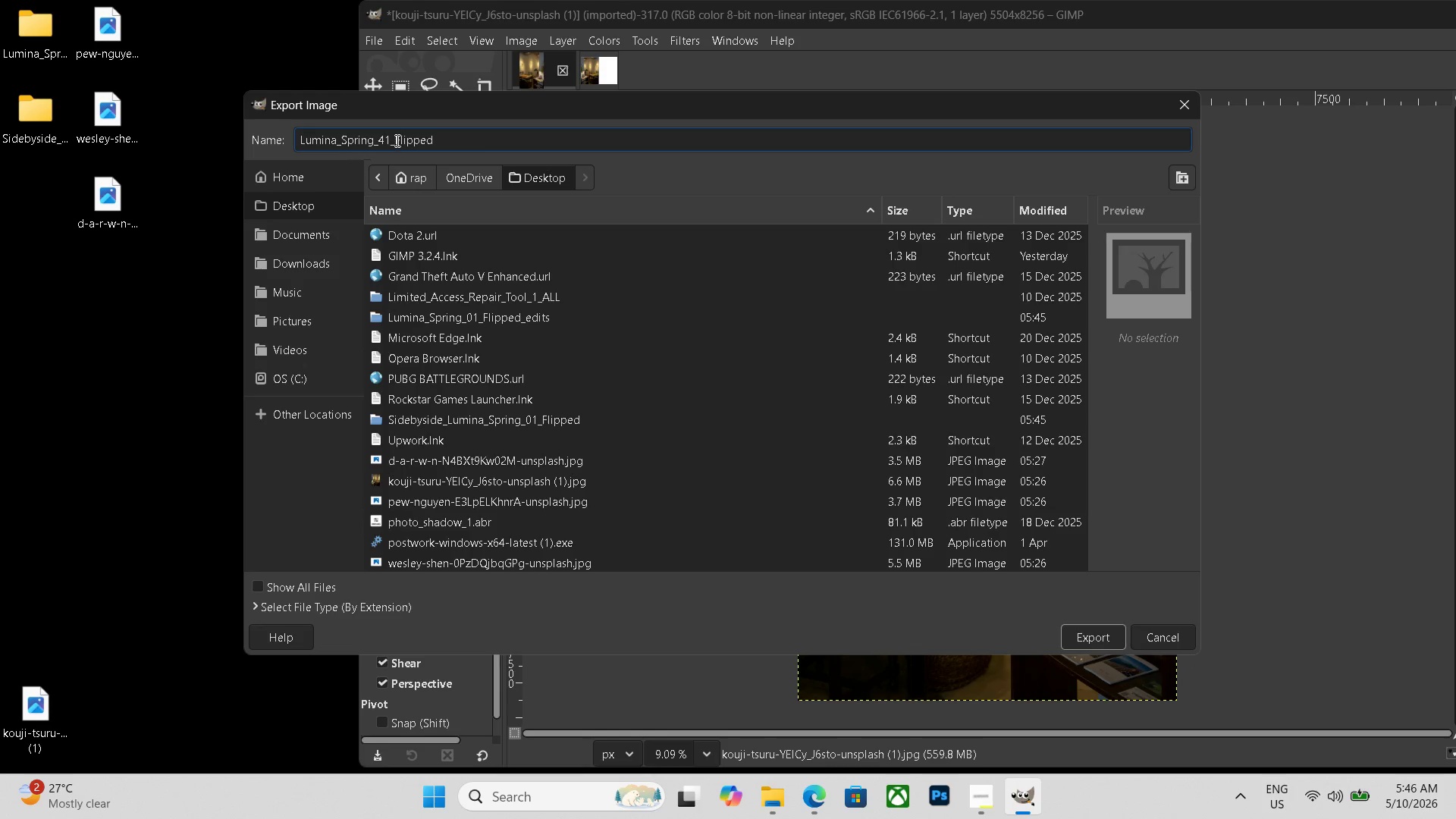 
left_click([388, 140])
 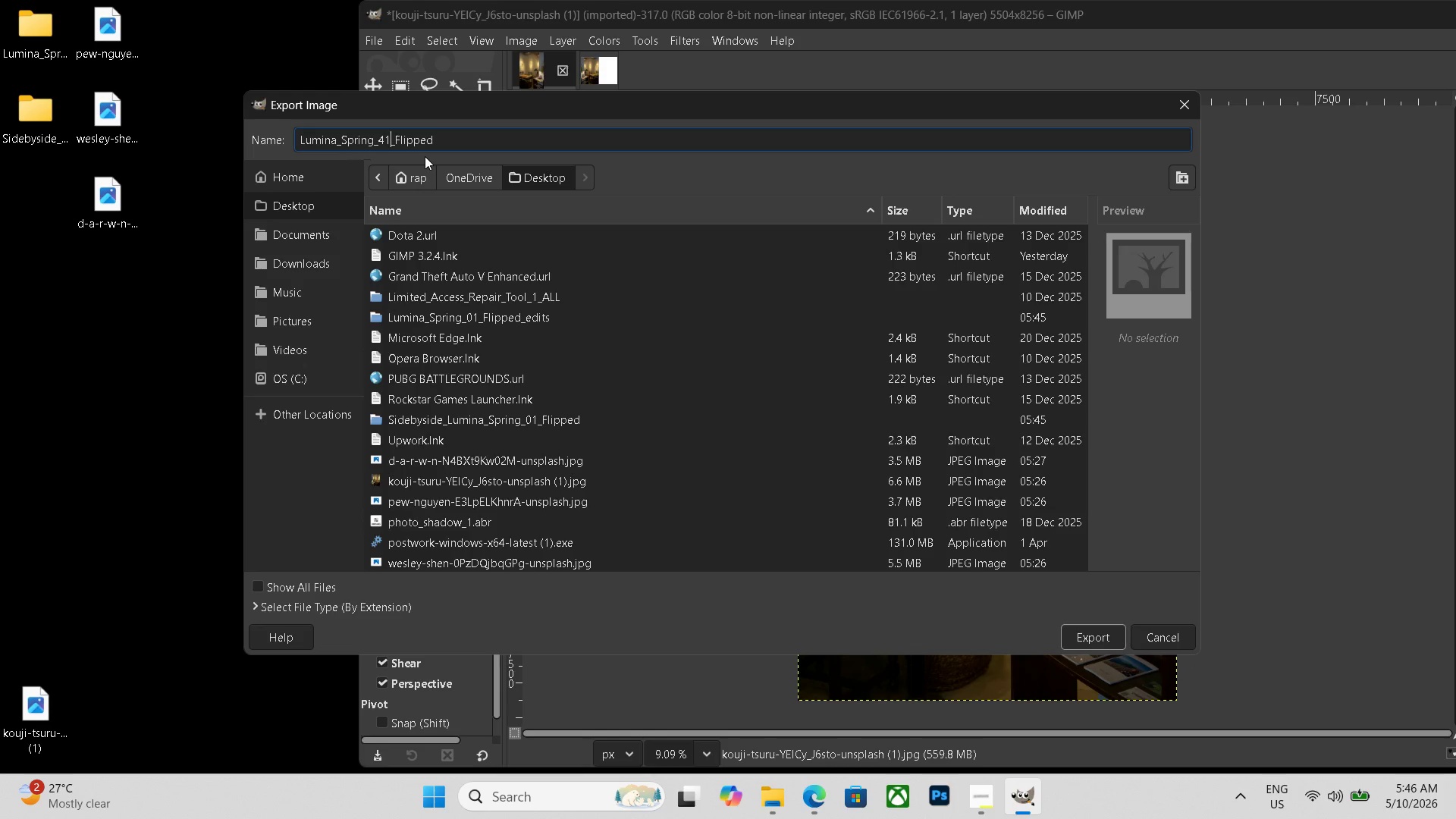 
key(Backspace)
 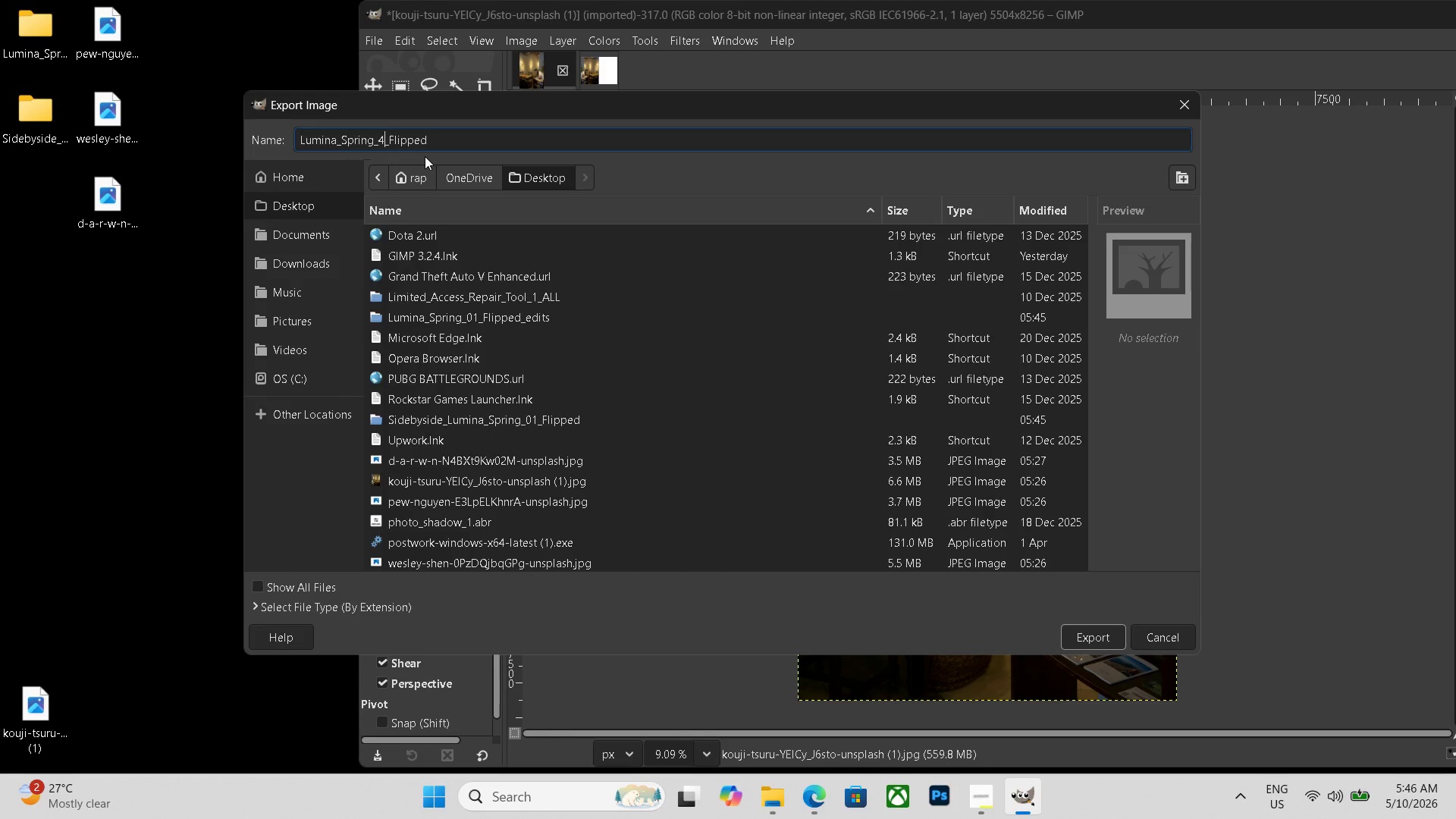 
key(Numpad4)
 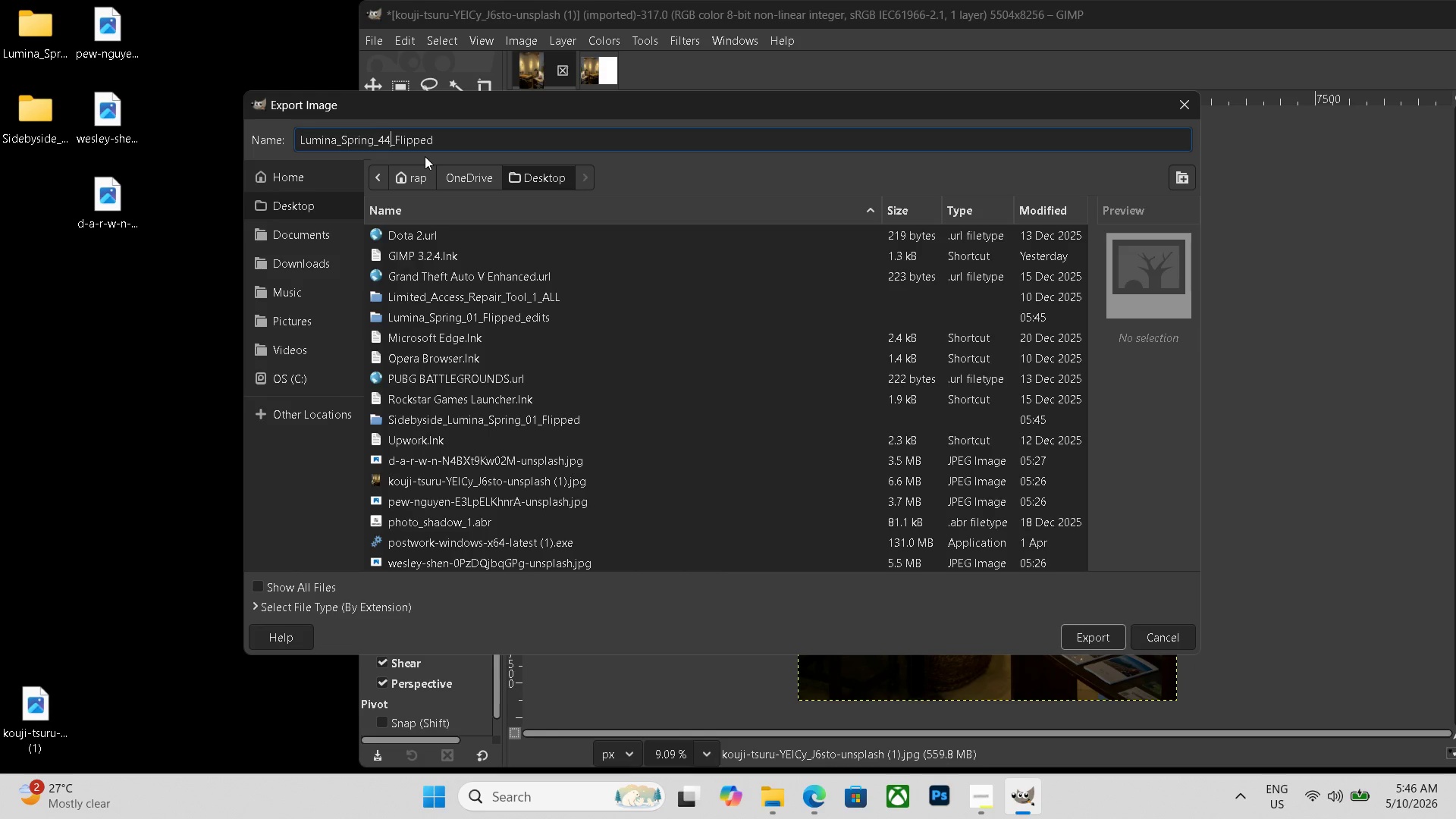 
key(Numpad7)
 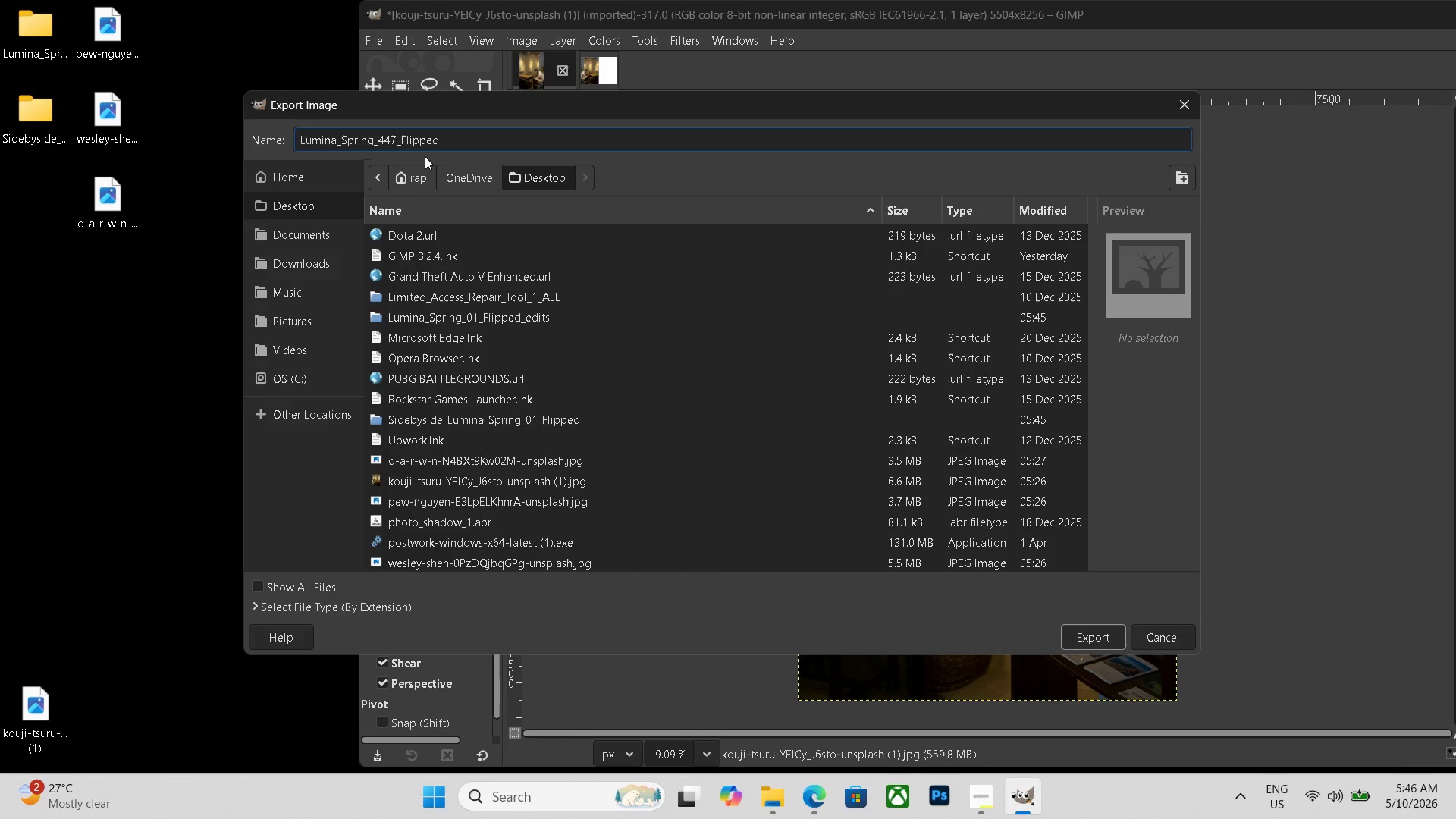 
key(Backspace)
 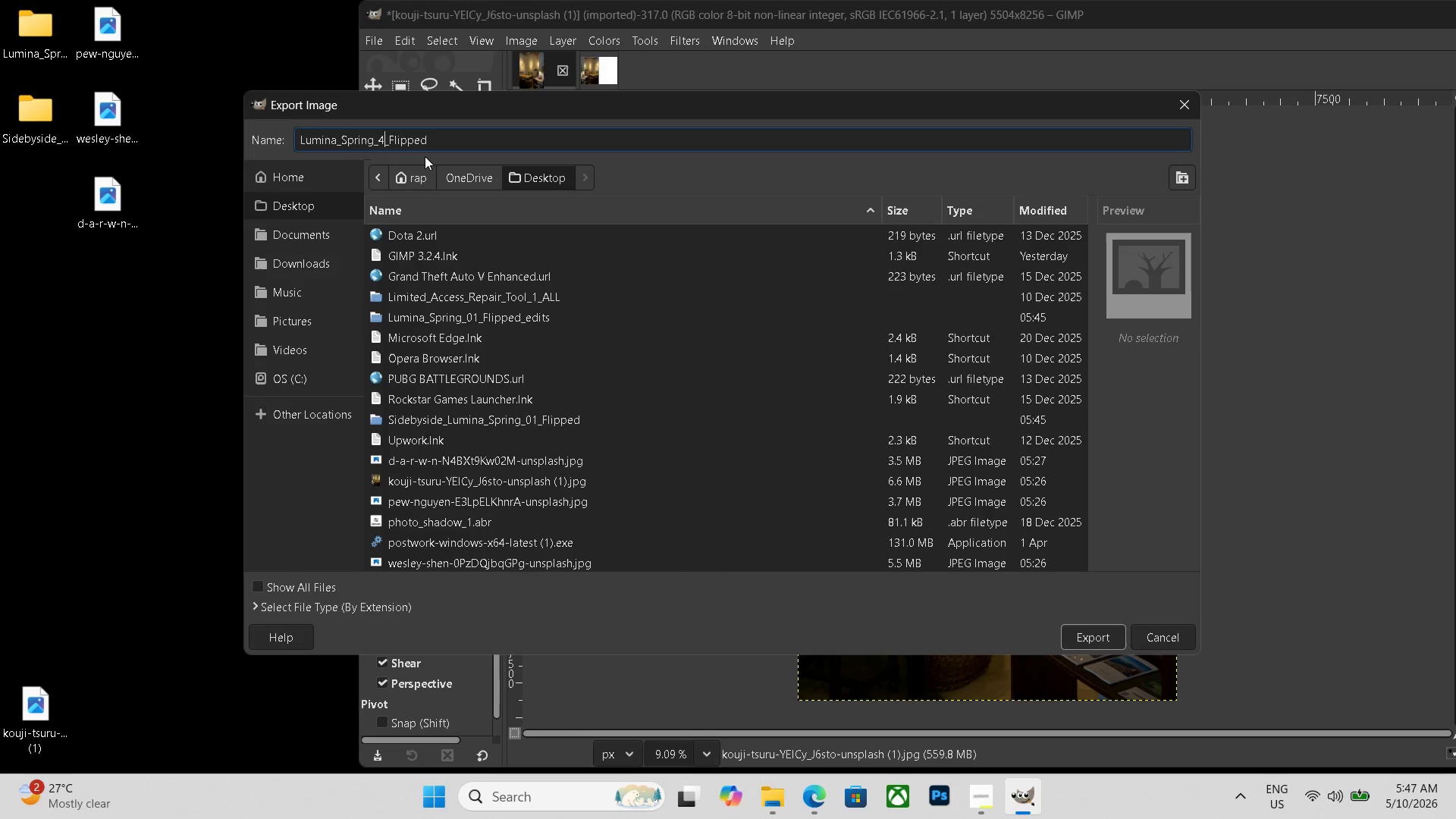 
key(Backspace)
 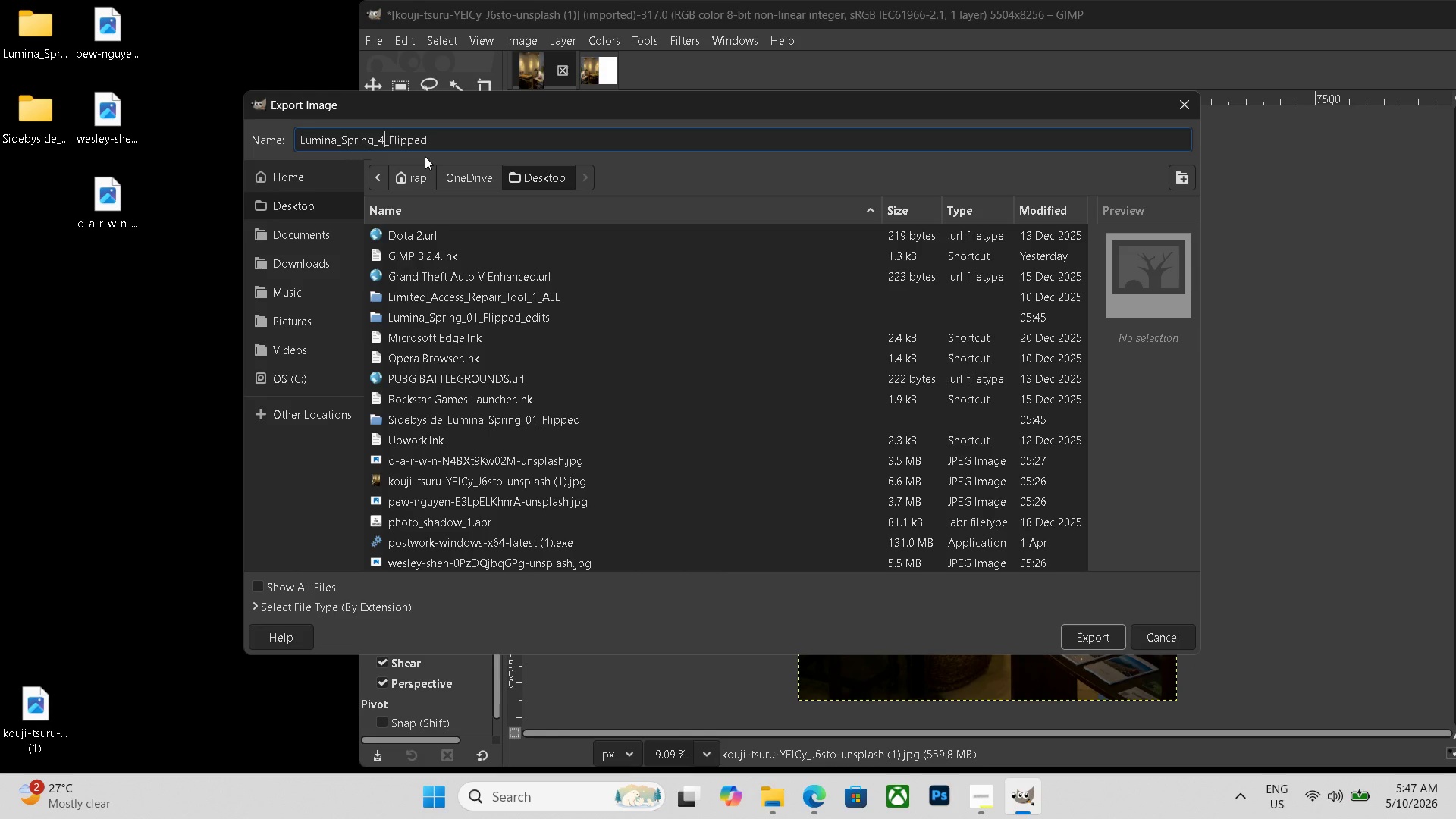 
key(Numpad7)
 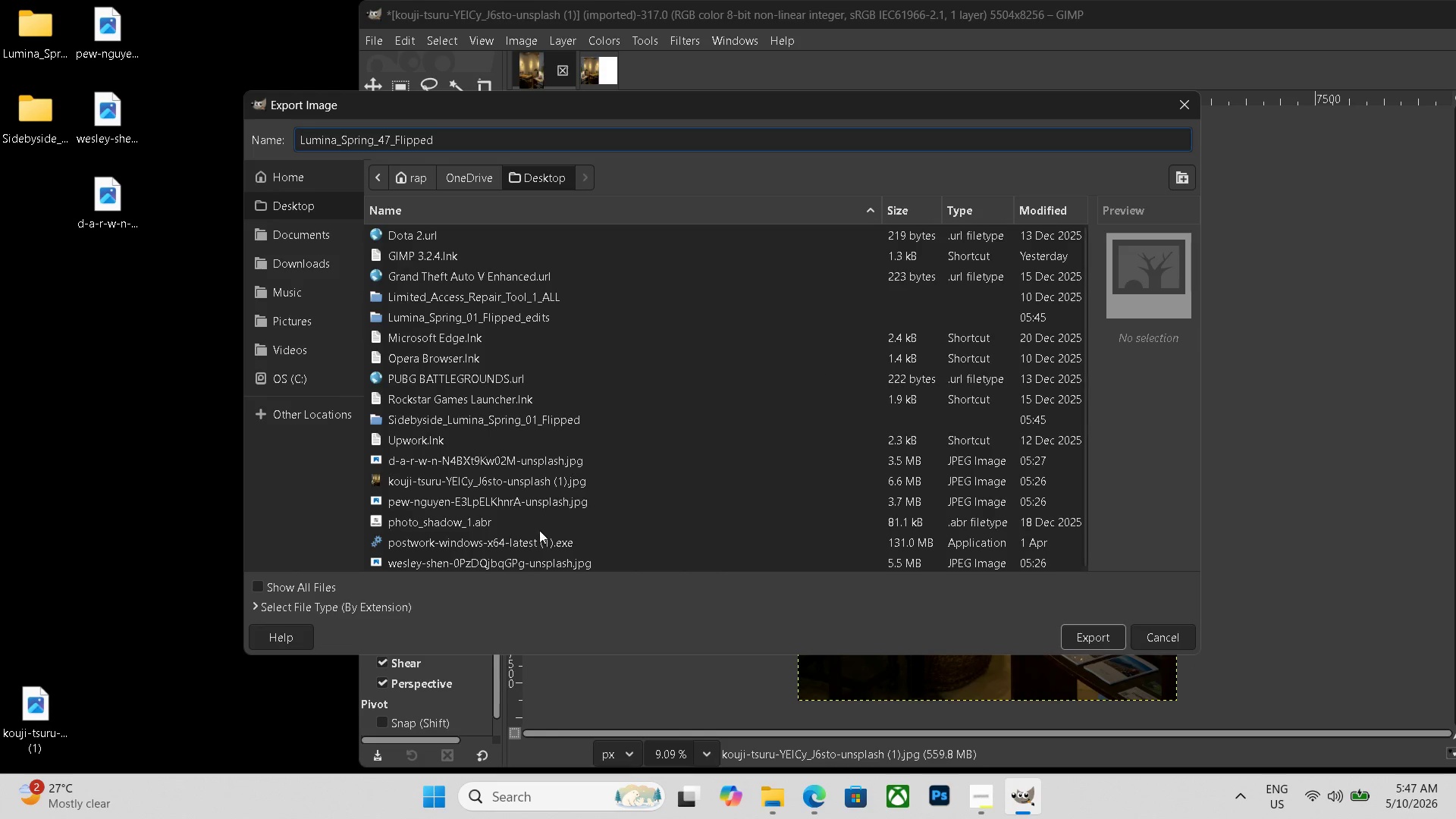 
left_click([375, 608])
 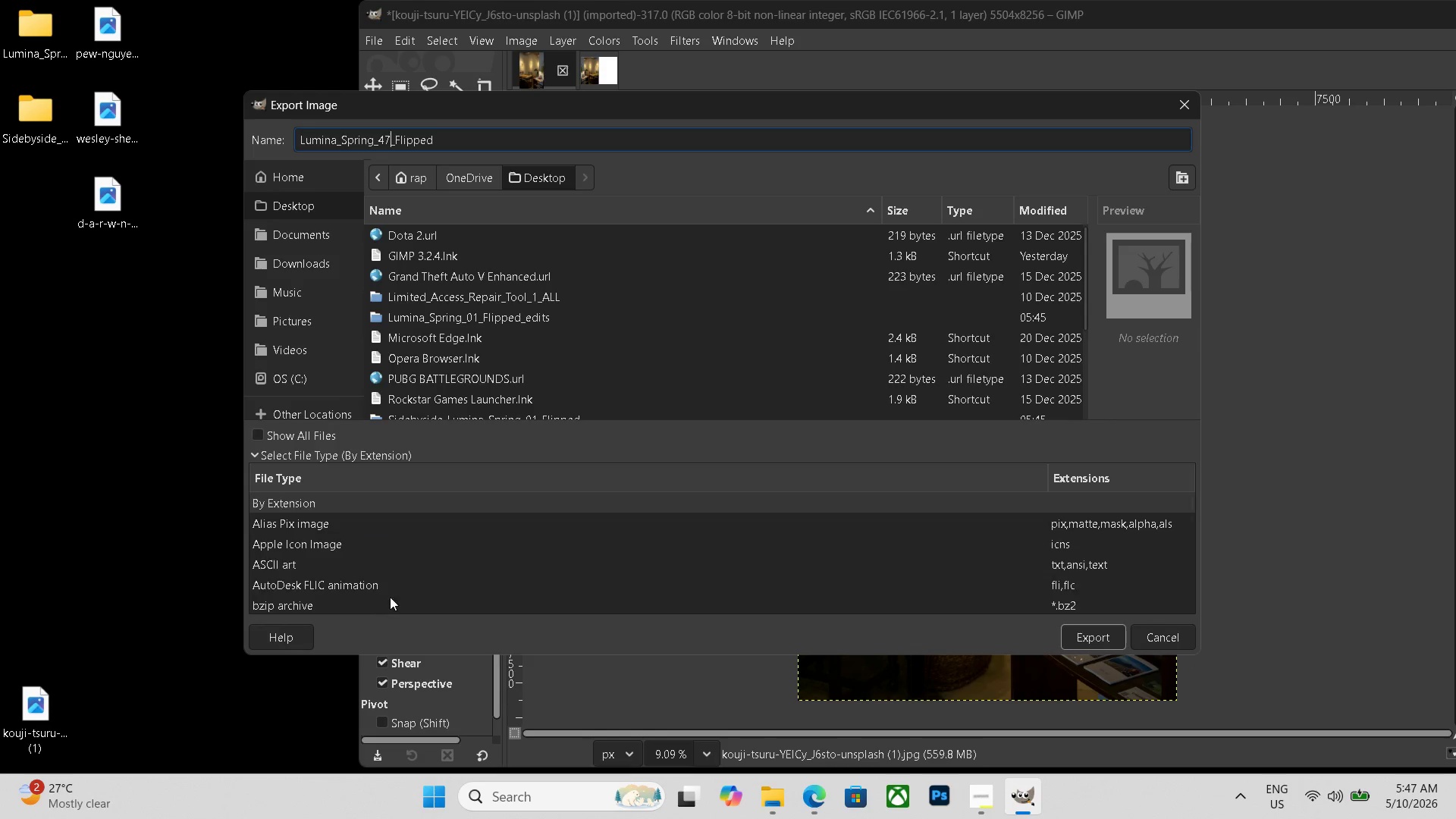 
scroll: coordinate [340, 582], scroll_direction: down, amount: 20.0
 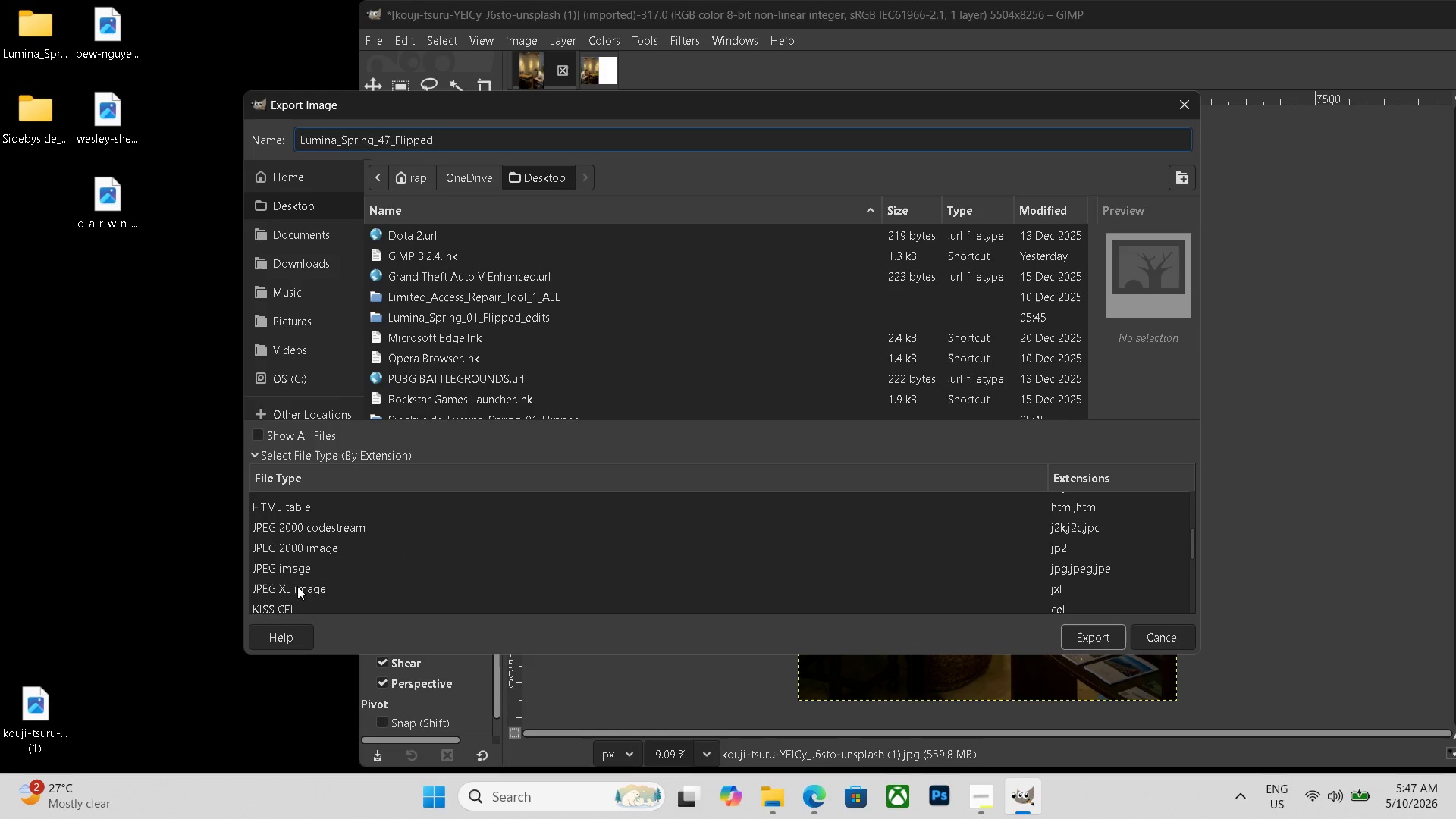 
left_click([308, 570])
 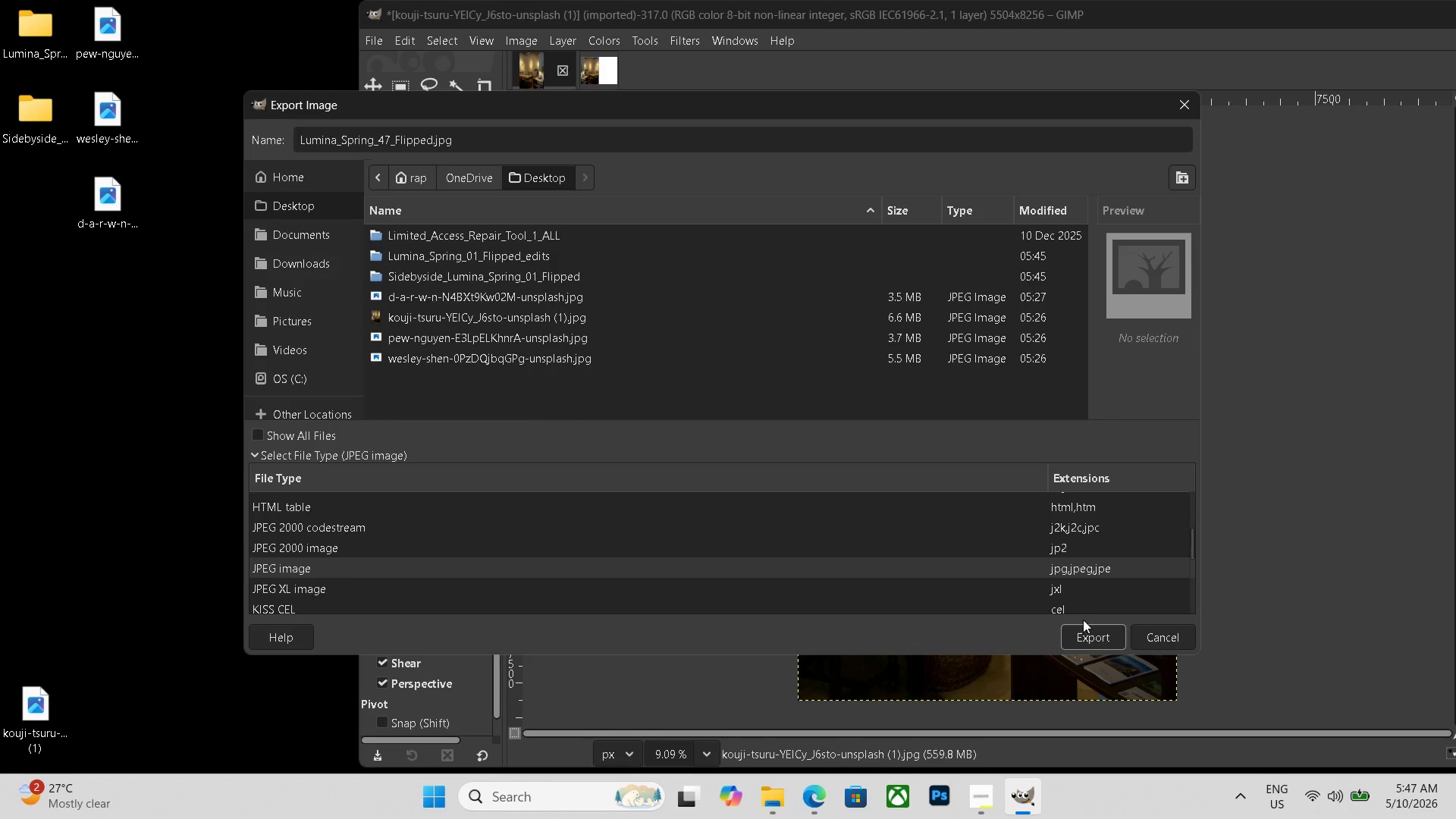 
left_click([1087, 635])
 